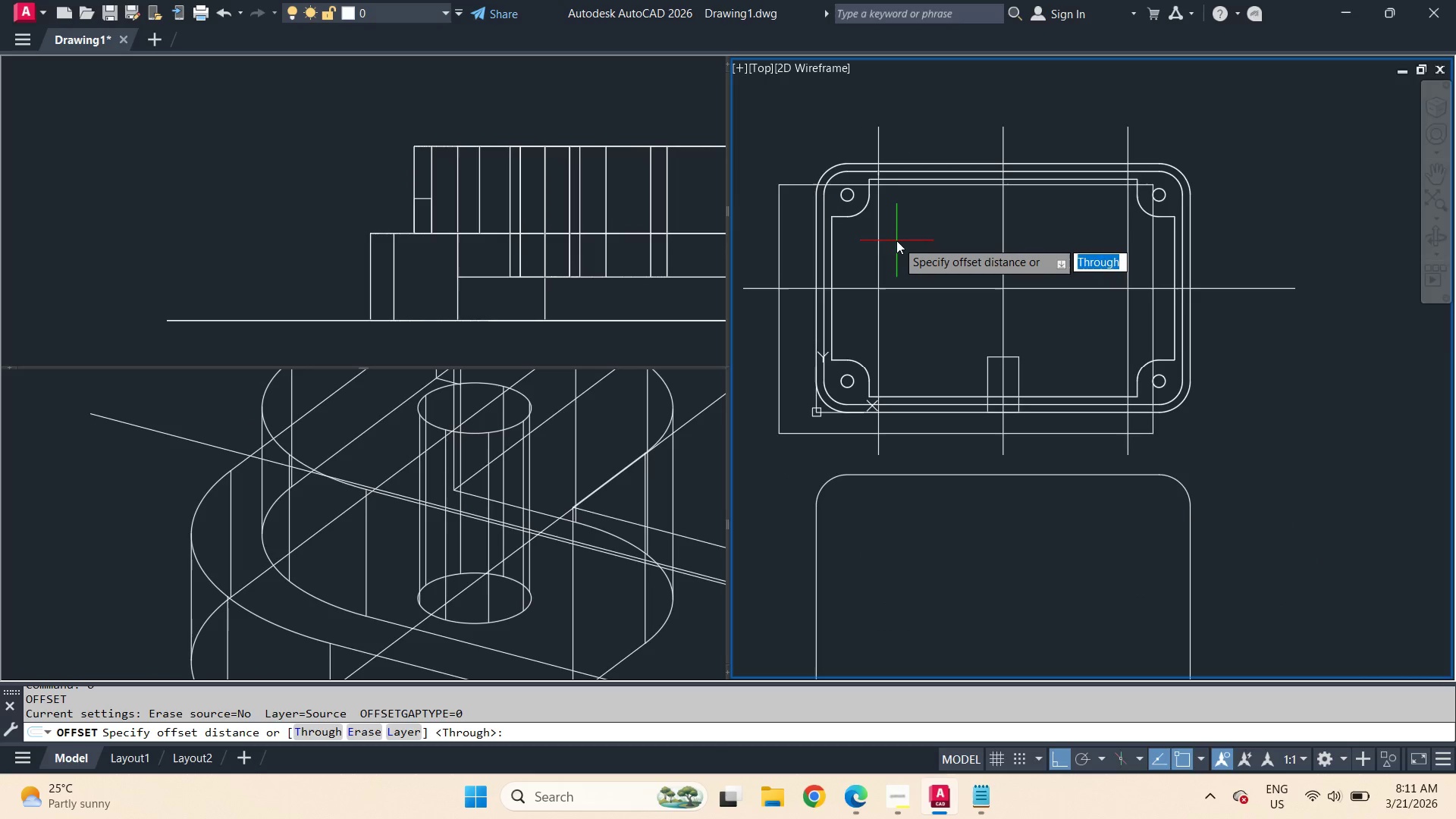 
key(T)
 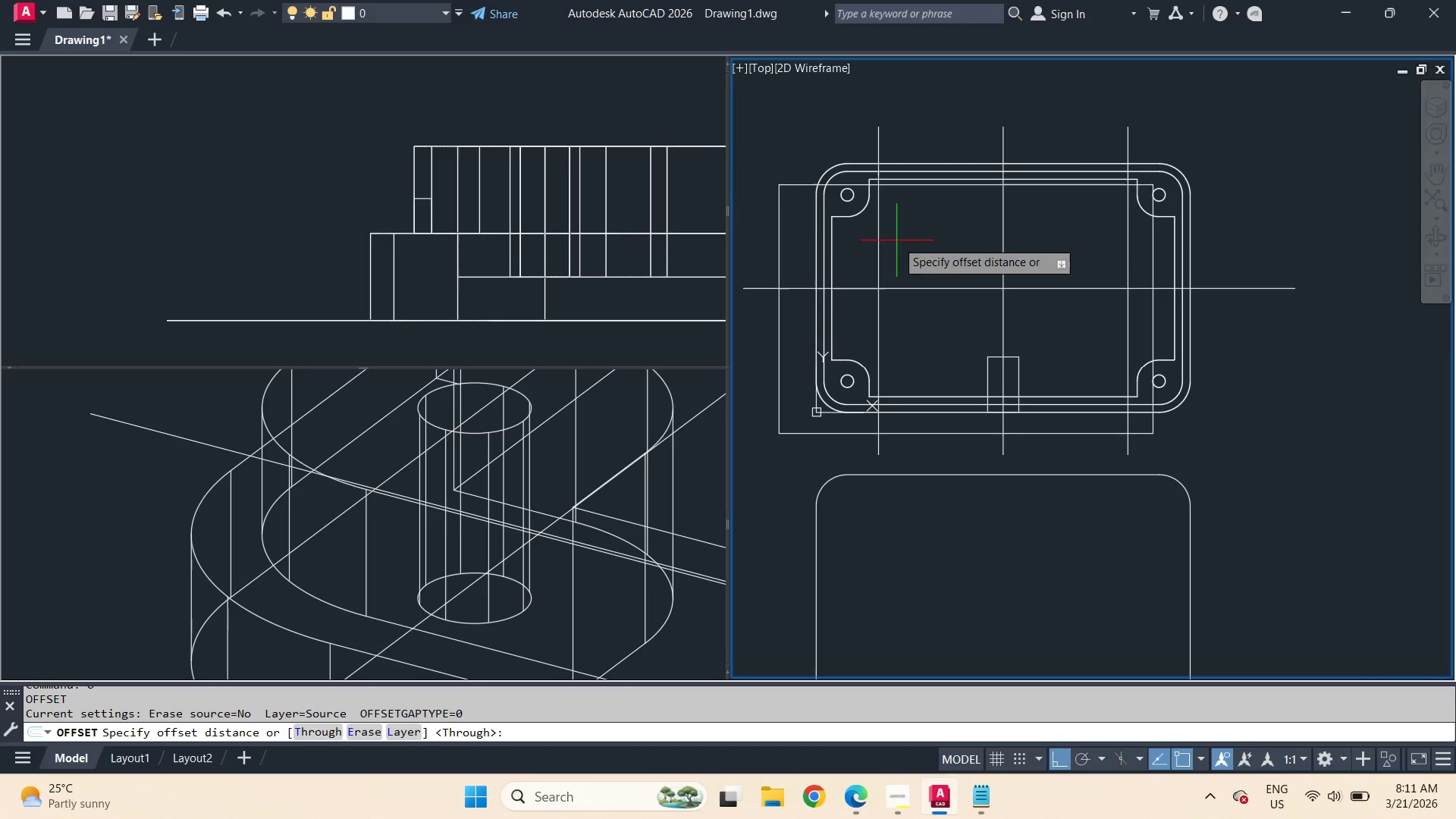 
key(Space)
 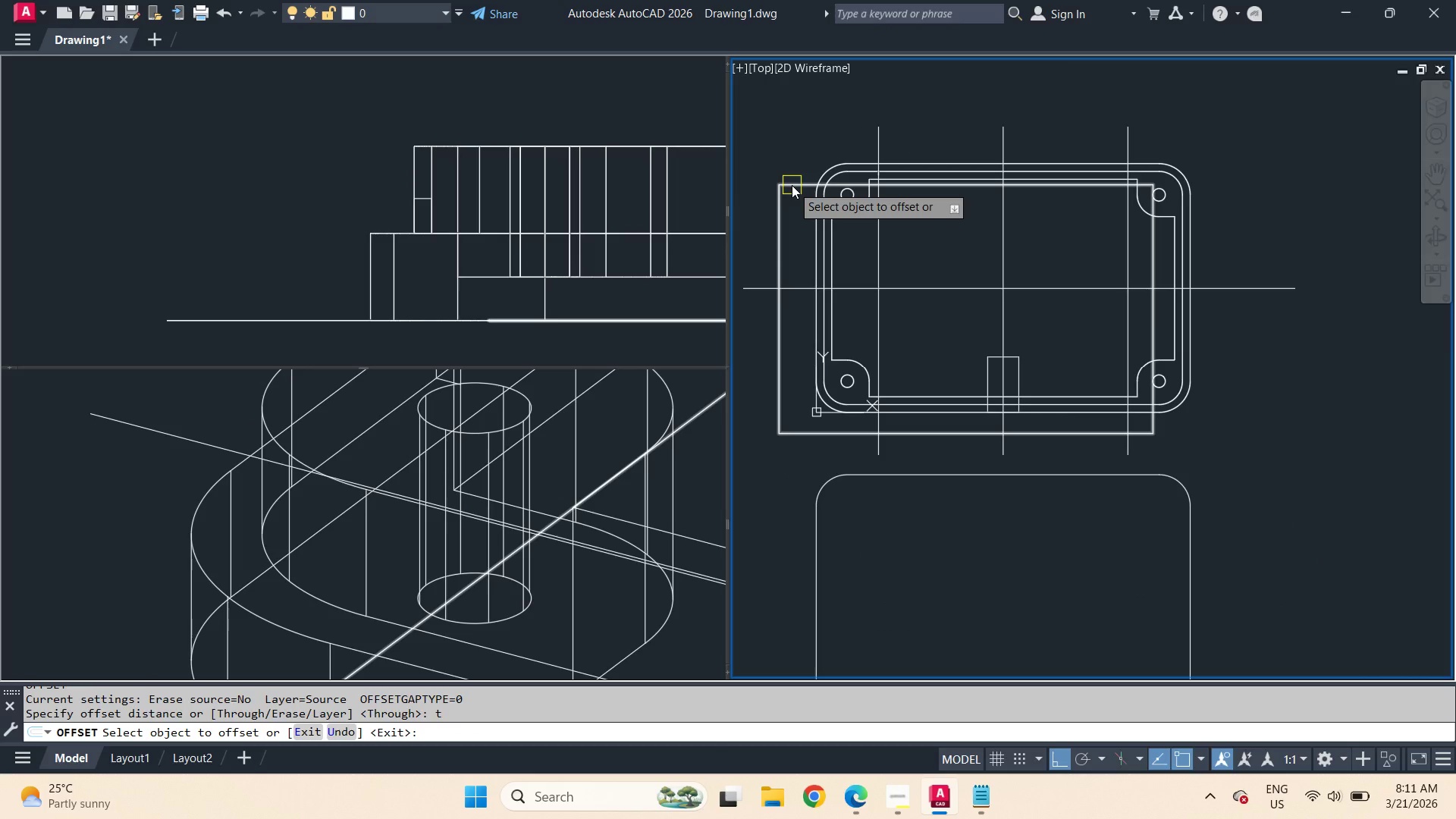 
key(Escape)
 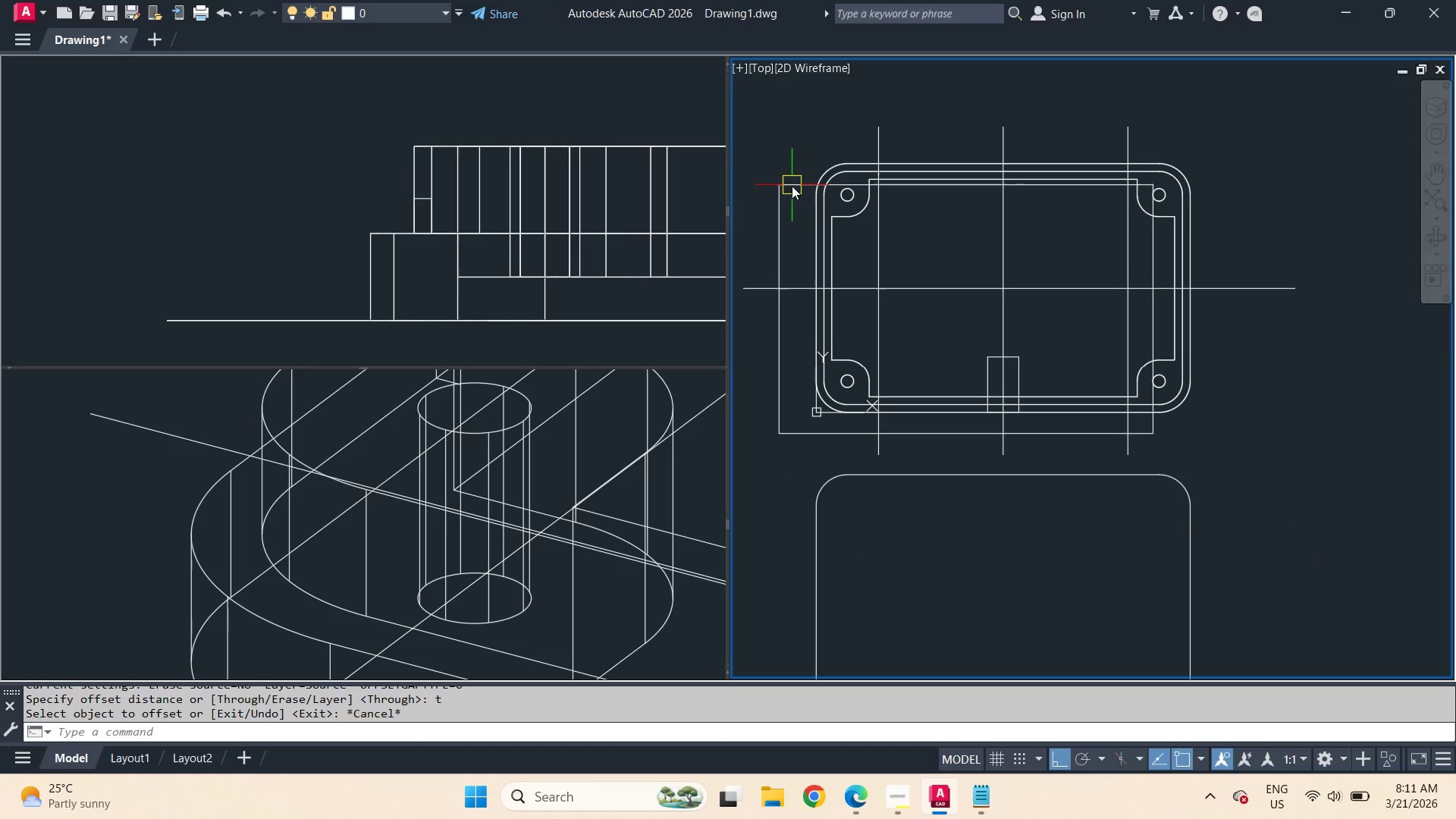 
key(F)
 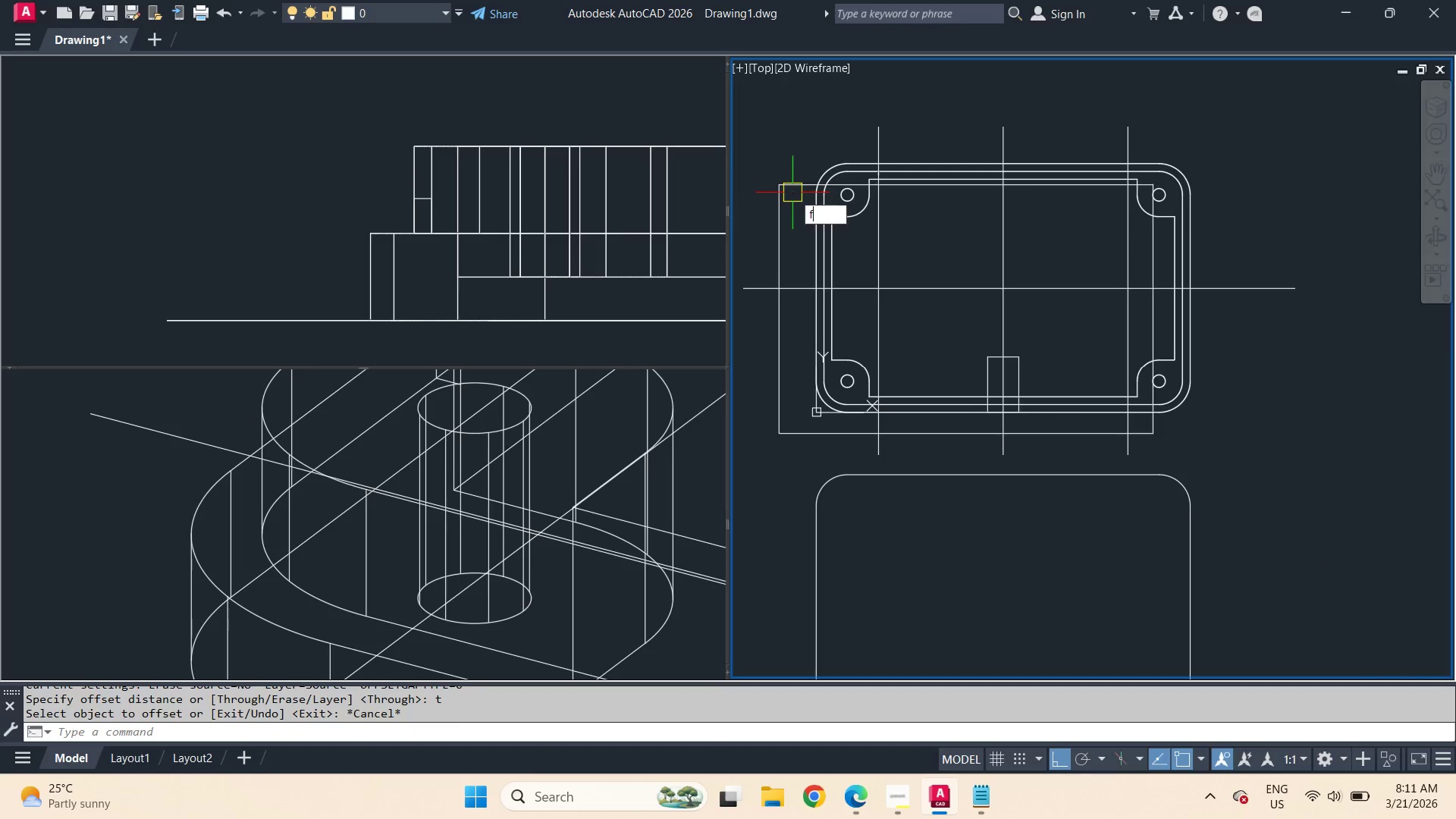 
key(Space)
 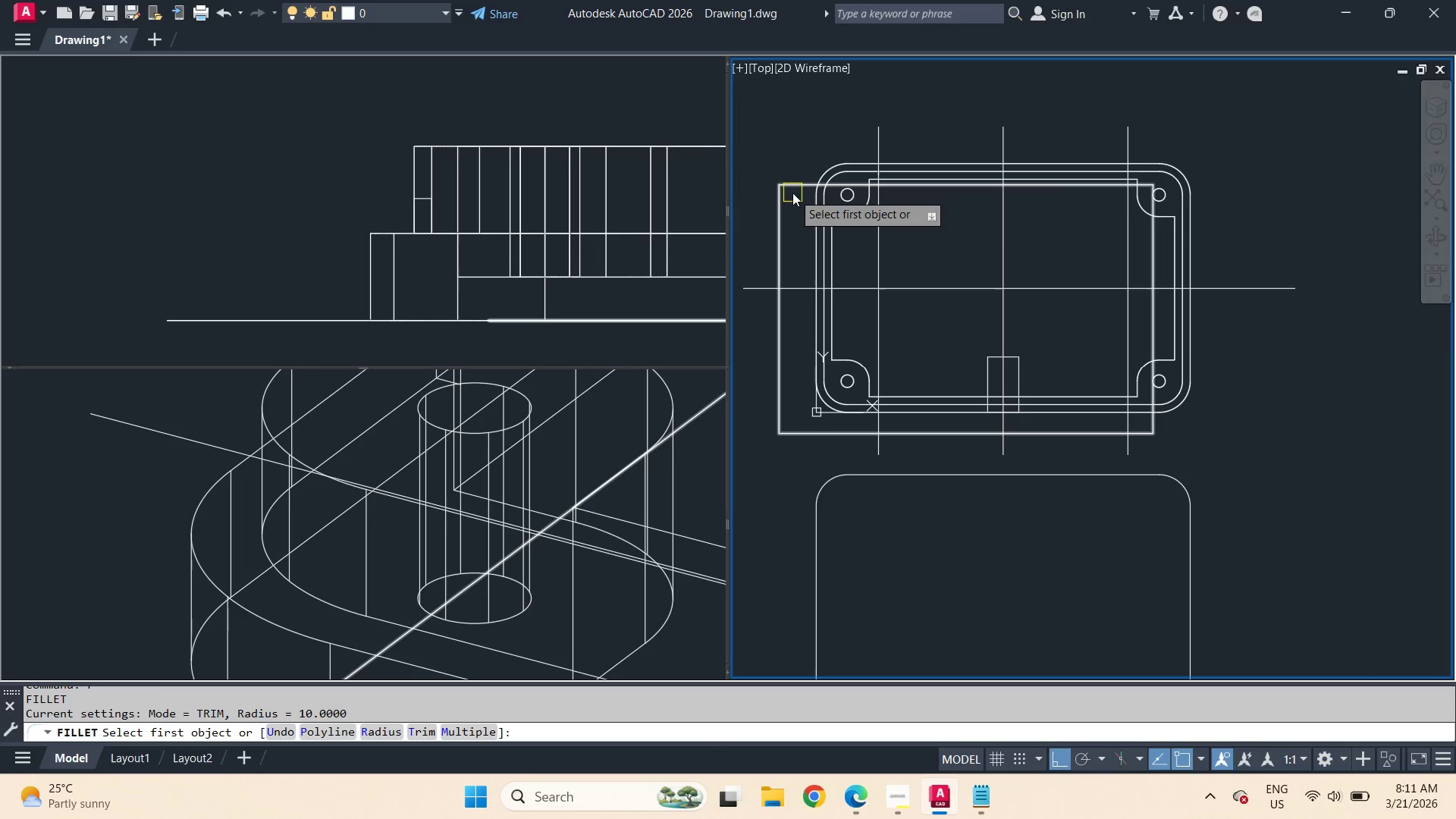 
key(R)
 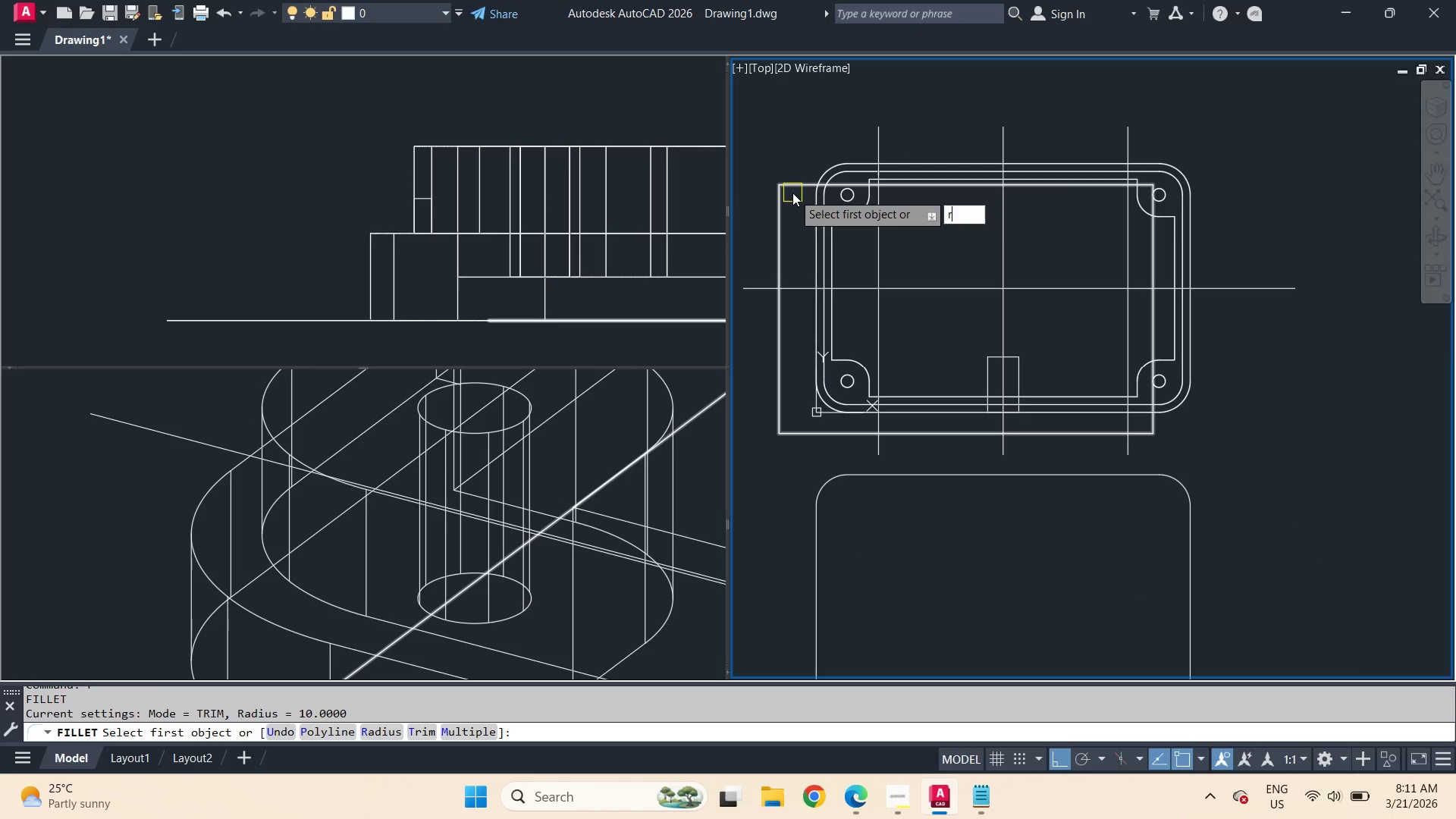 
key(Space)
 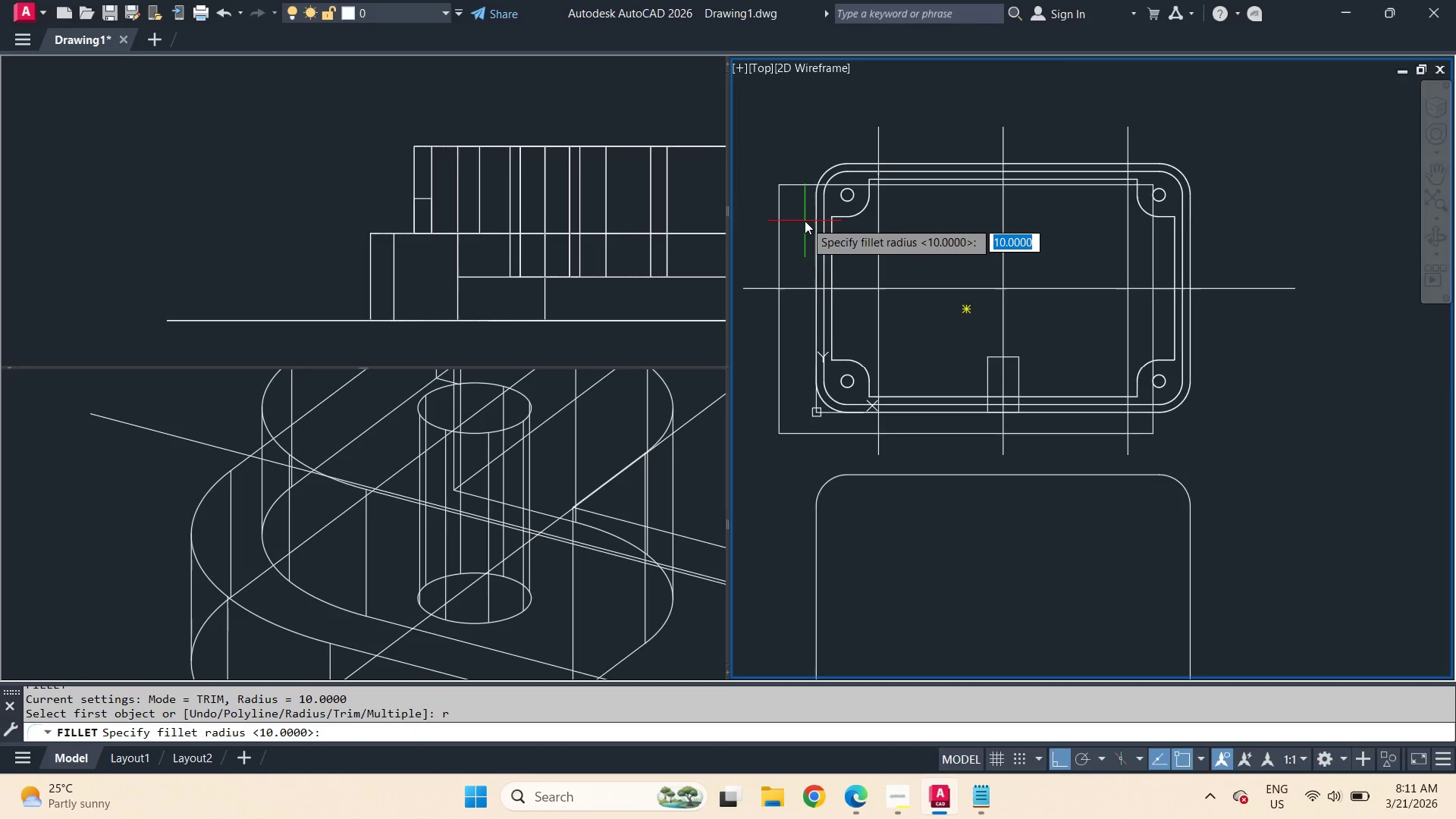 
scroll: coordinate [804, 221], scroll_direction: up, amount: 1.0
 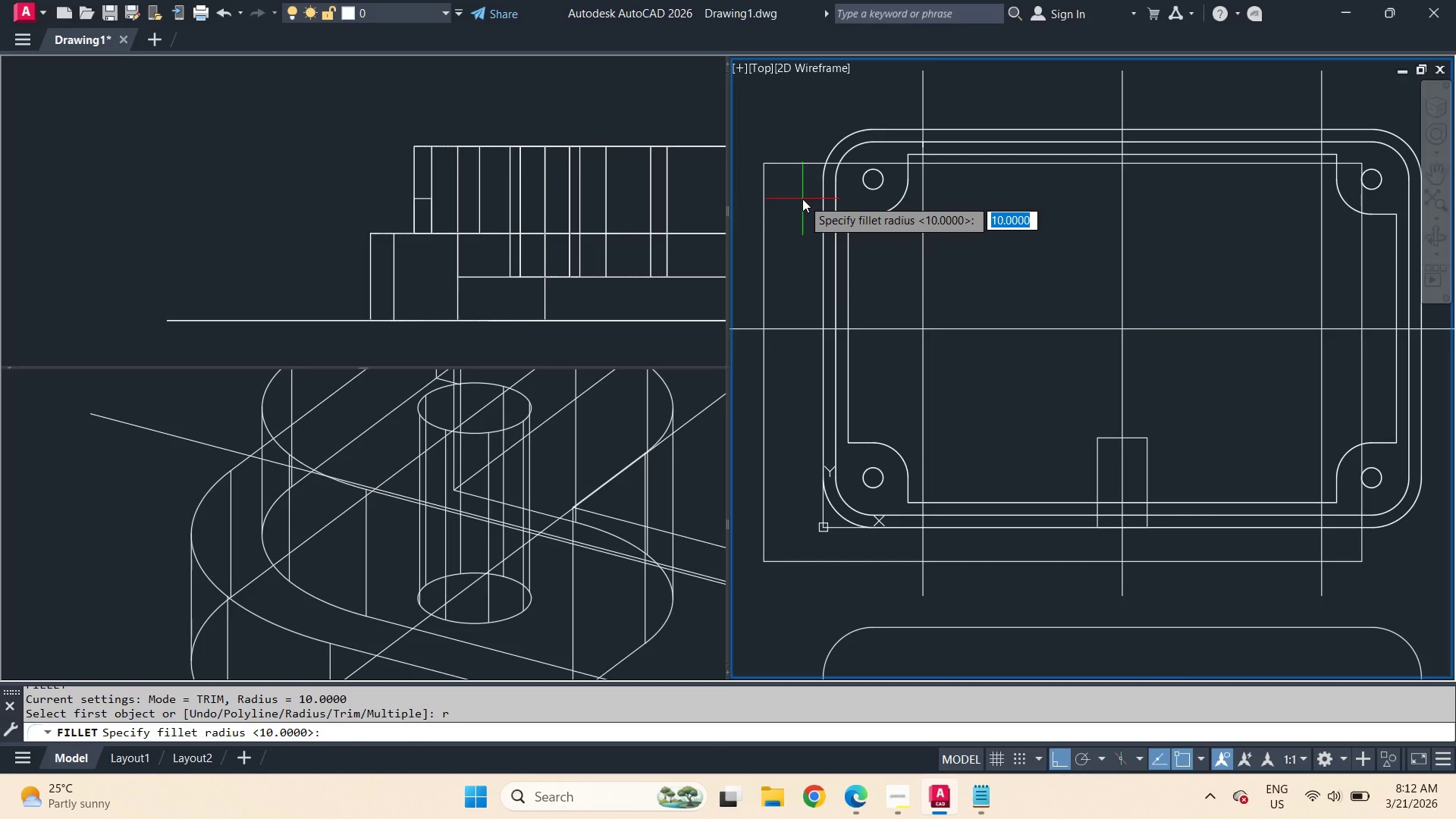 
key(Escape)
type(dli )
 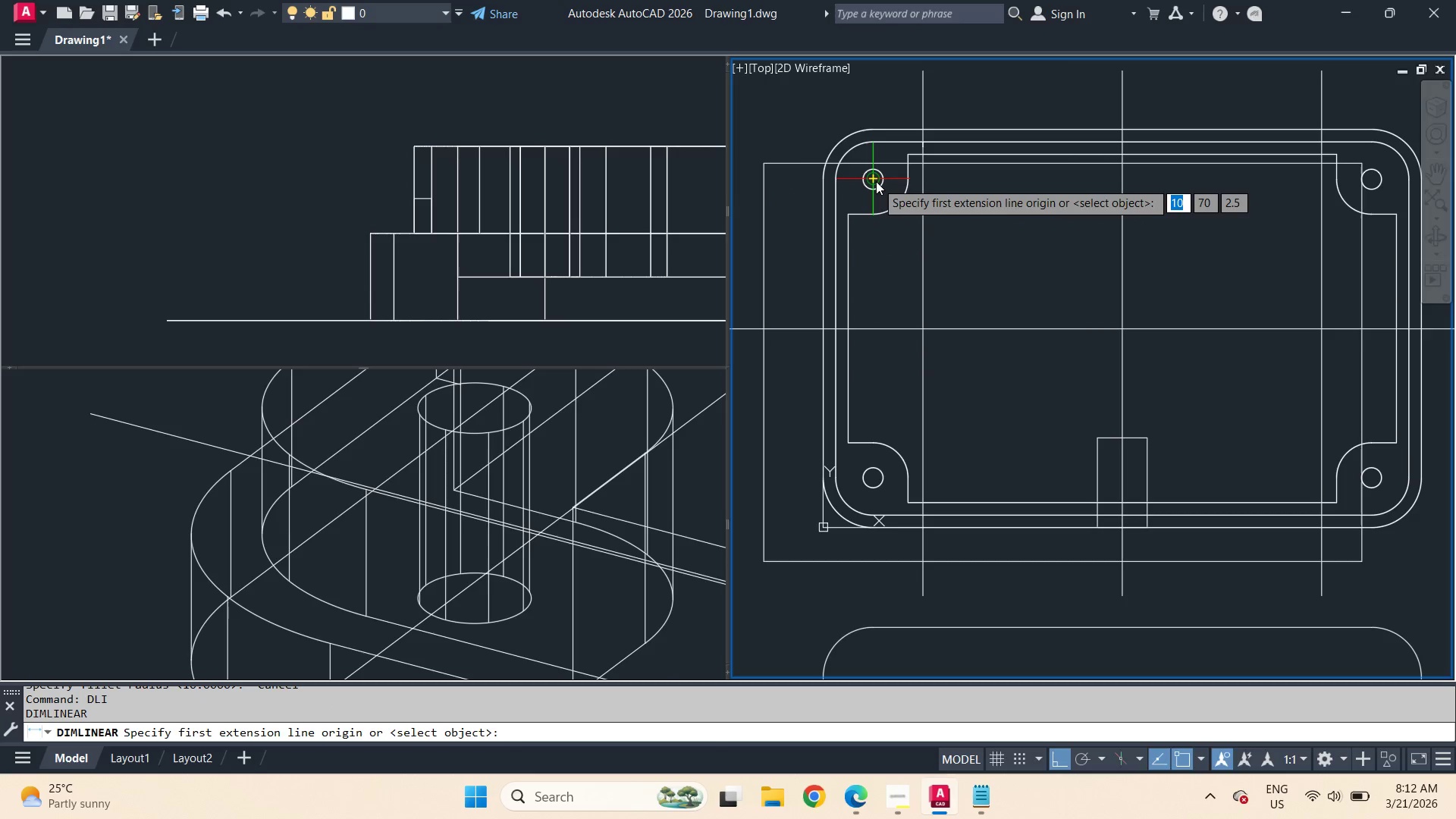 
left_click([876, 180])
 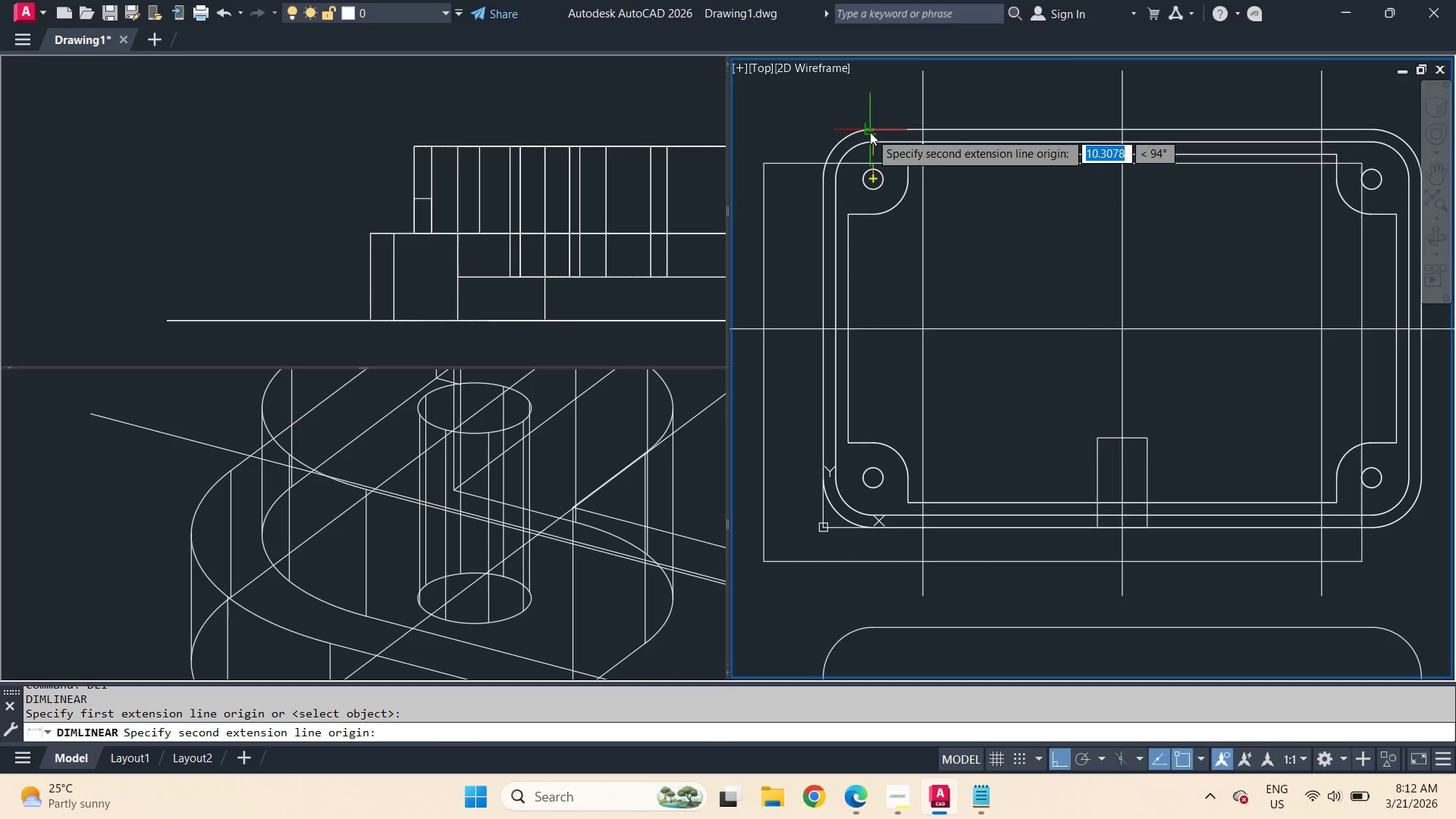 
left_click([870, 131])
 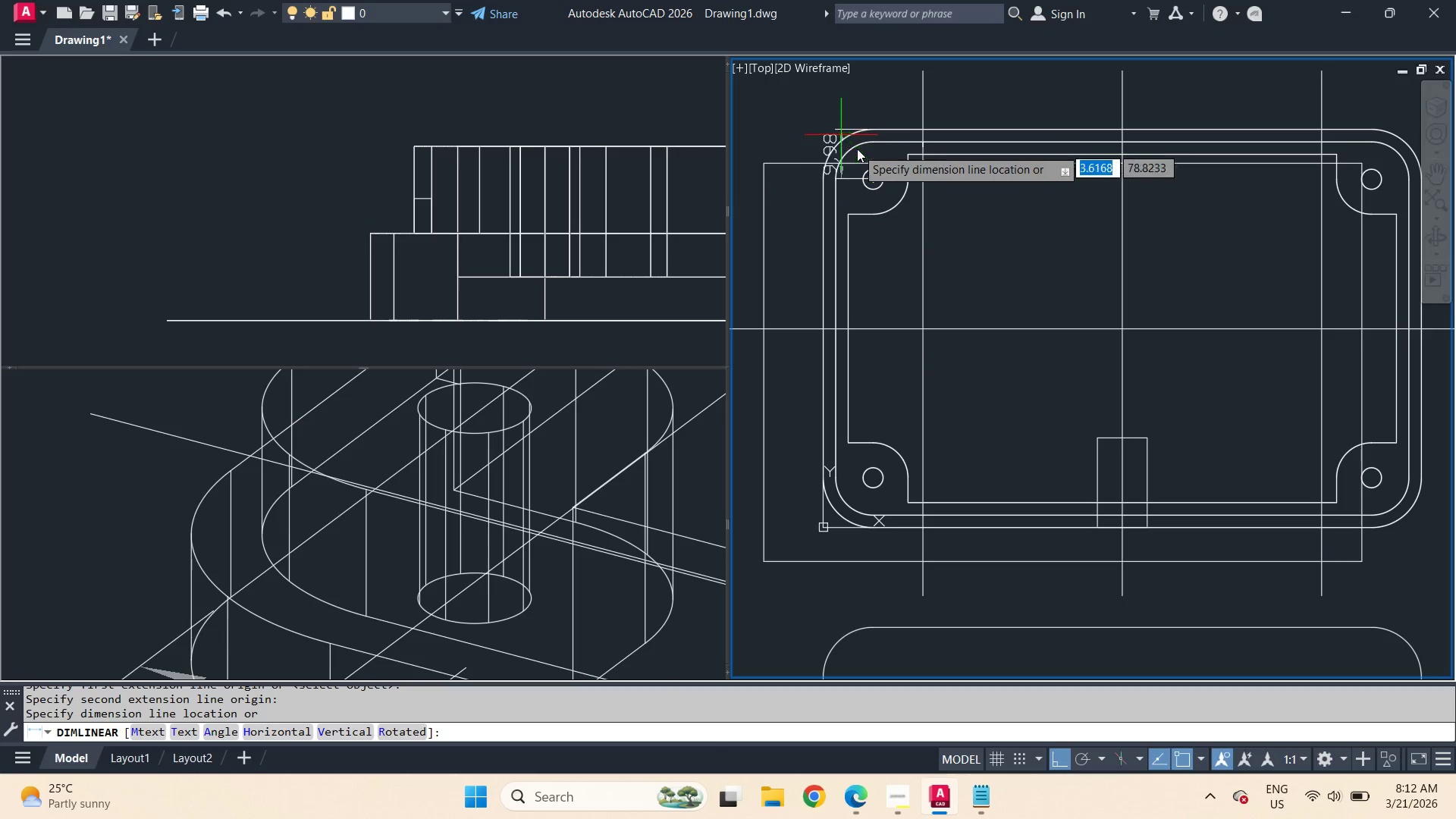 
key(Escape)
 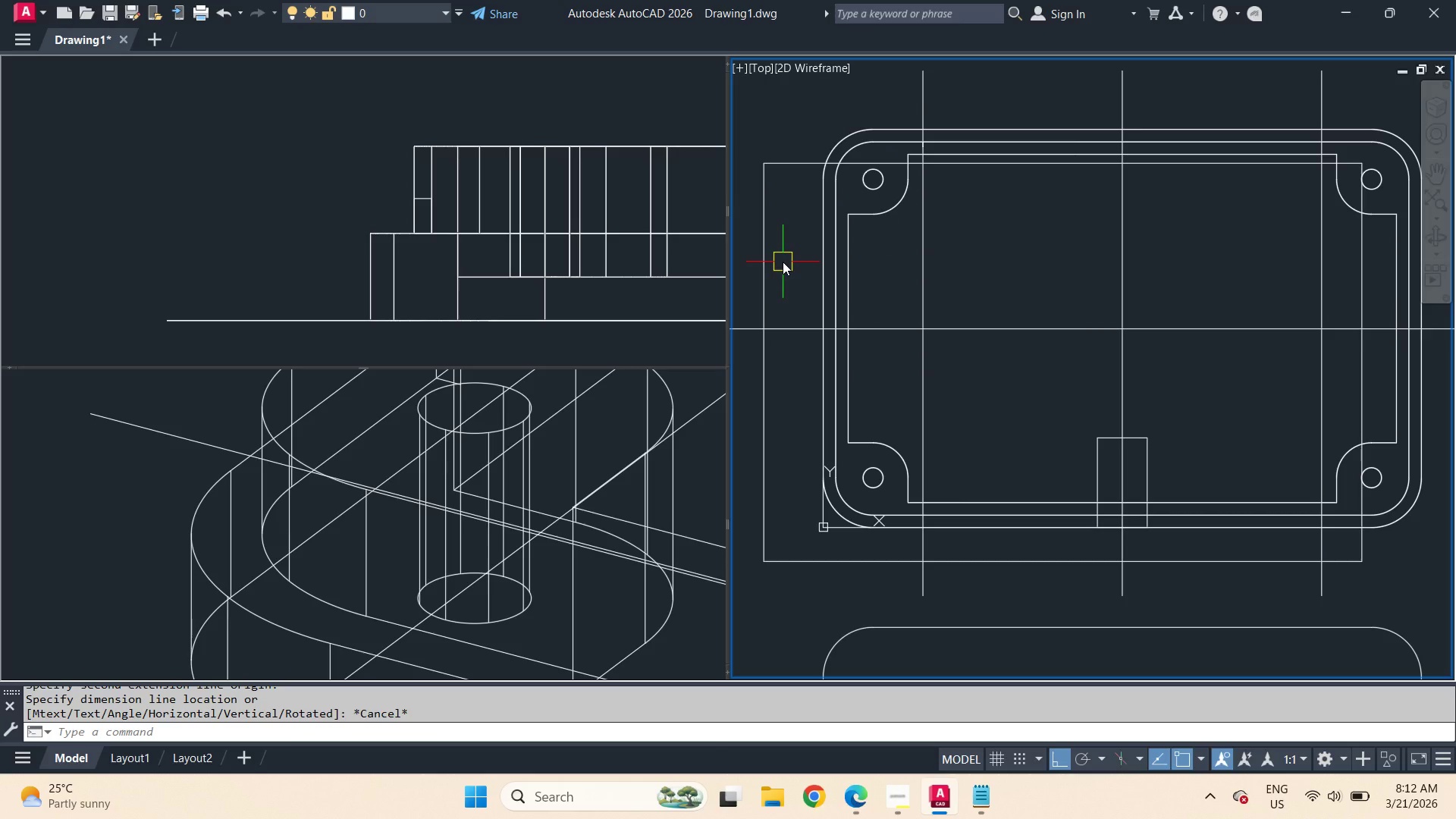 
key(O)
 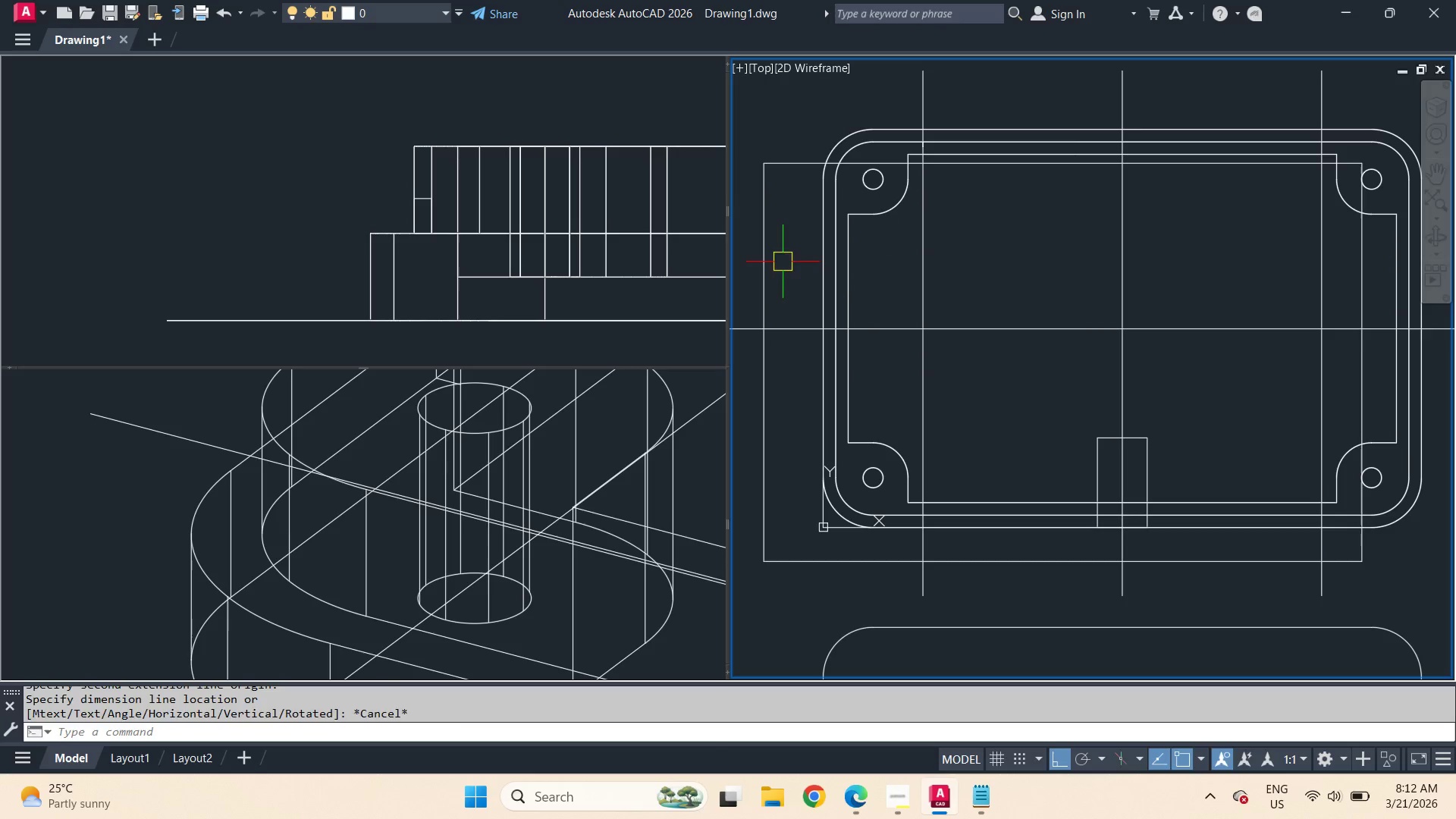 
key(Space)
 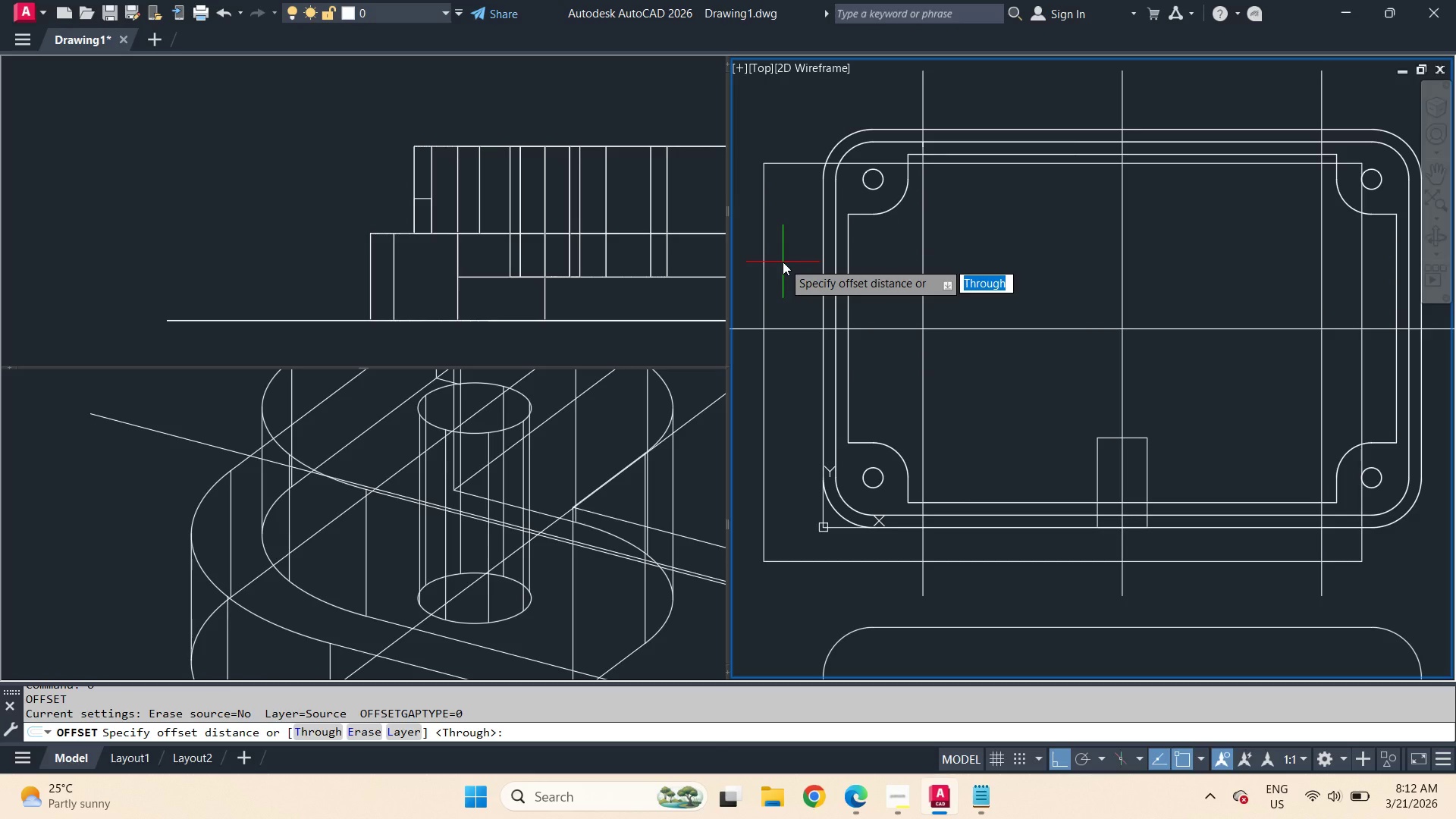 
wait(5.16)
 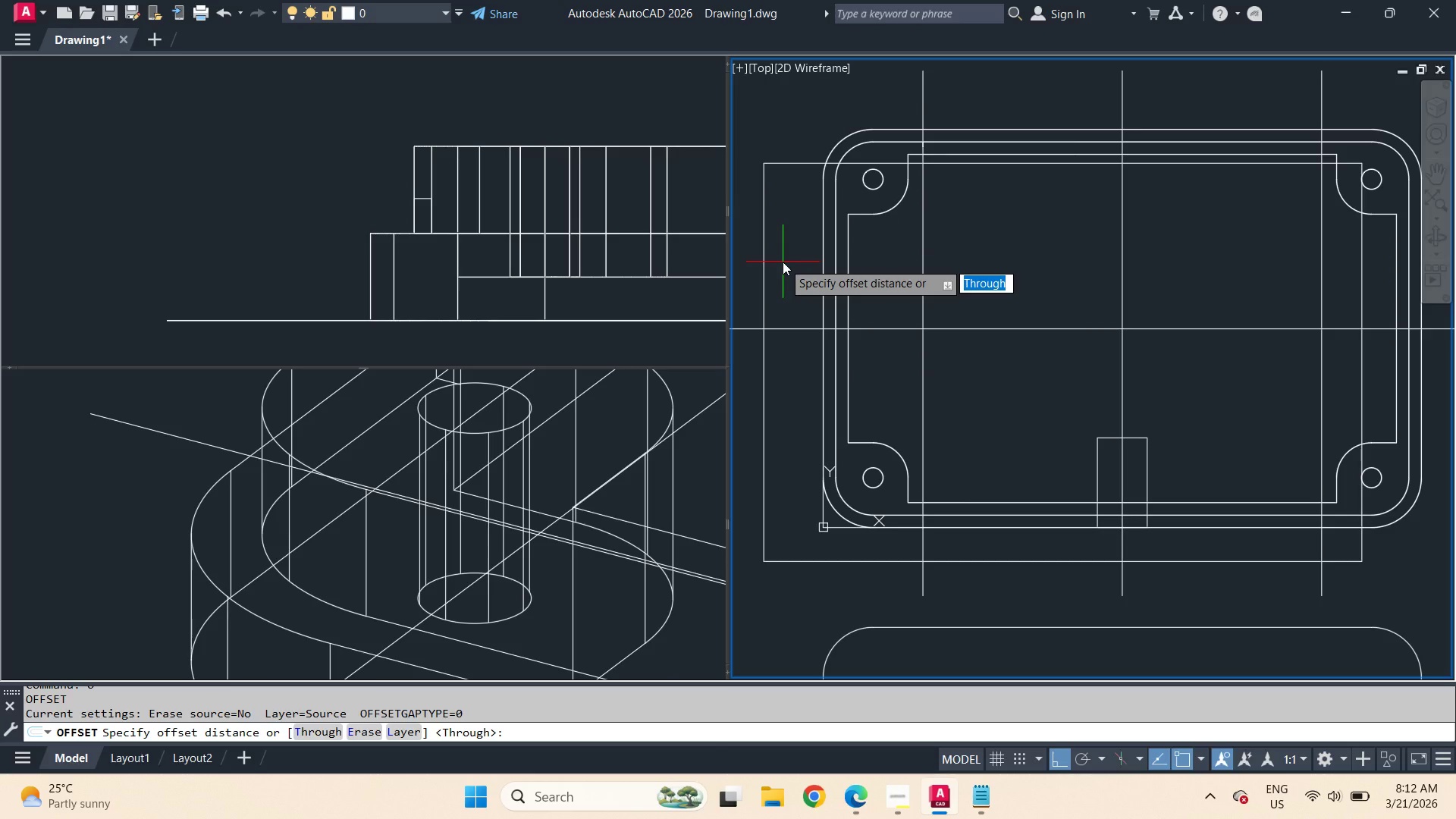 
key(Escape)
 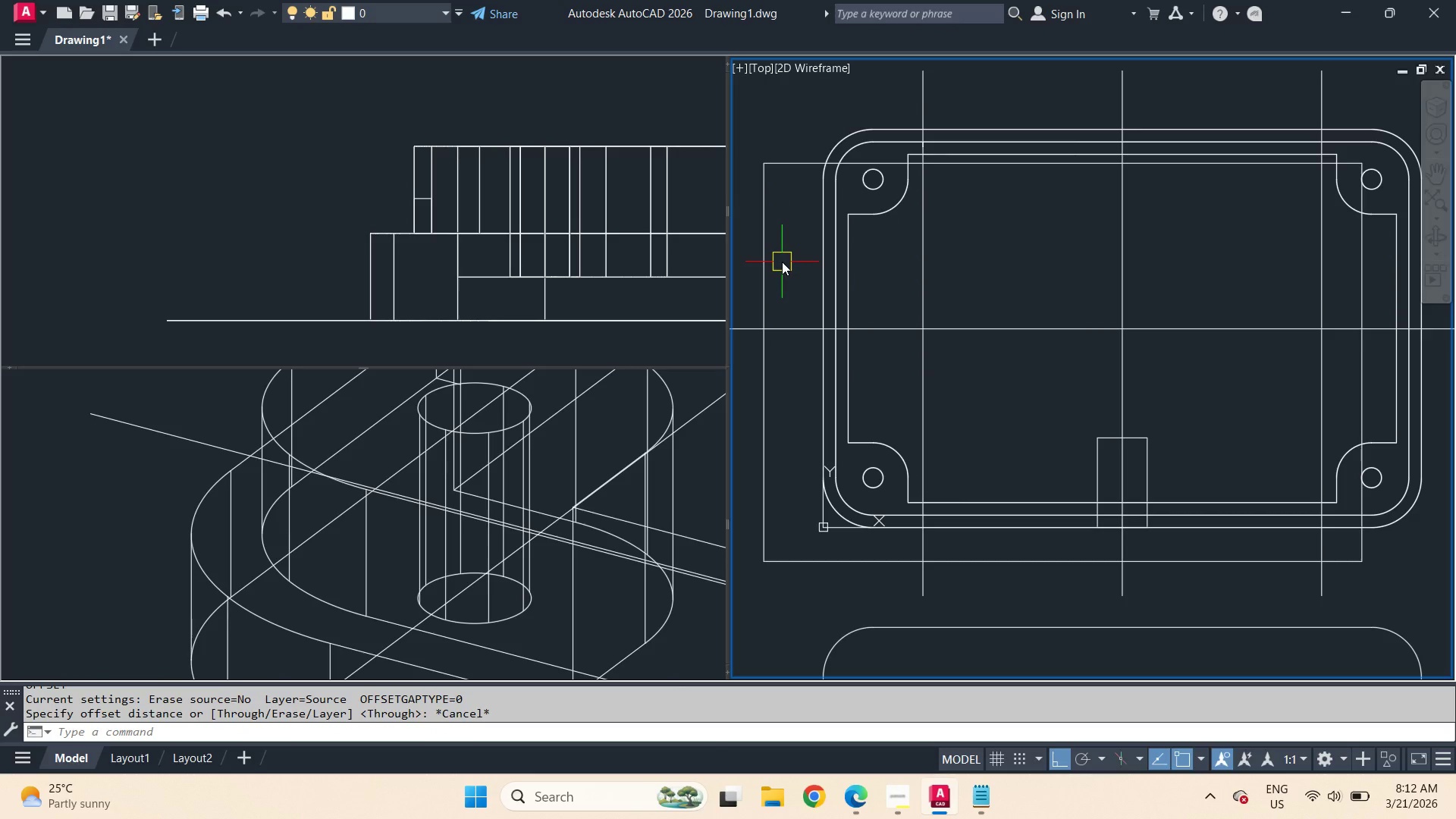 
key(F)
 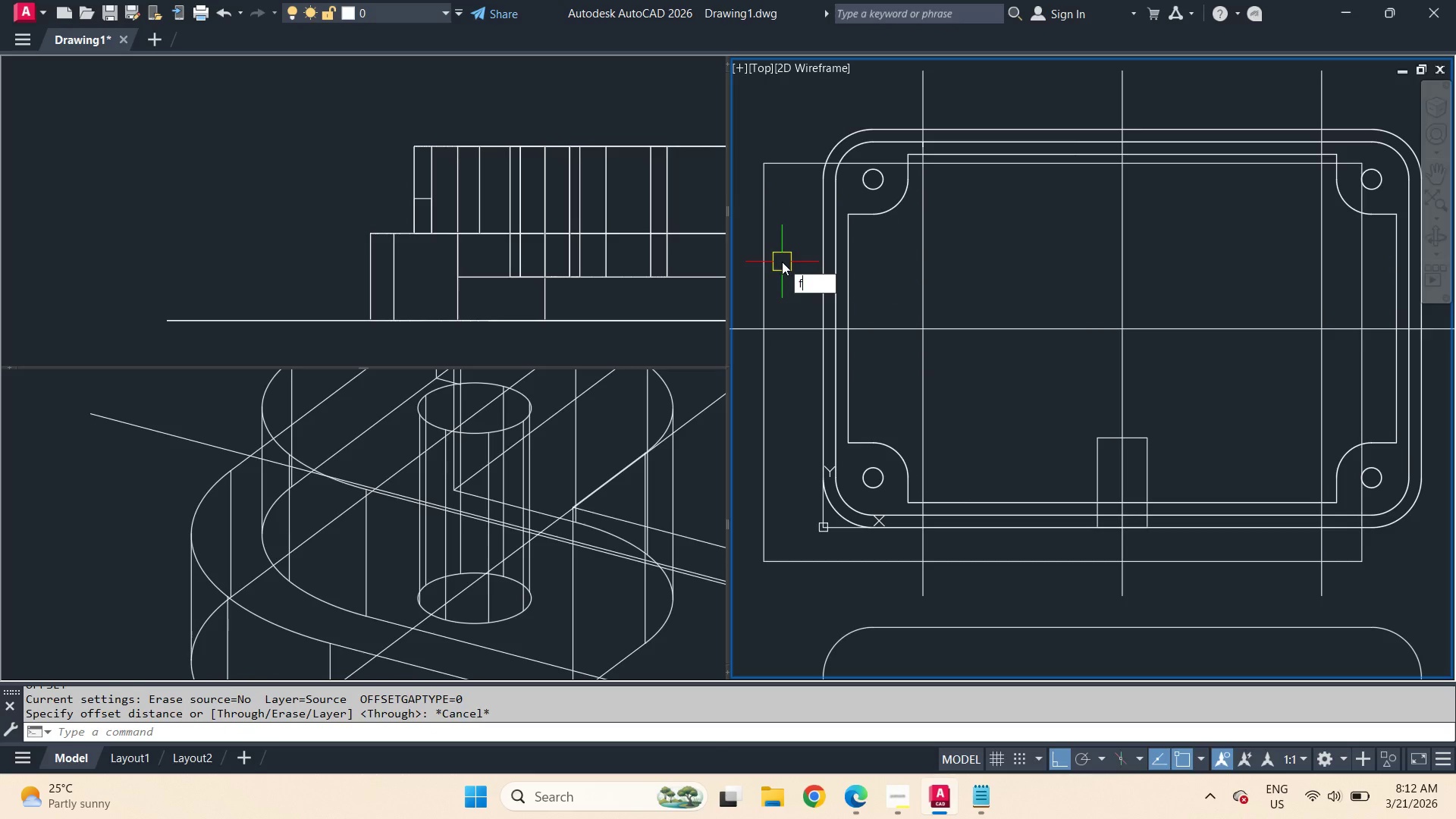 
key(Space)
 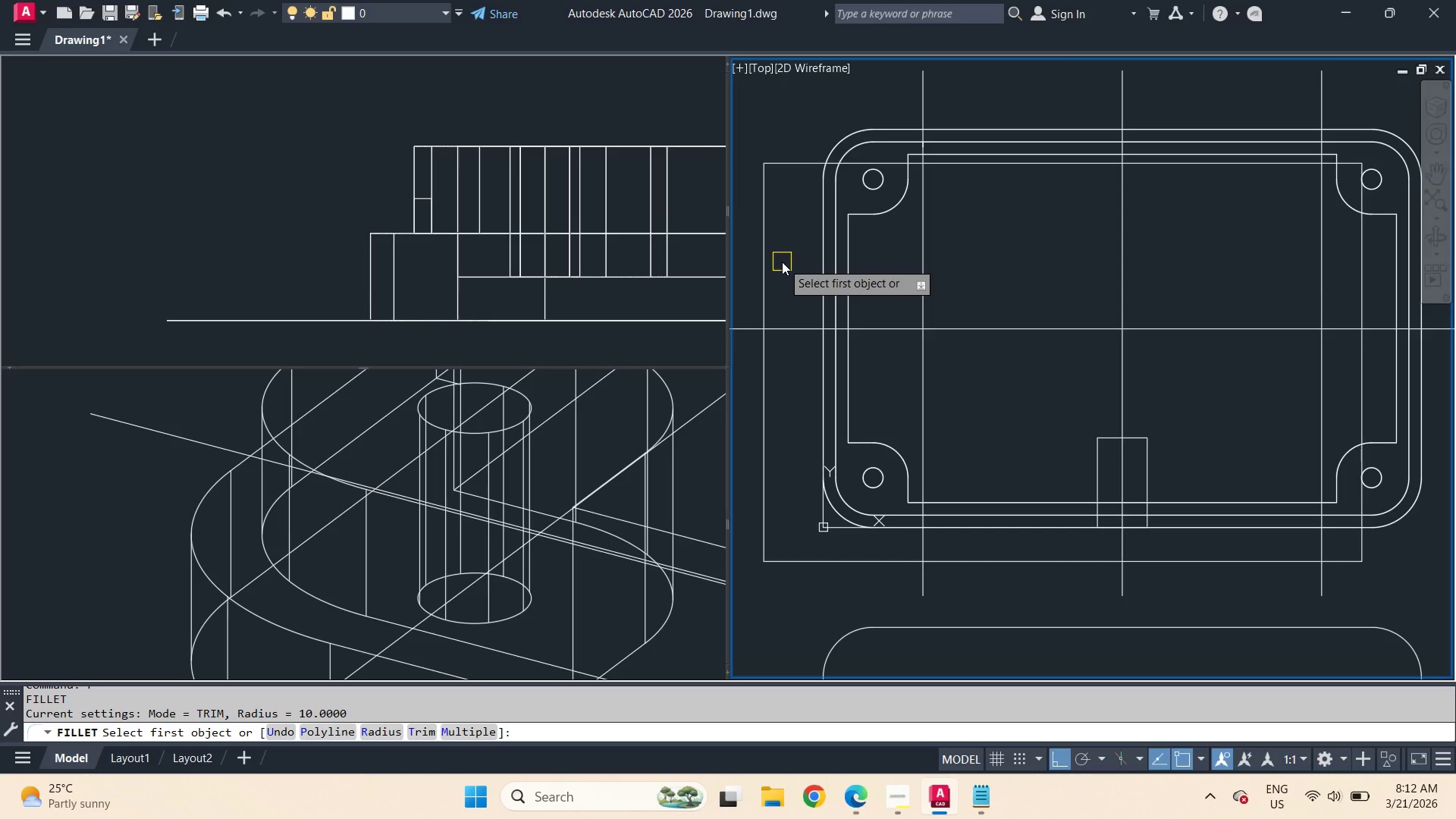 
key(R)
 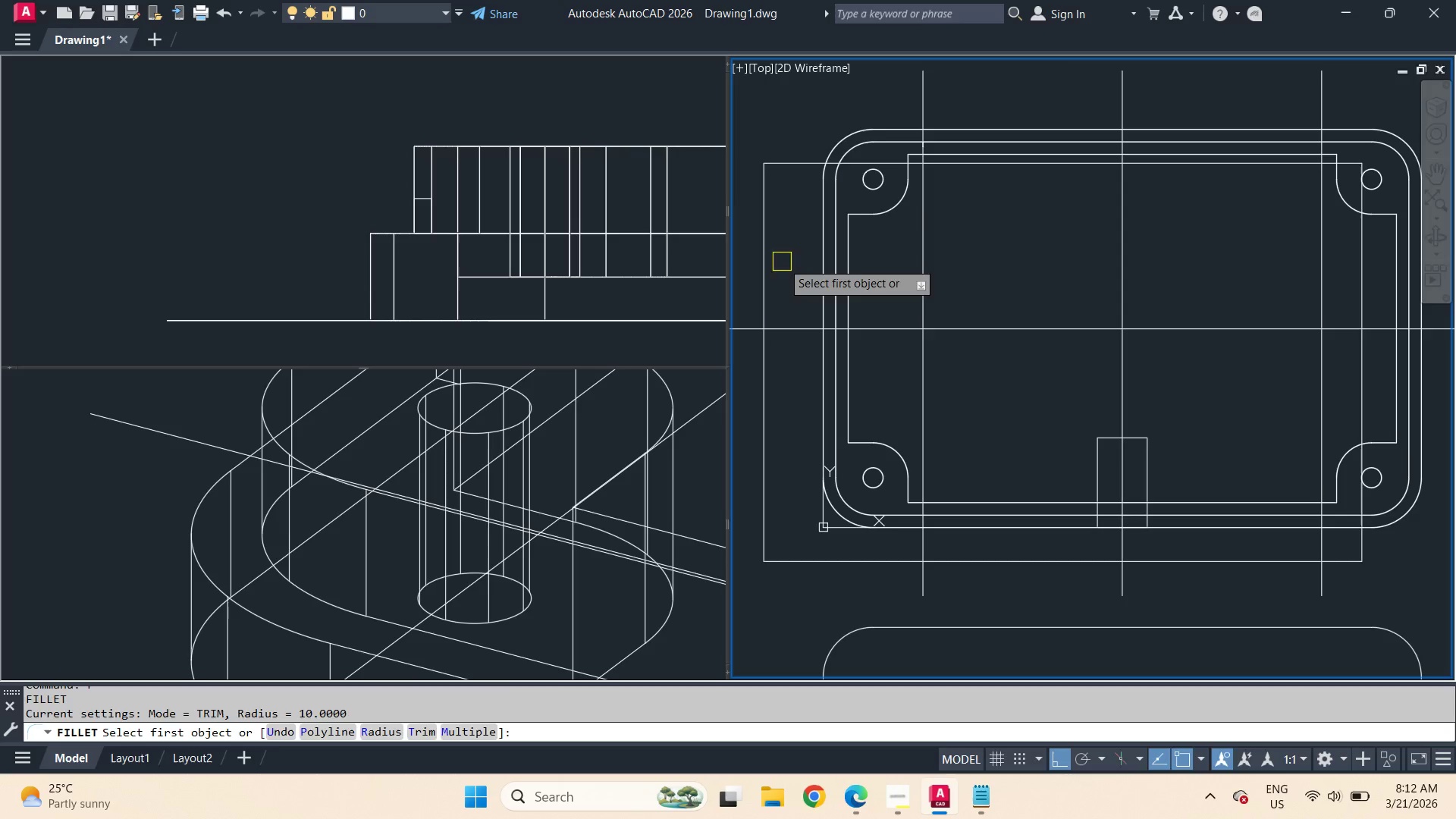 
key(Space)
 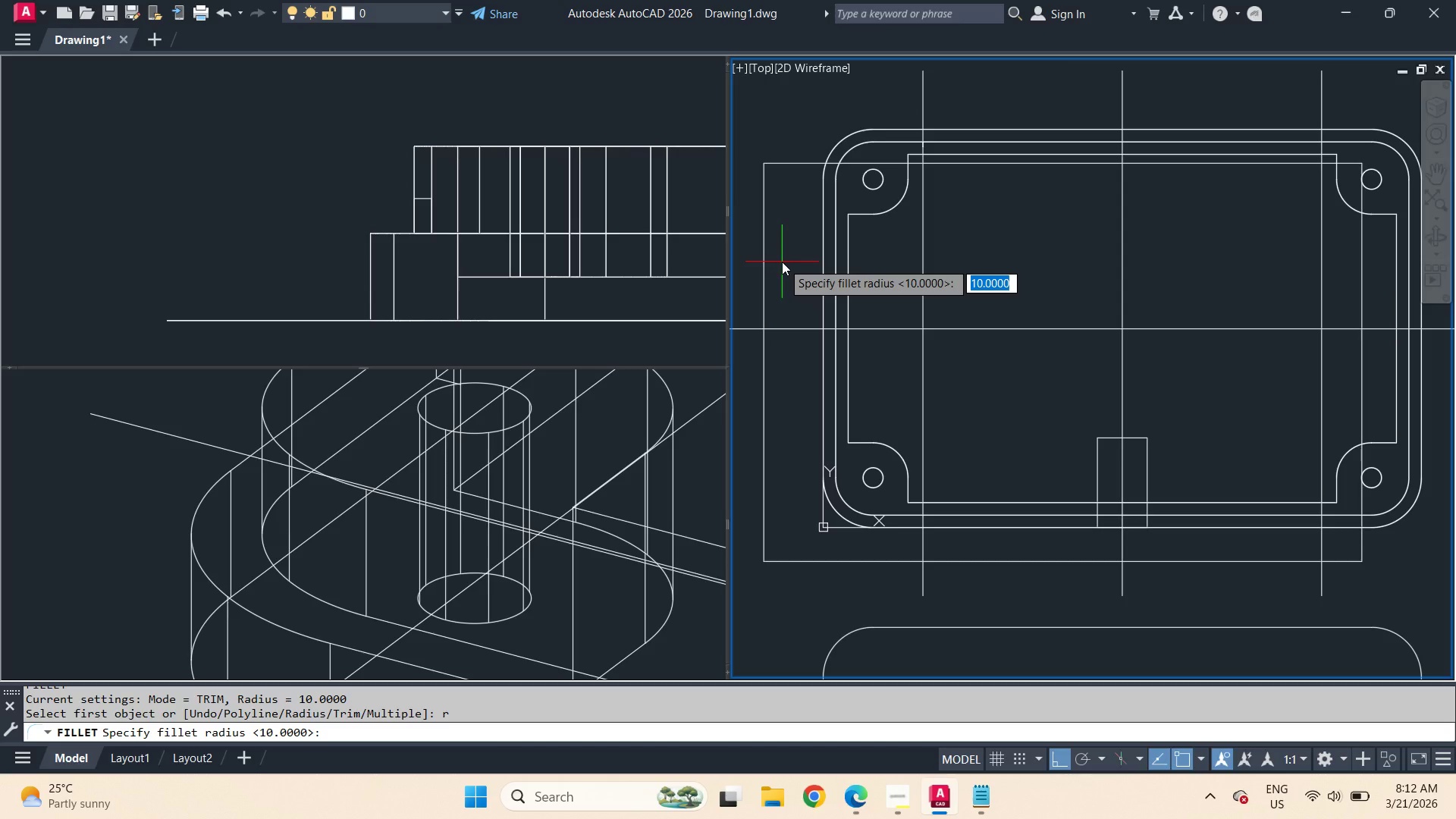 
key(NumpadEnter)
 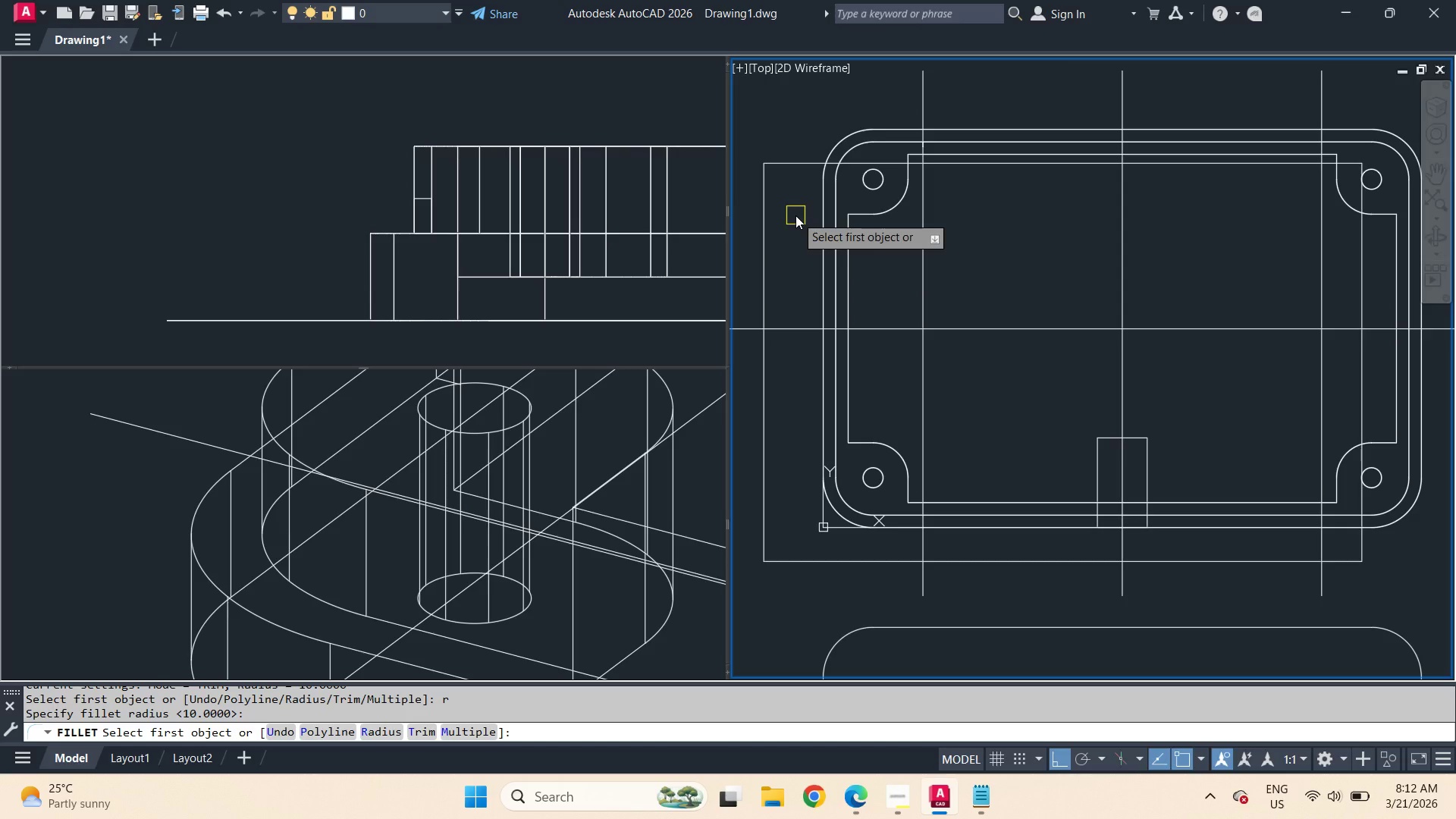 
key(P)
 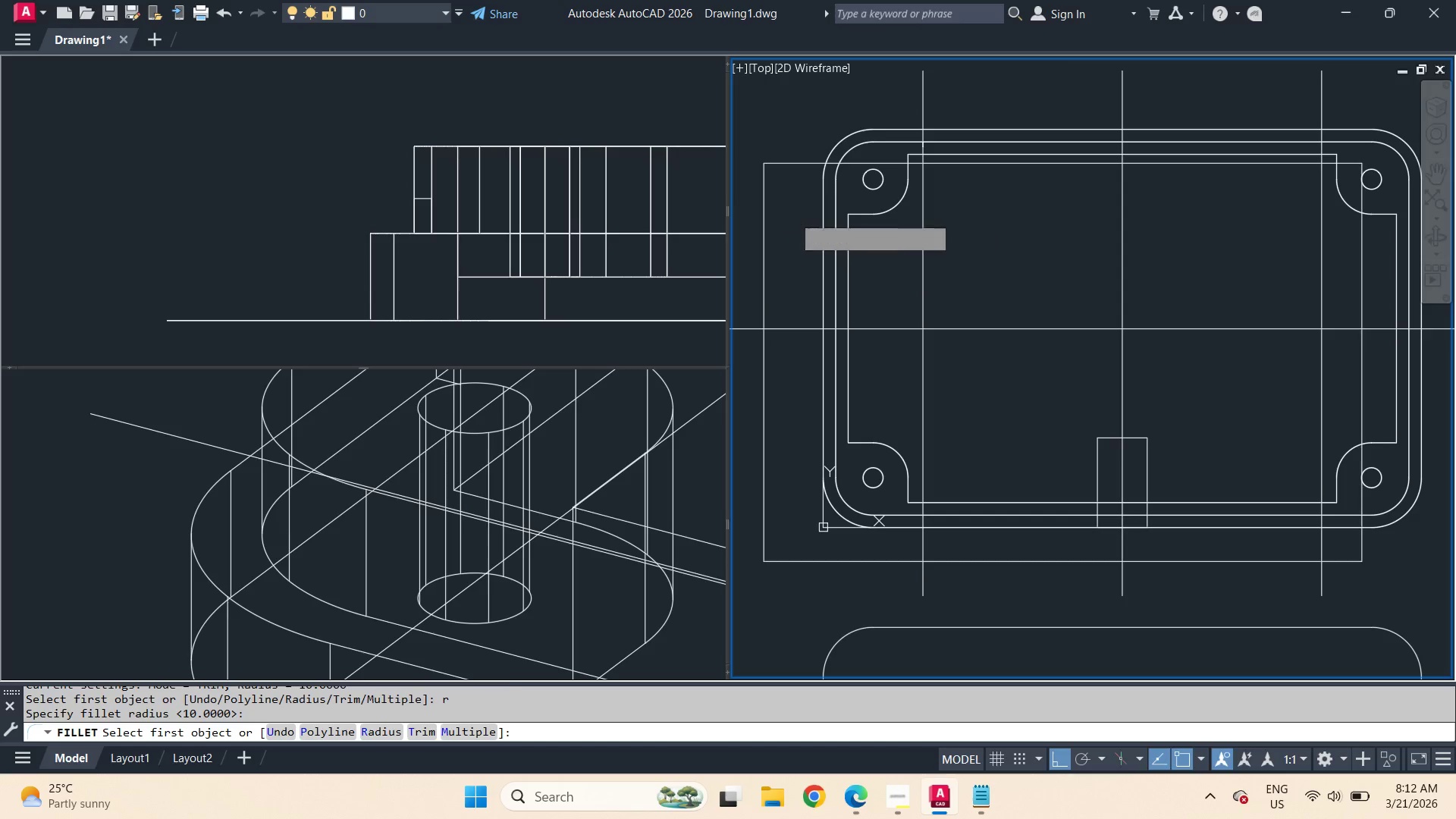 
key(Space)
 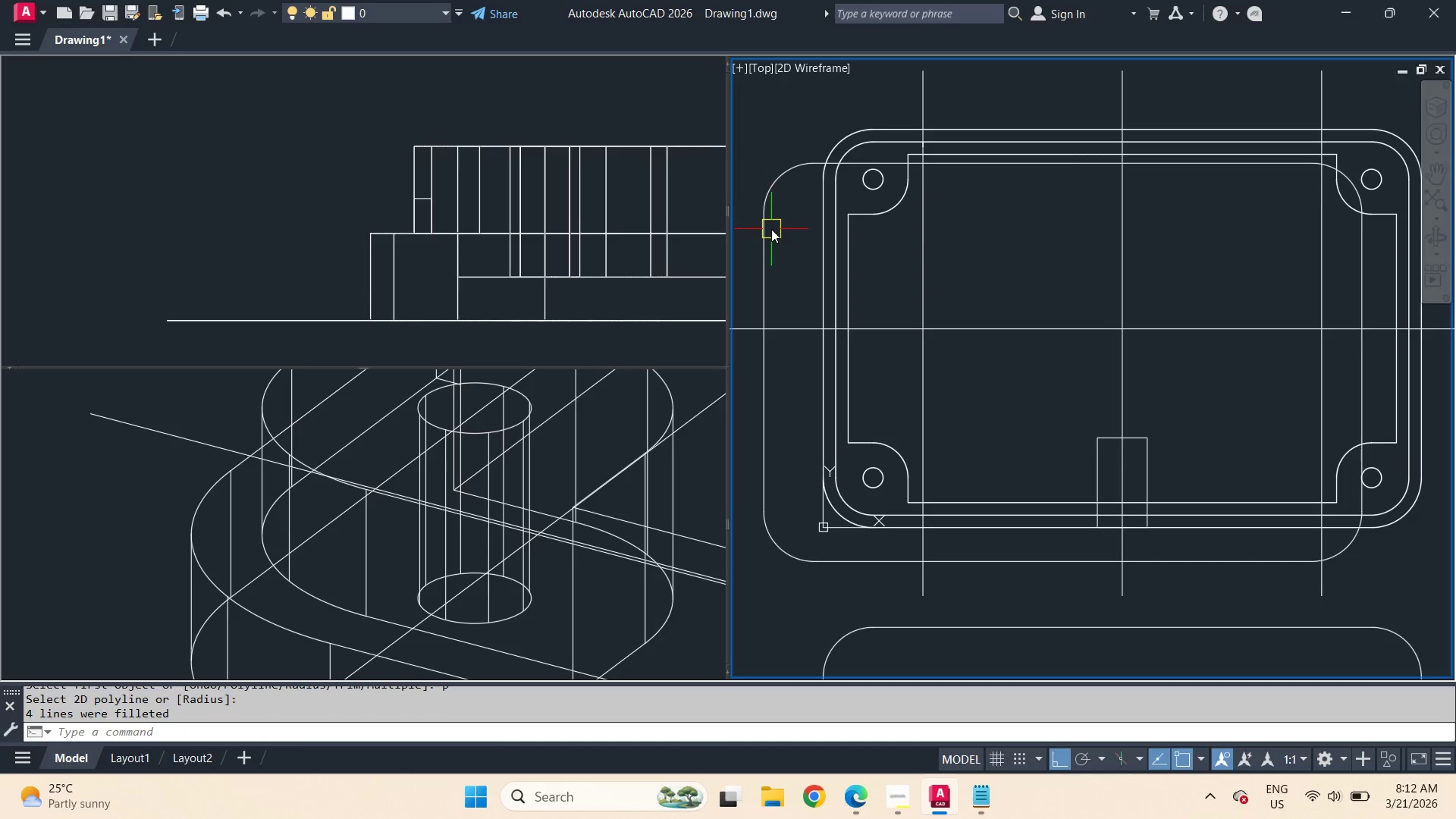 
double_click([768, 248])
 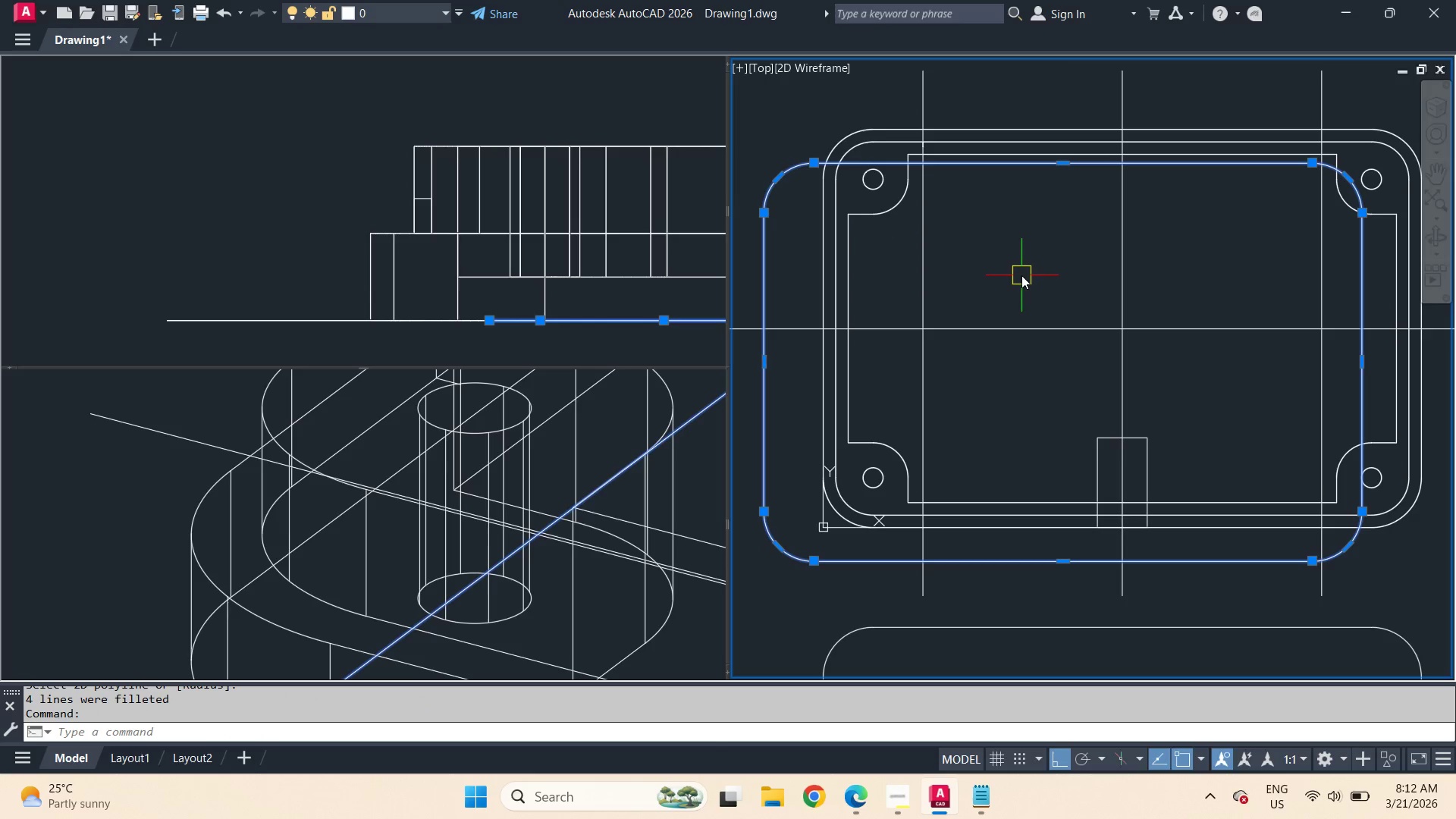 
key(M)
 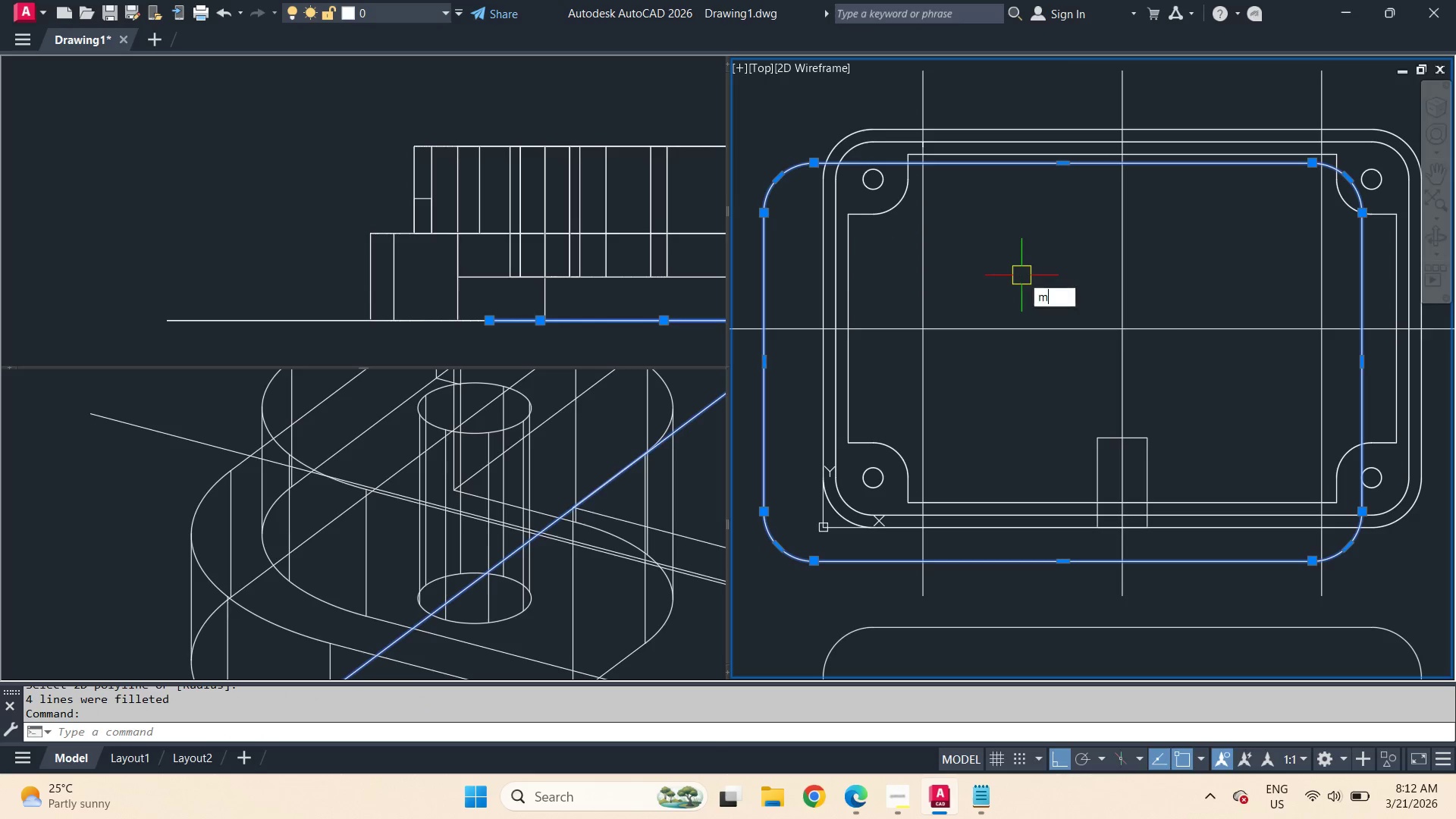 
key(Space)
 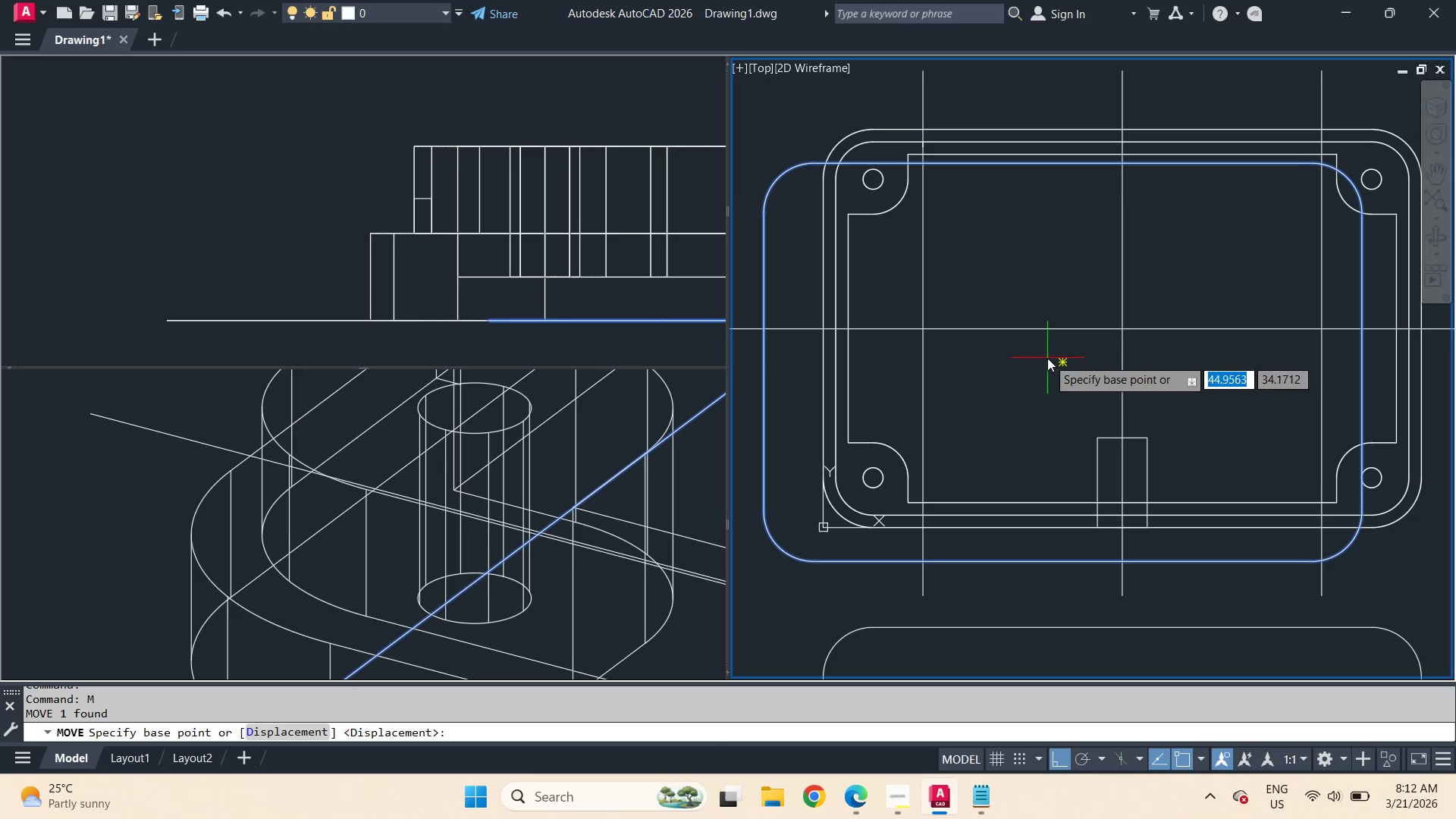 
left_click([1061, 365])
 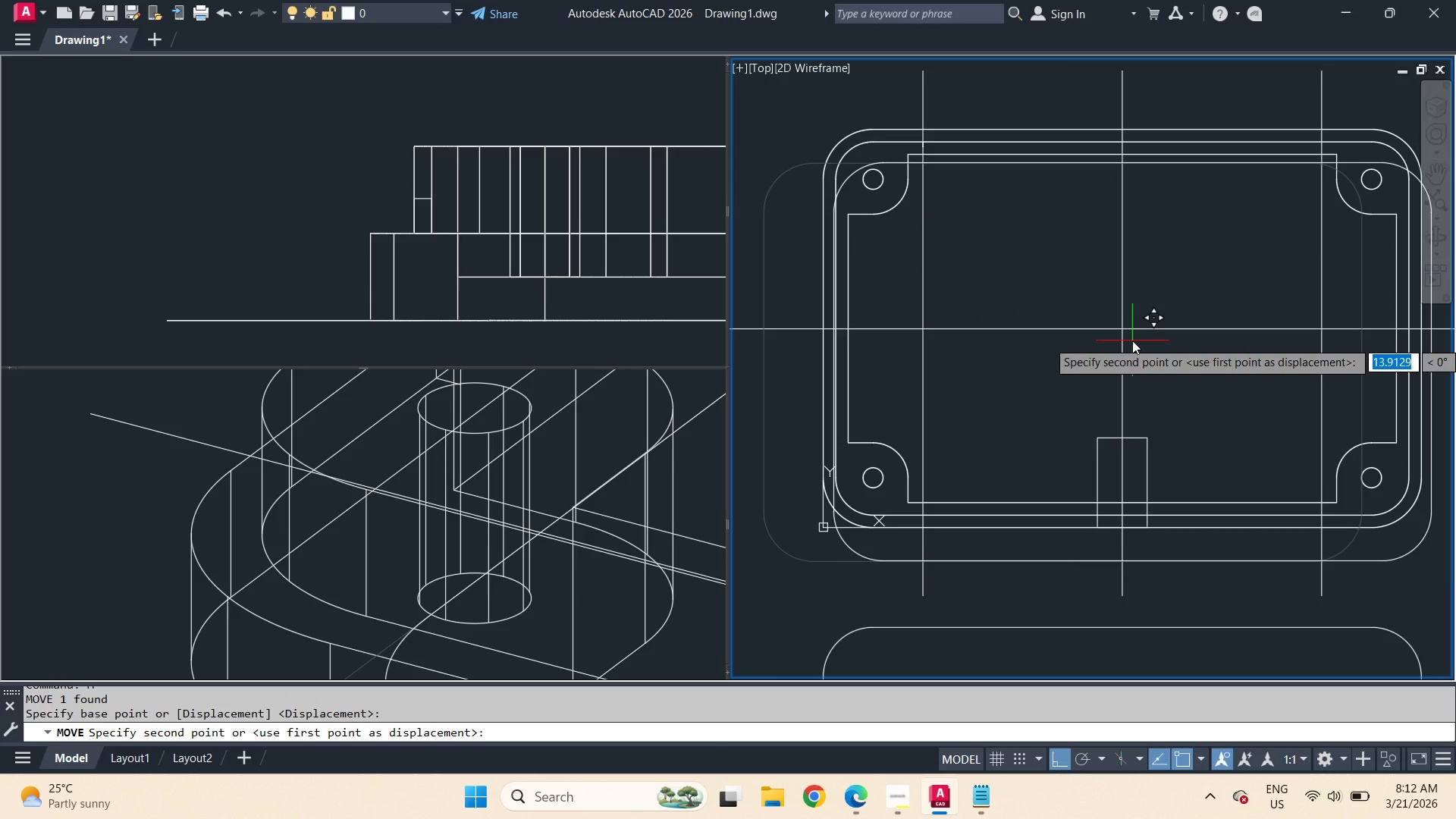 
type(int )
 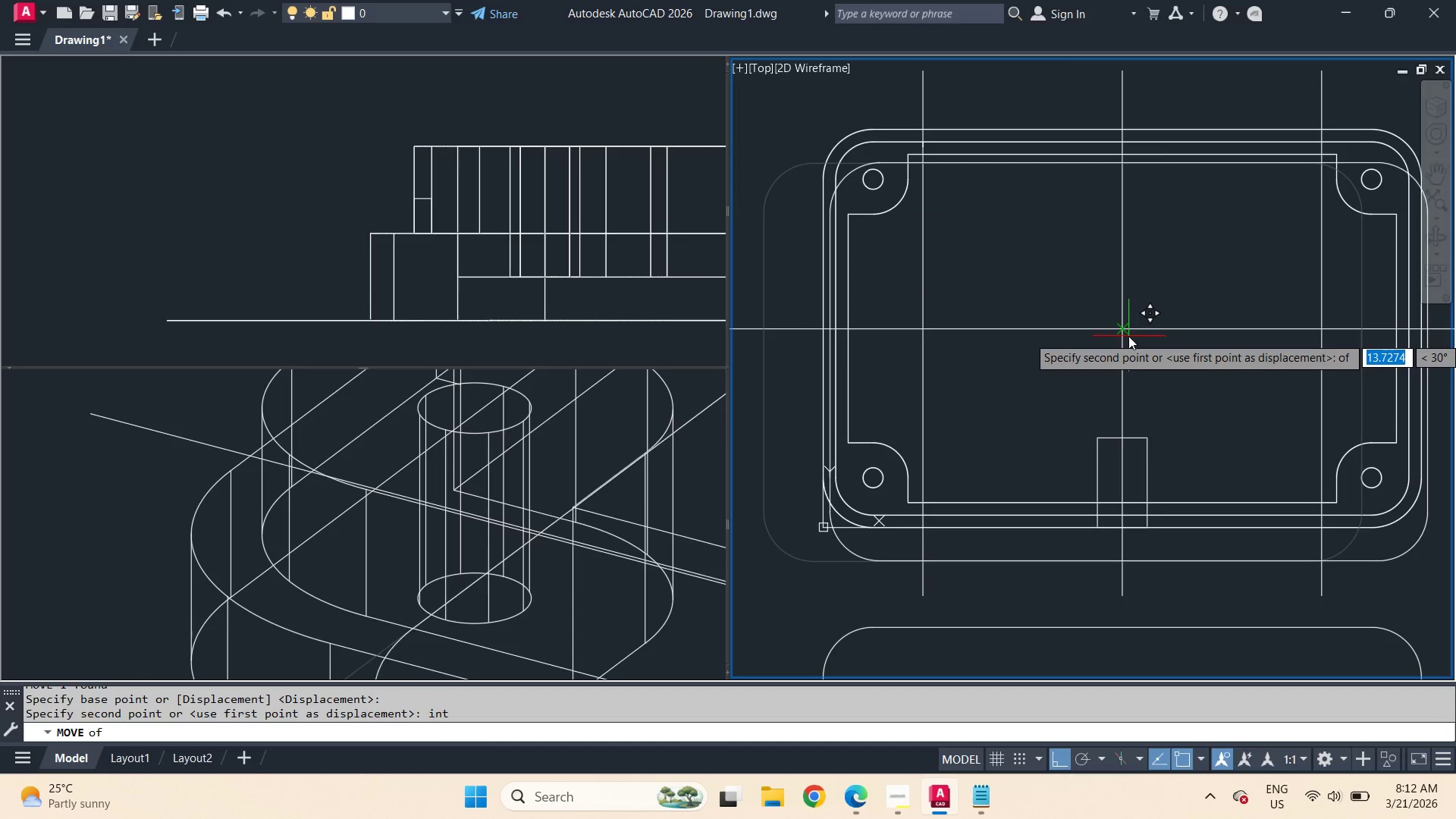 
left_click([1128, 336])
 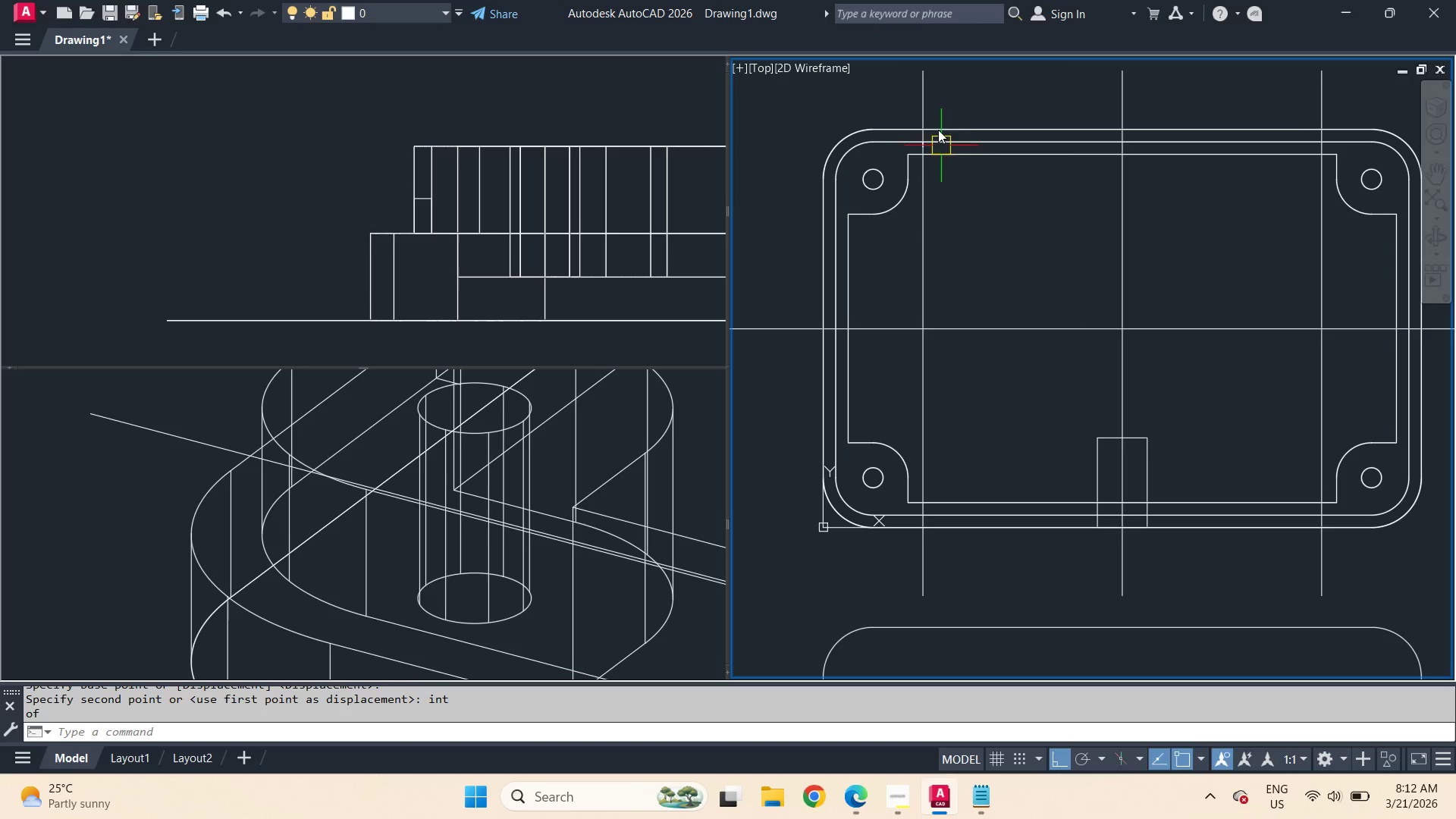 
mouse_move([937, 143])
 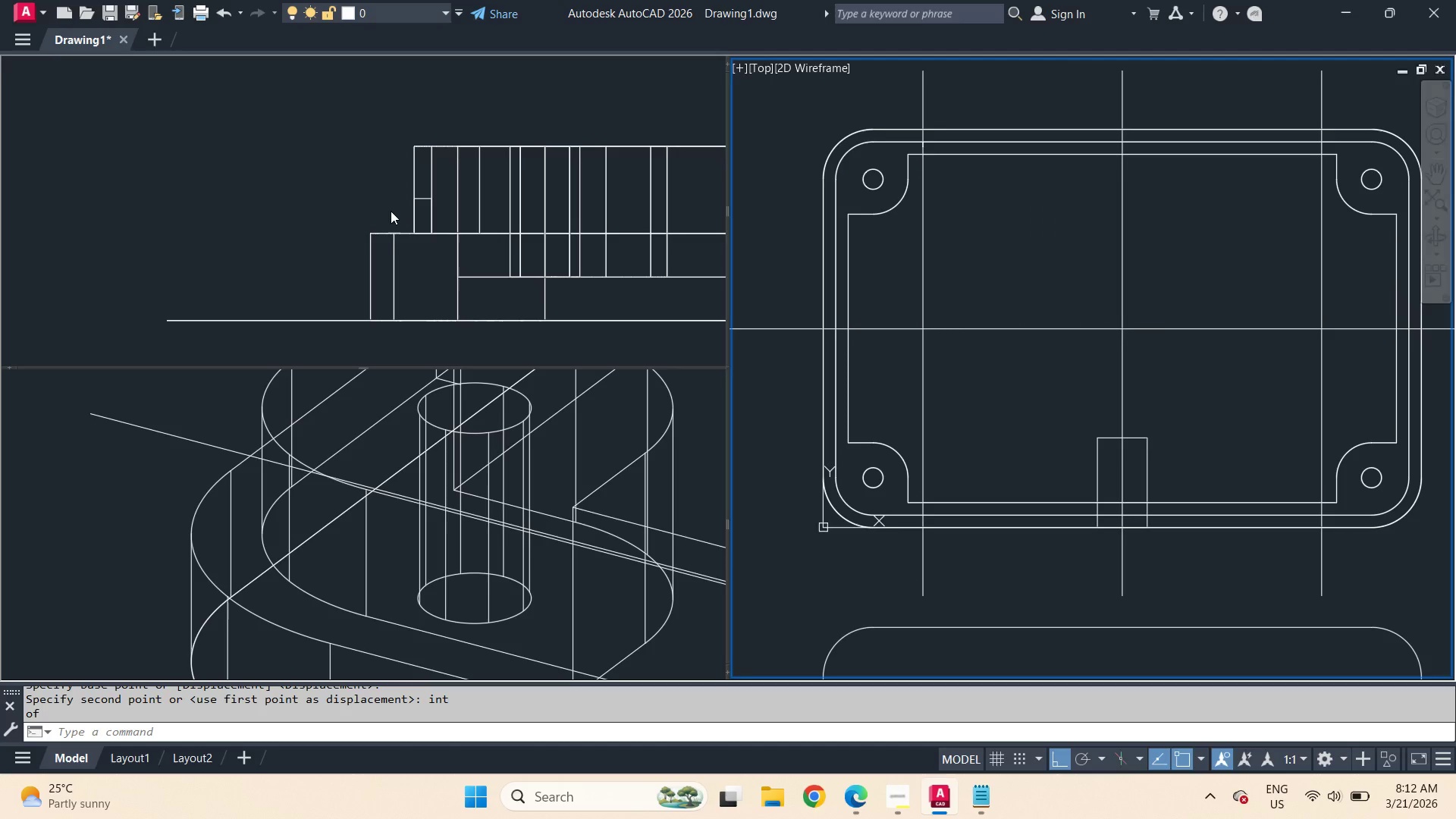 
left_click([391, 211])
 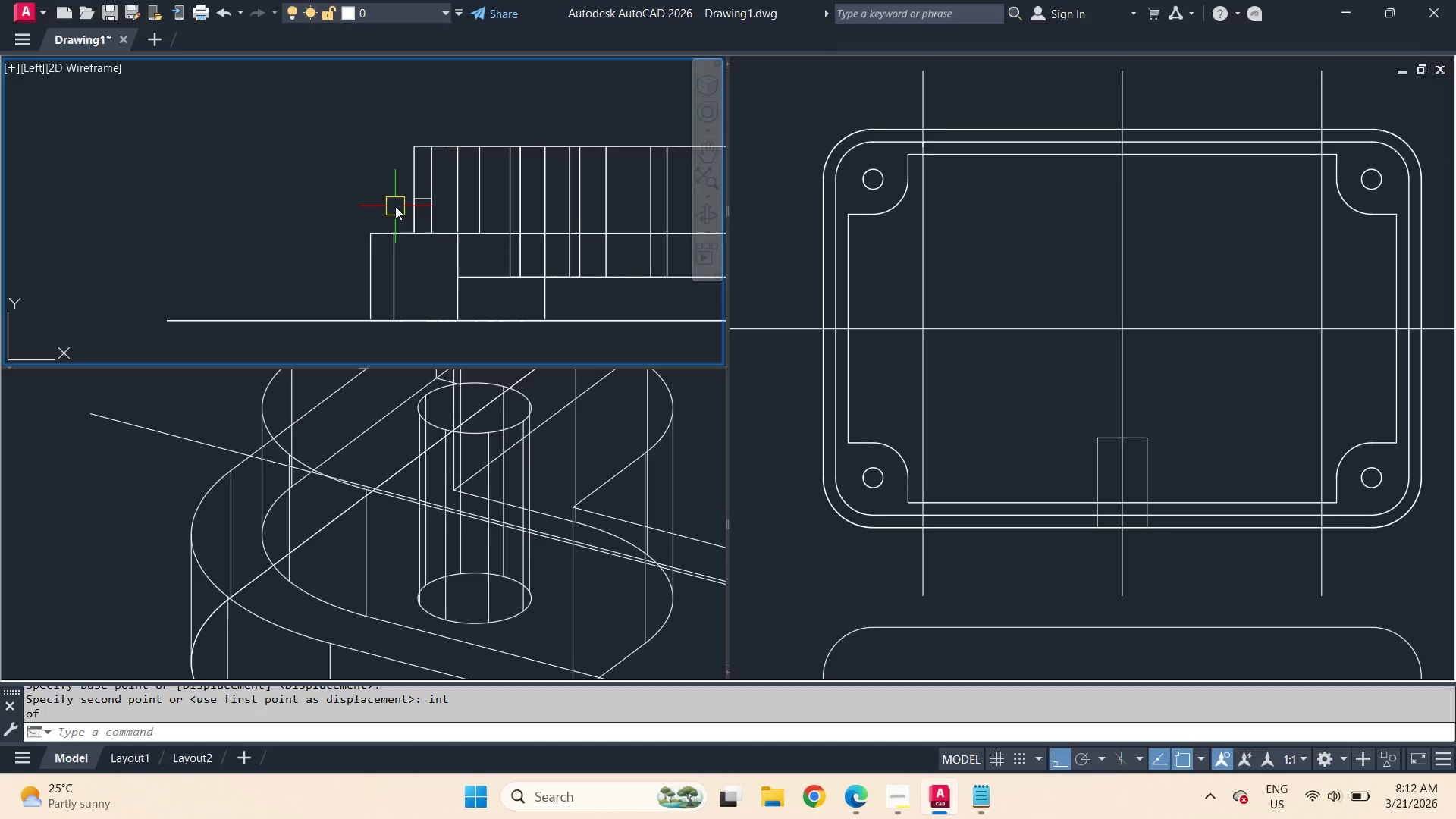 
type(ext )
key(Escape)
type(swe )
 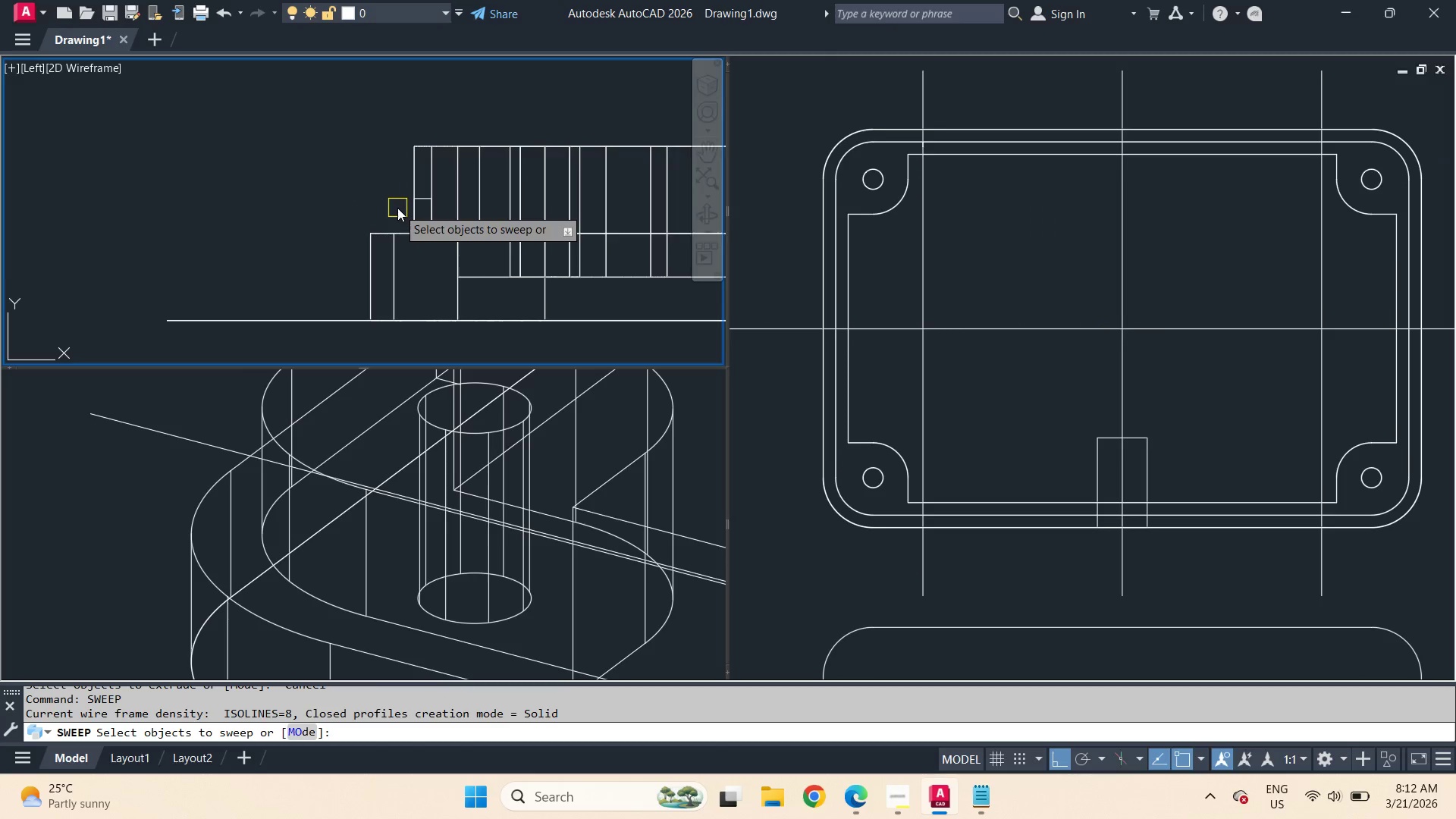 
scroll: coordinate [397, 208], scroll_direction: up, amount: 1.0
 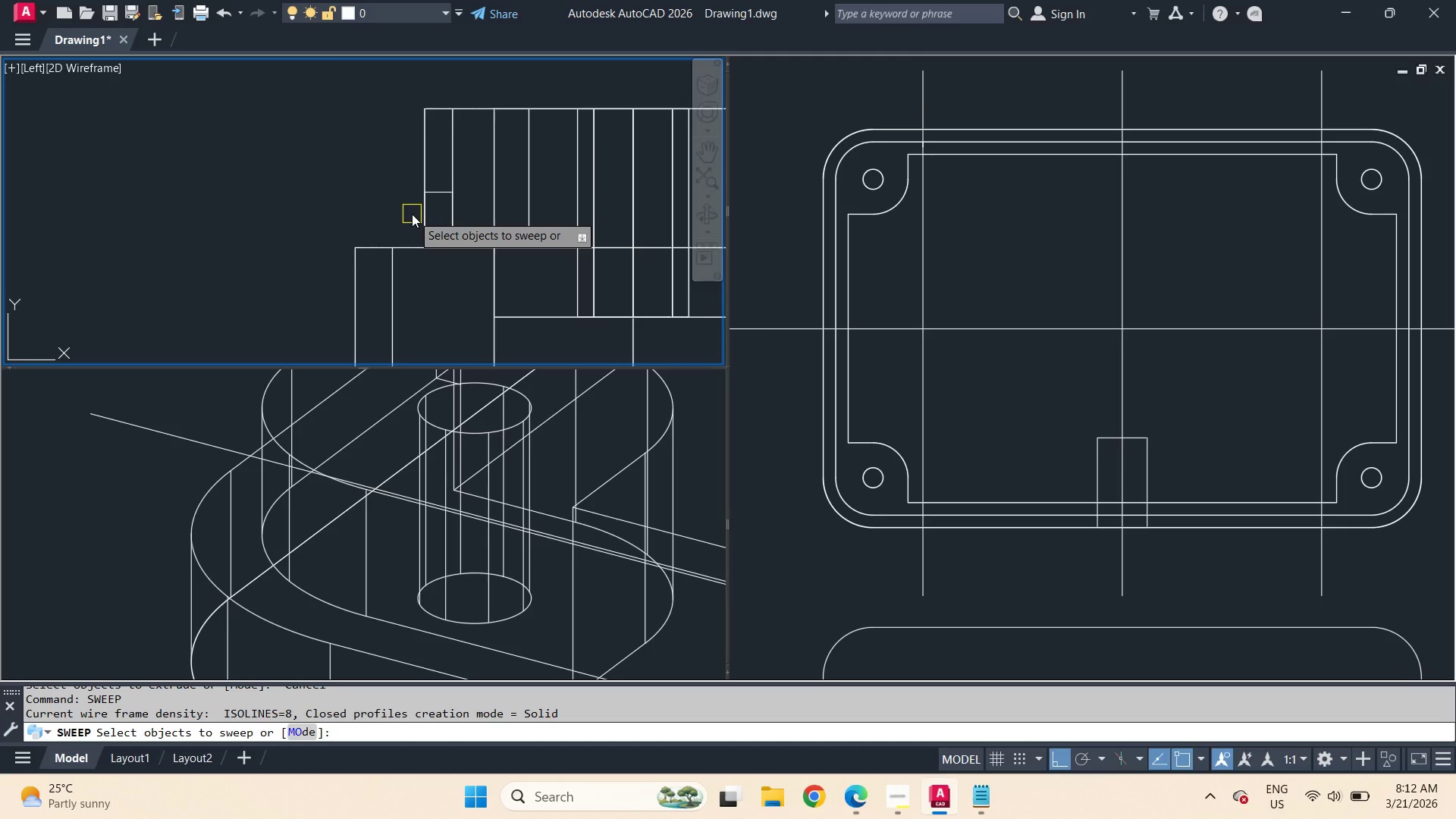 
type(mo  )
 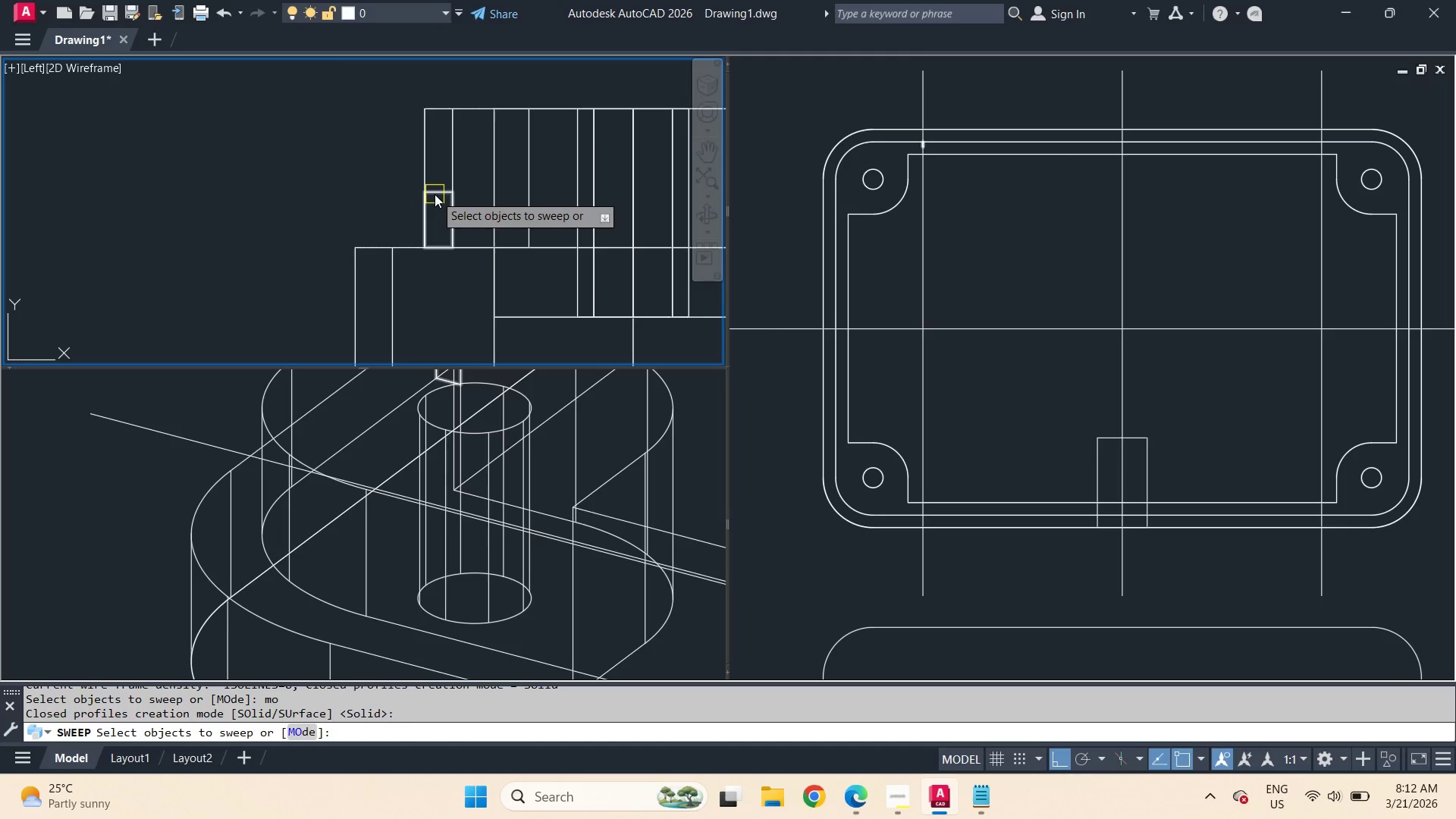 
left_click([435, 194])
 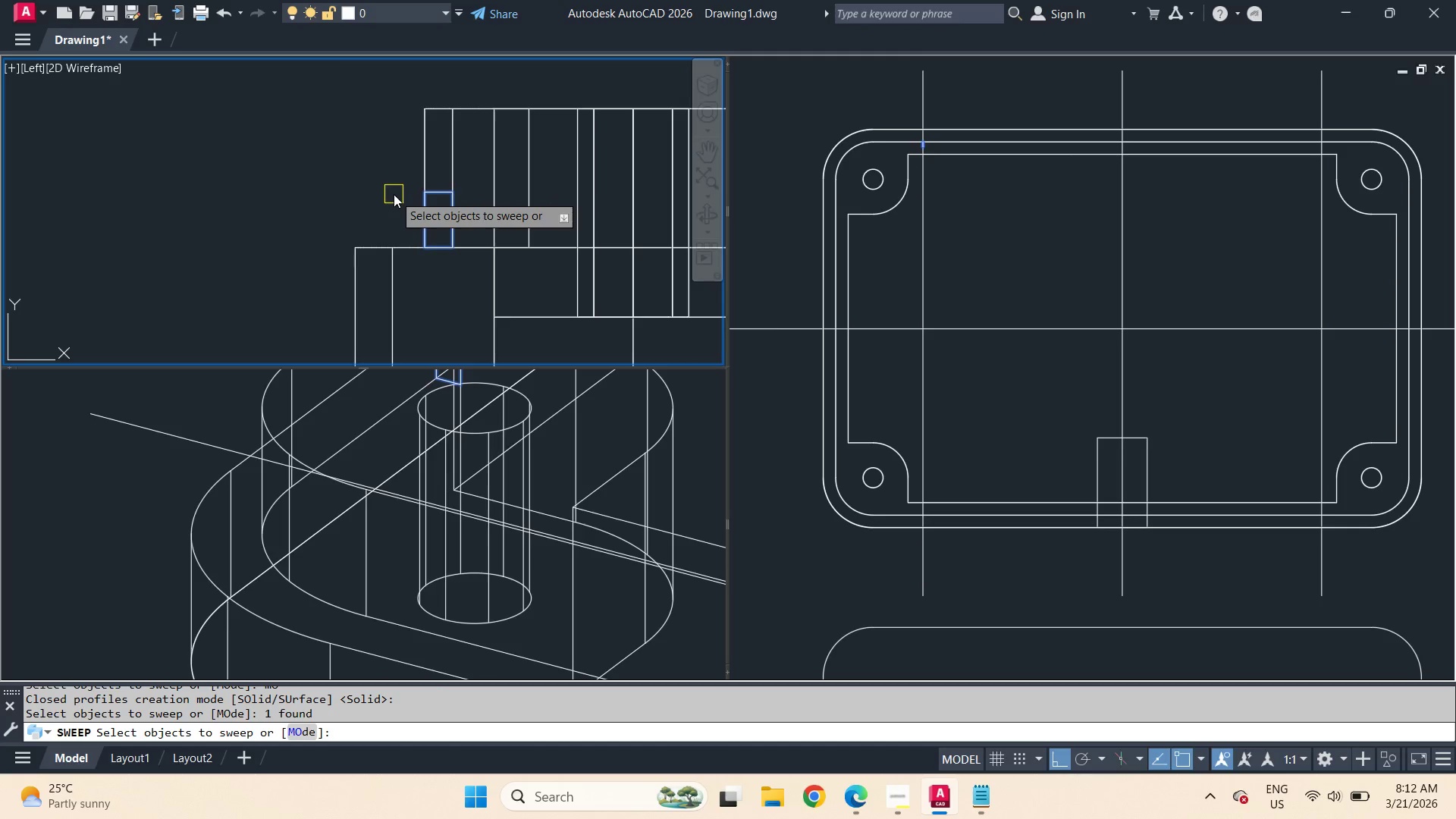 
key(Space)
 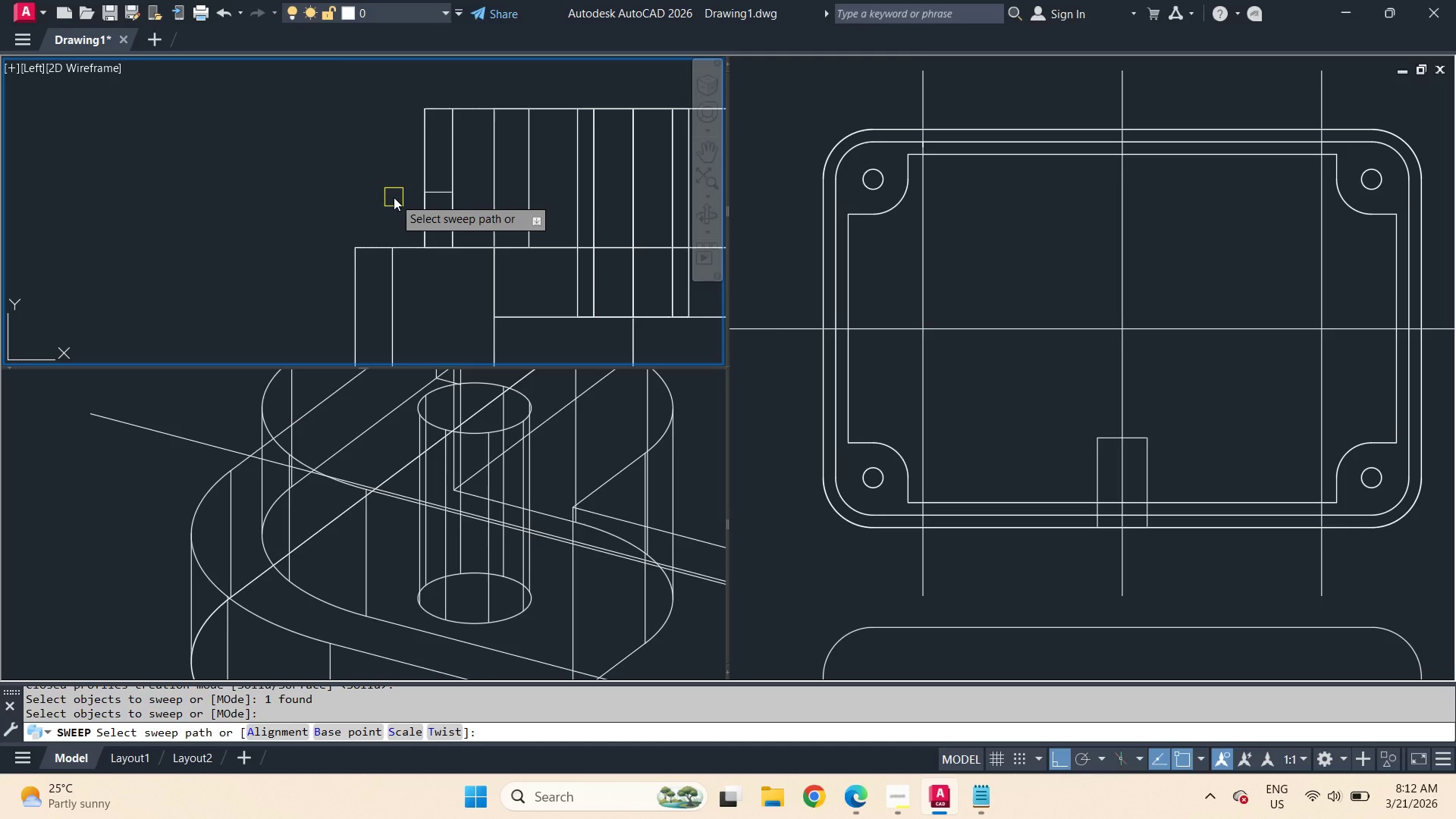 
wait(6.67)
 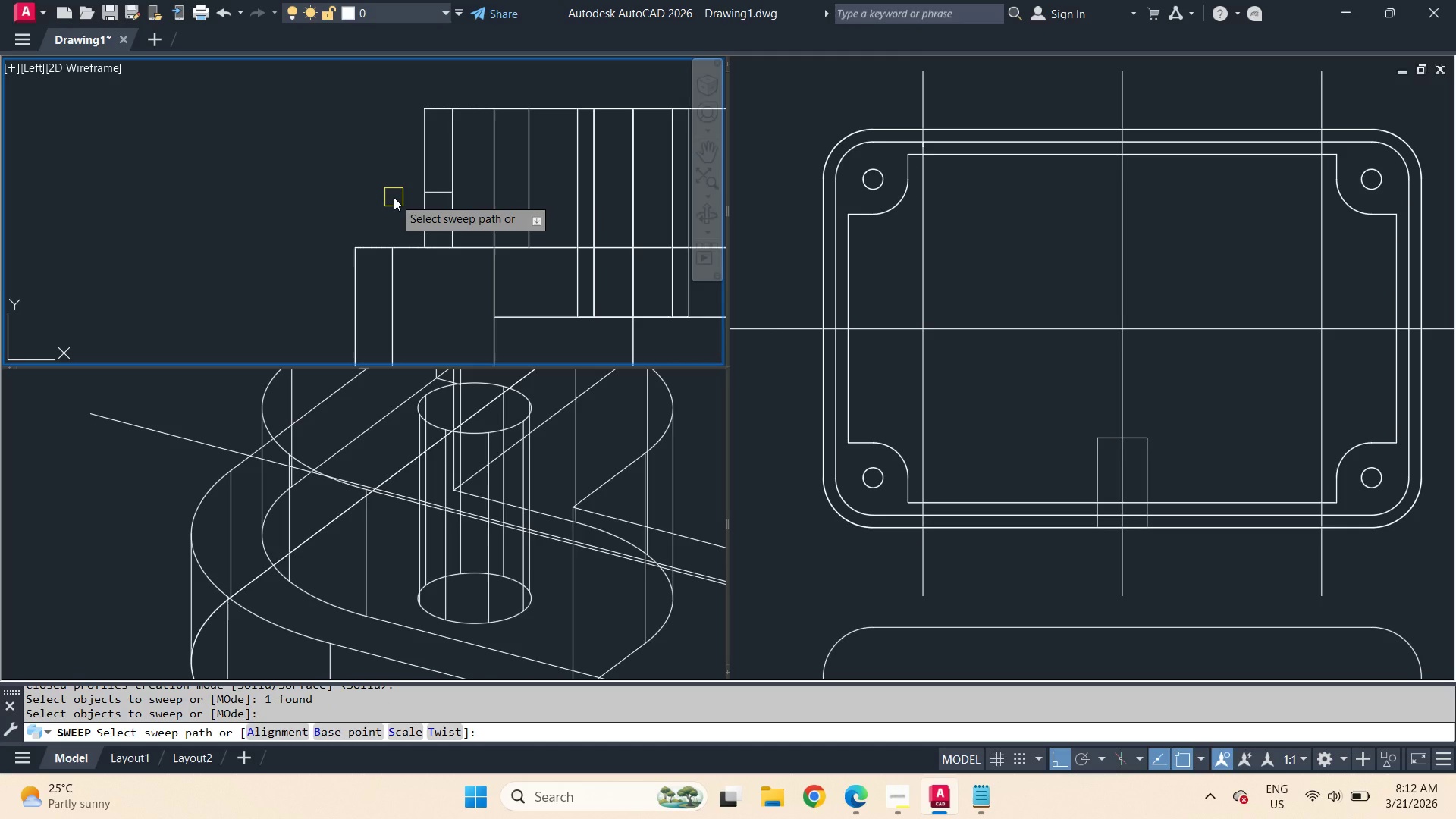 
key(B)
 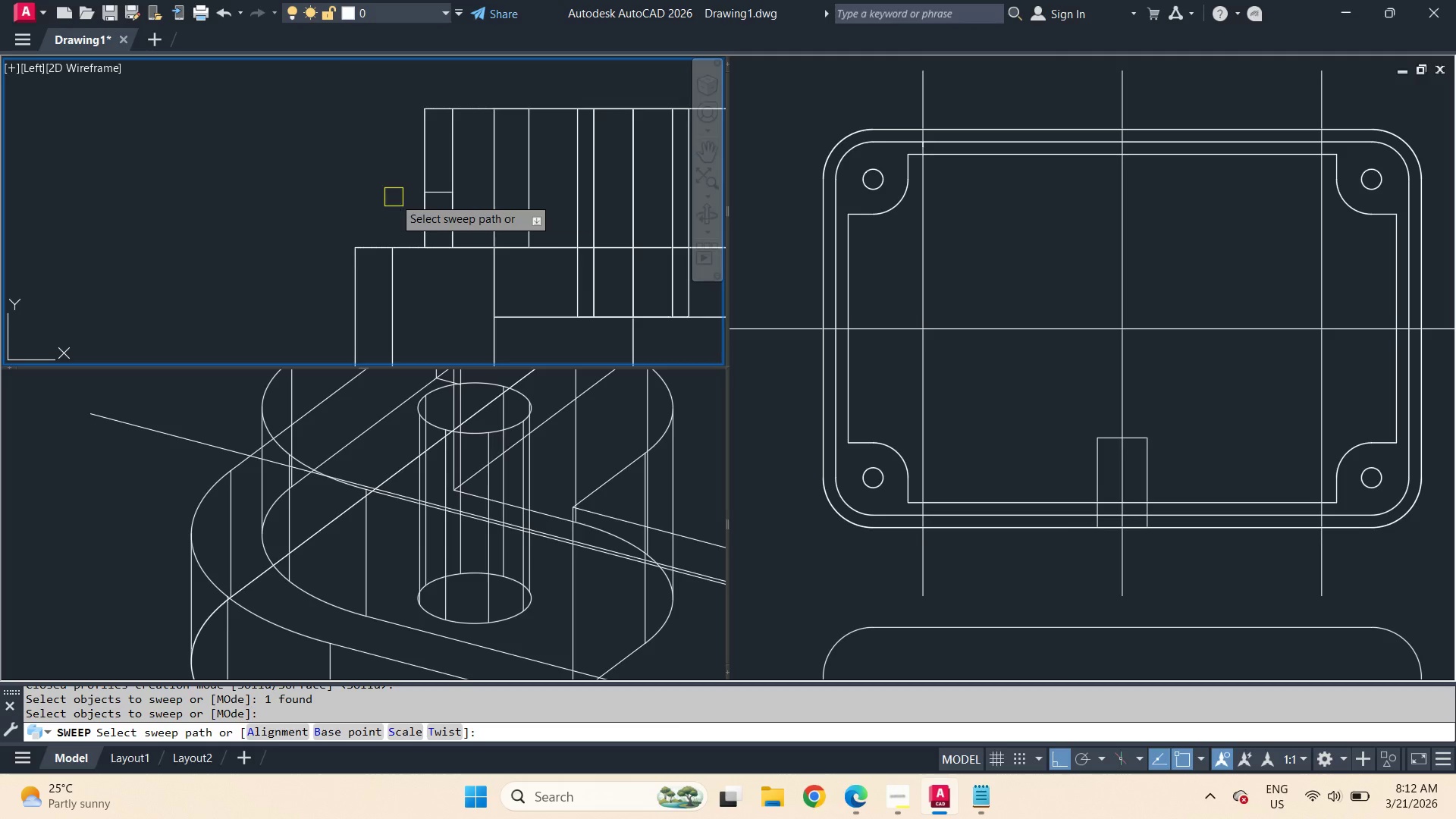 
key(Space)
 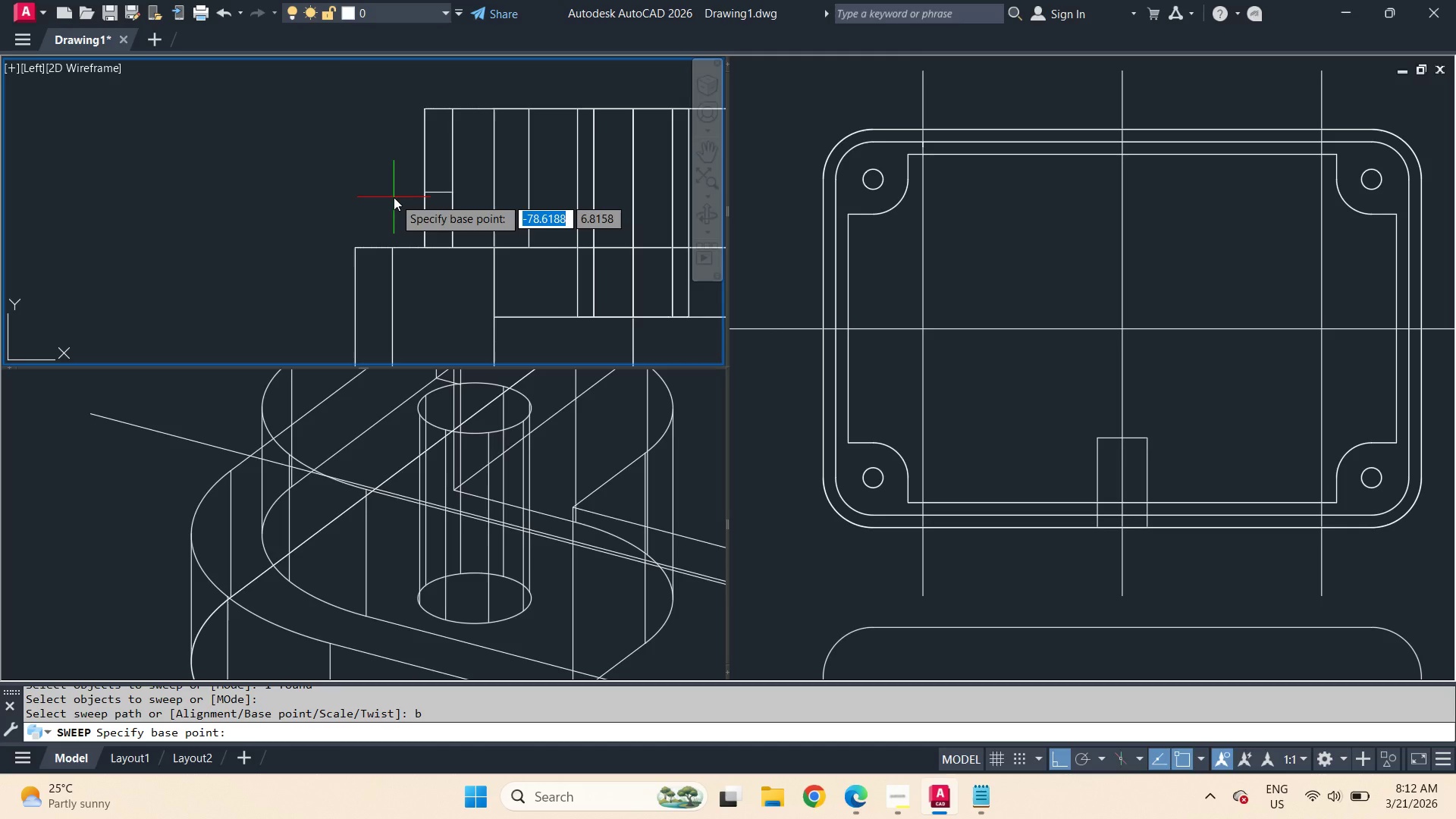 
wait(9.38)
 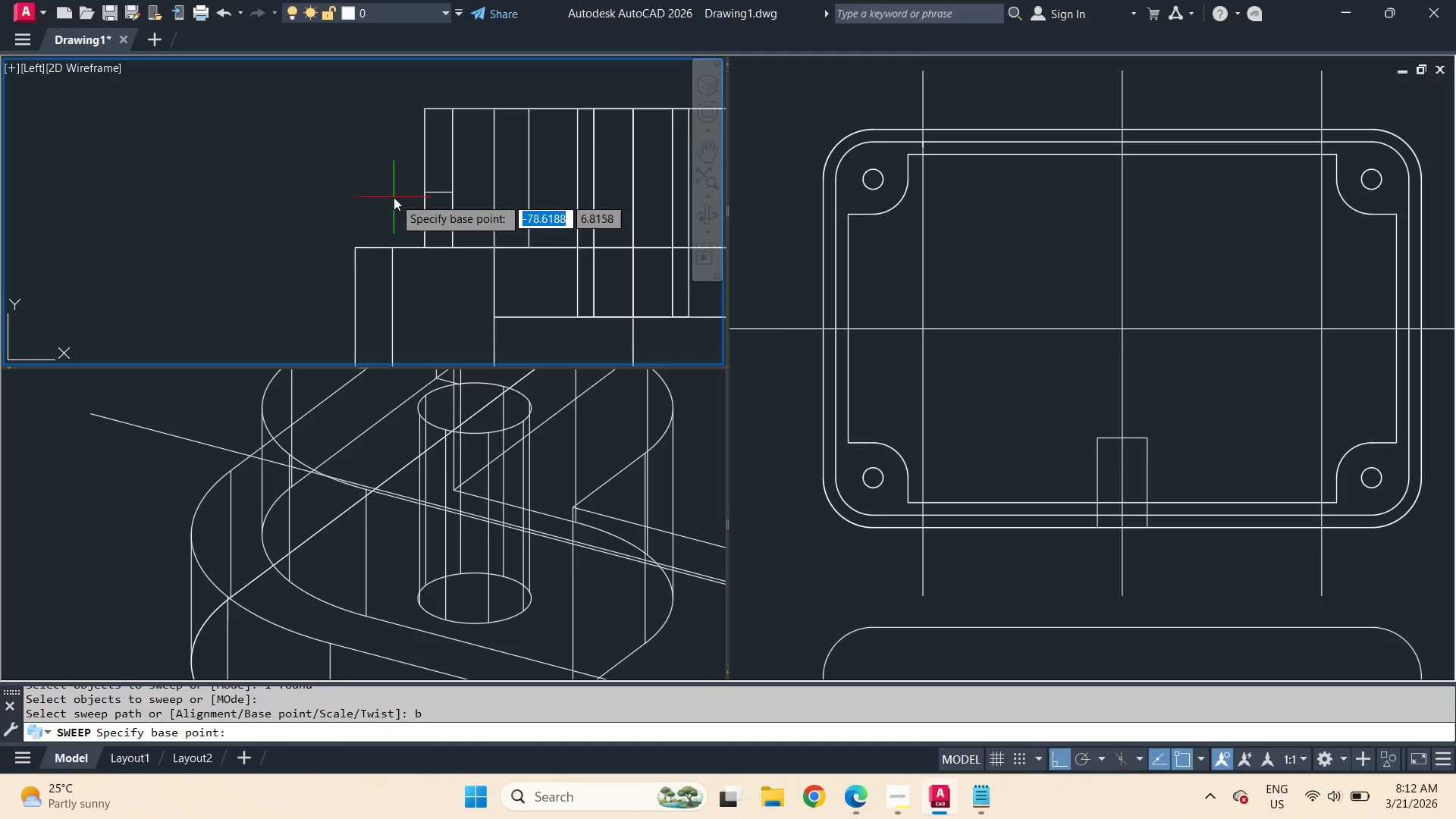 
scroll: coordinate [397, 193], scroll_direction: down, amount: 1.0
 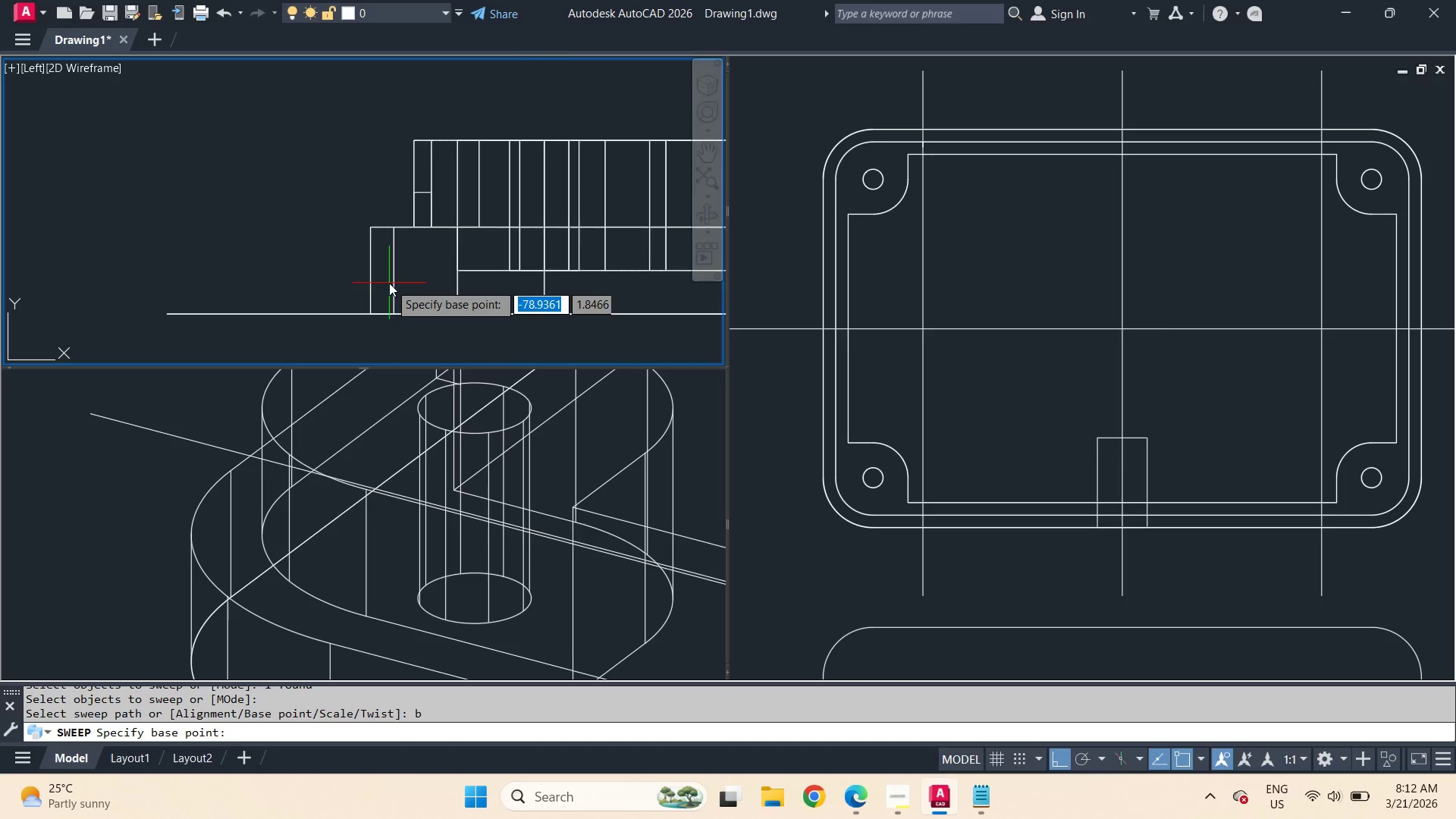 
scroll: coordinate [389, 283], scroll_direction: up, amount: 2.0
 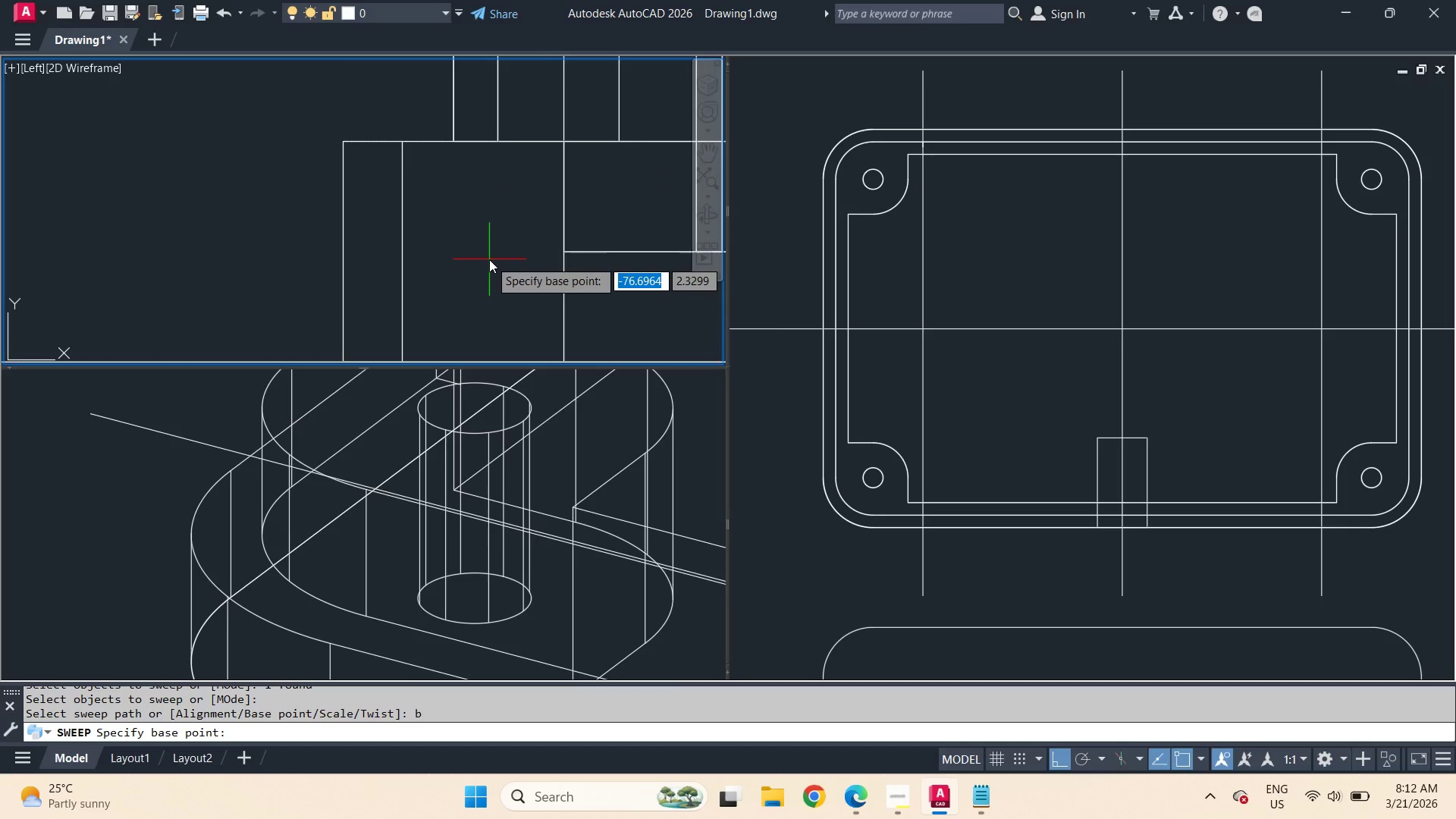 
scroll: coordinate [489, 259], scroll_direction: down, amount: 1.0
 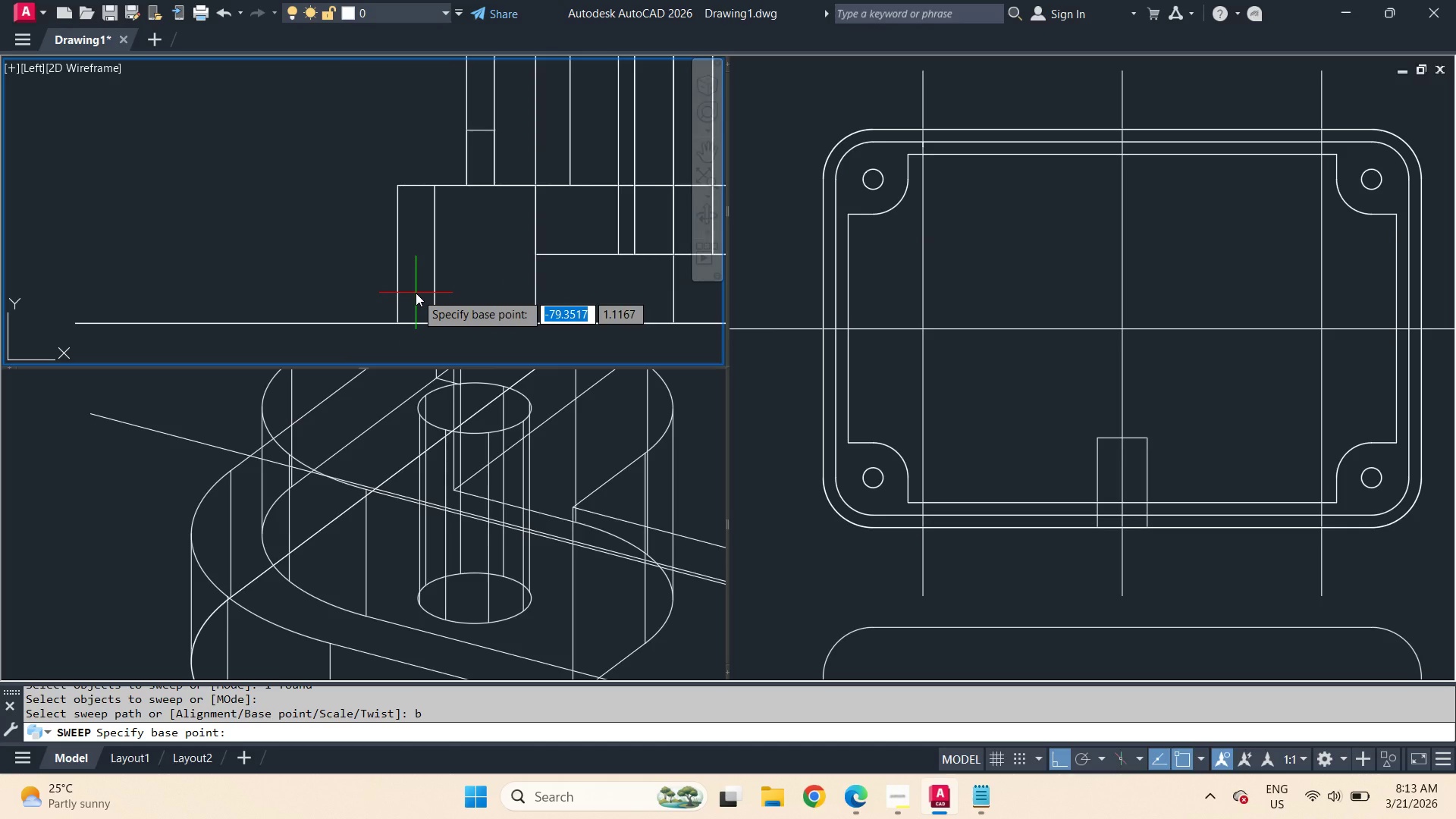 
wait(5.47)
 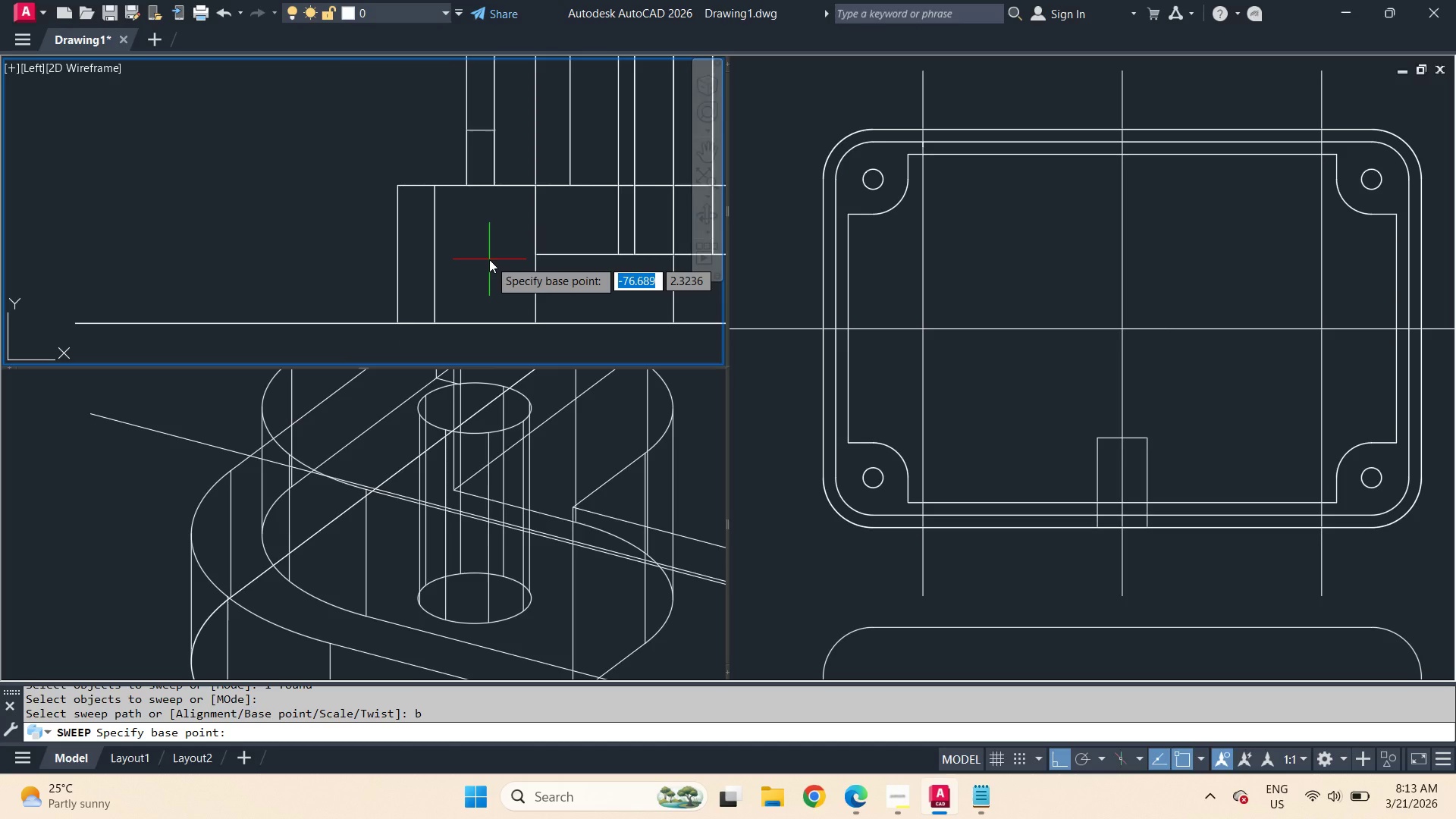 
type(end )
 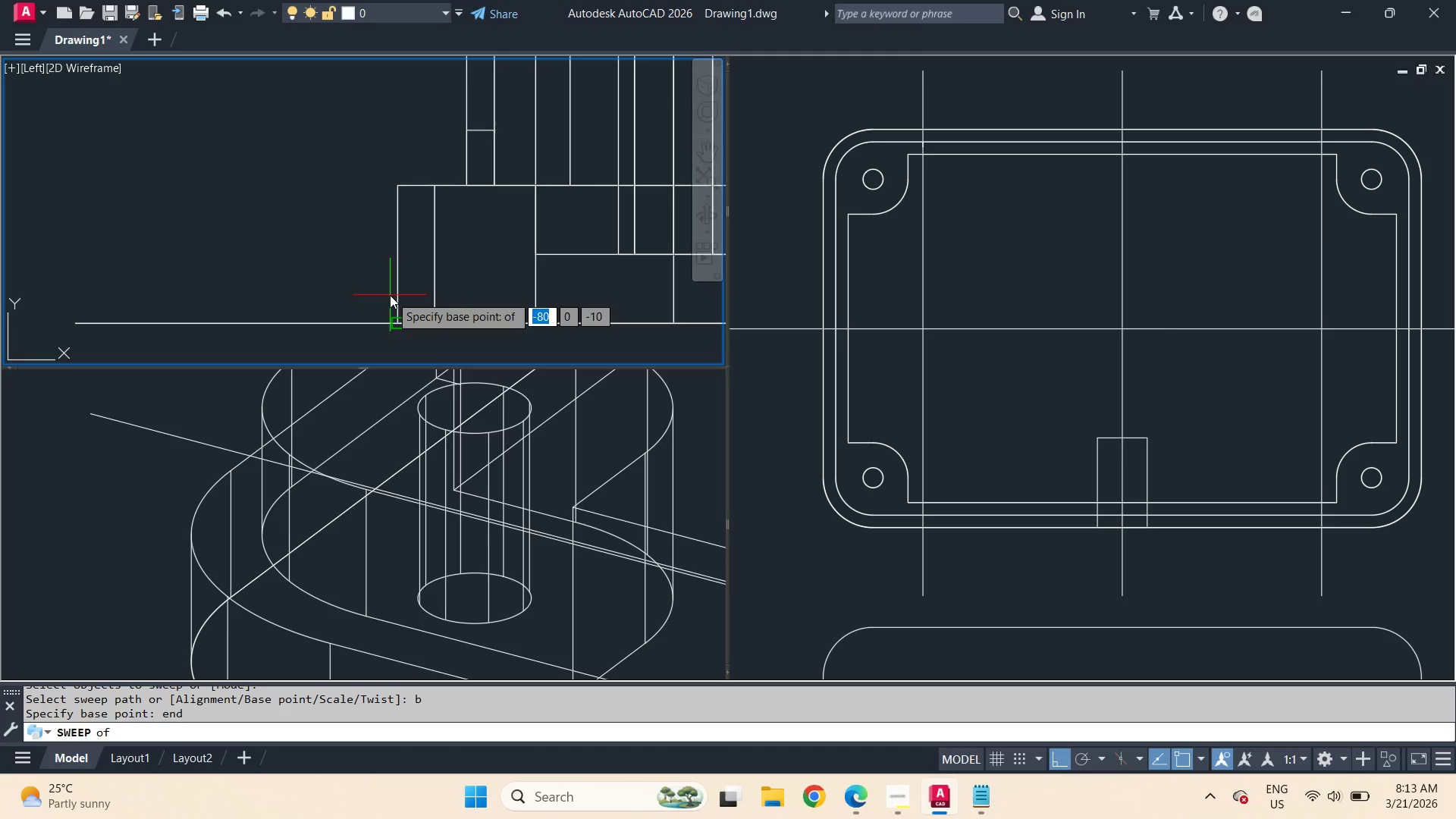 
left_click([390, 295])
 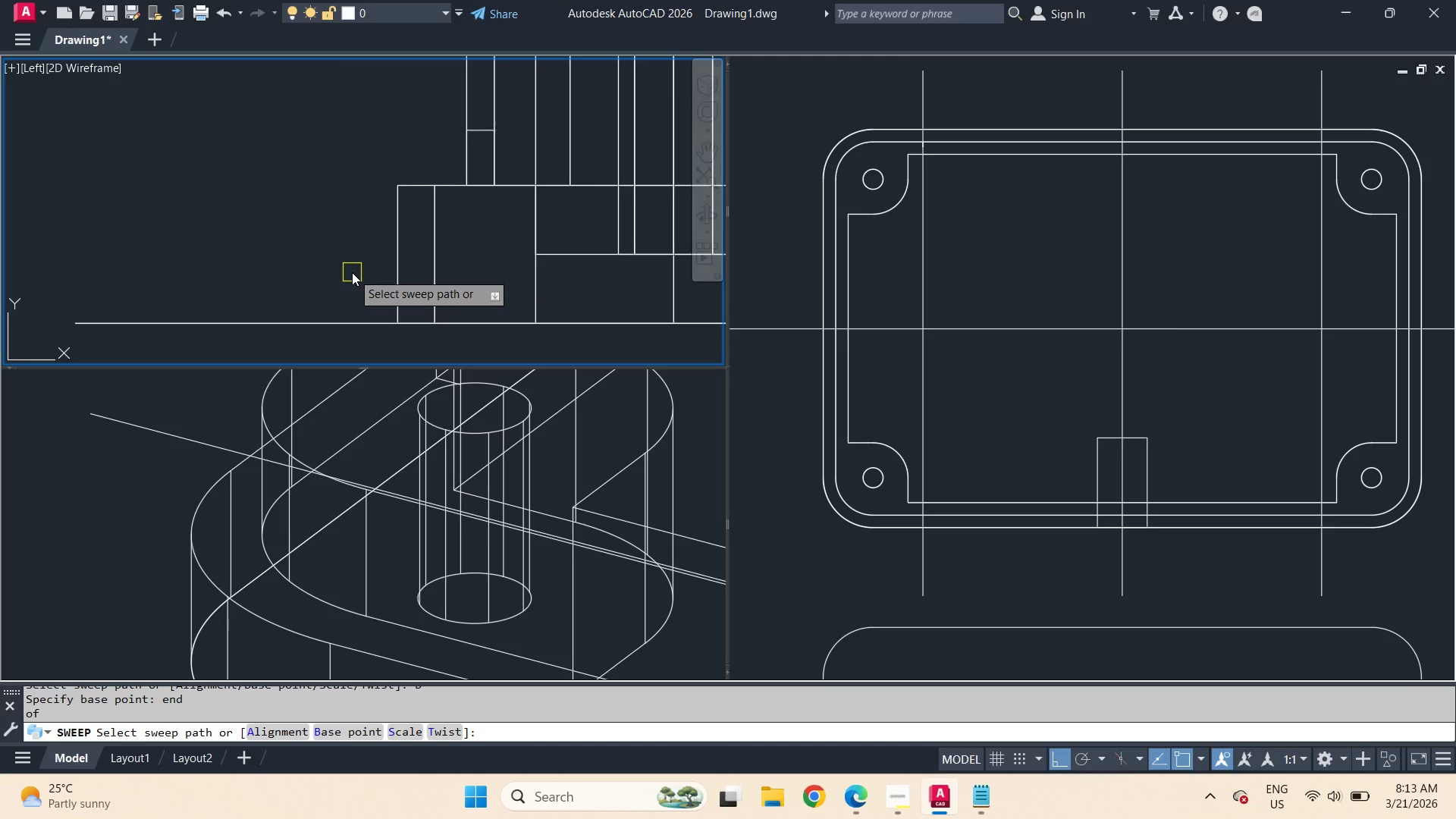 
wait(6.42)
 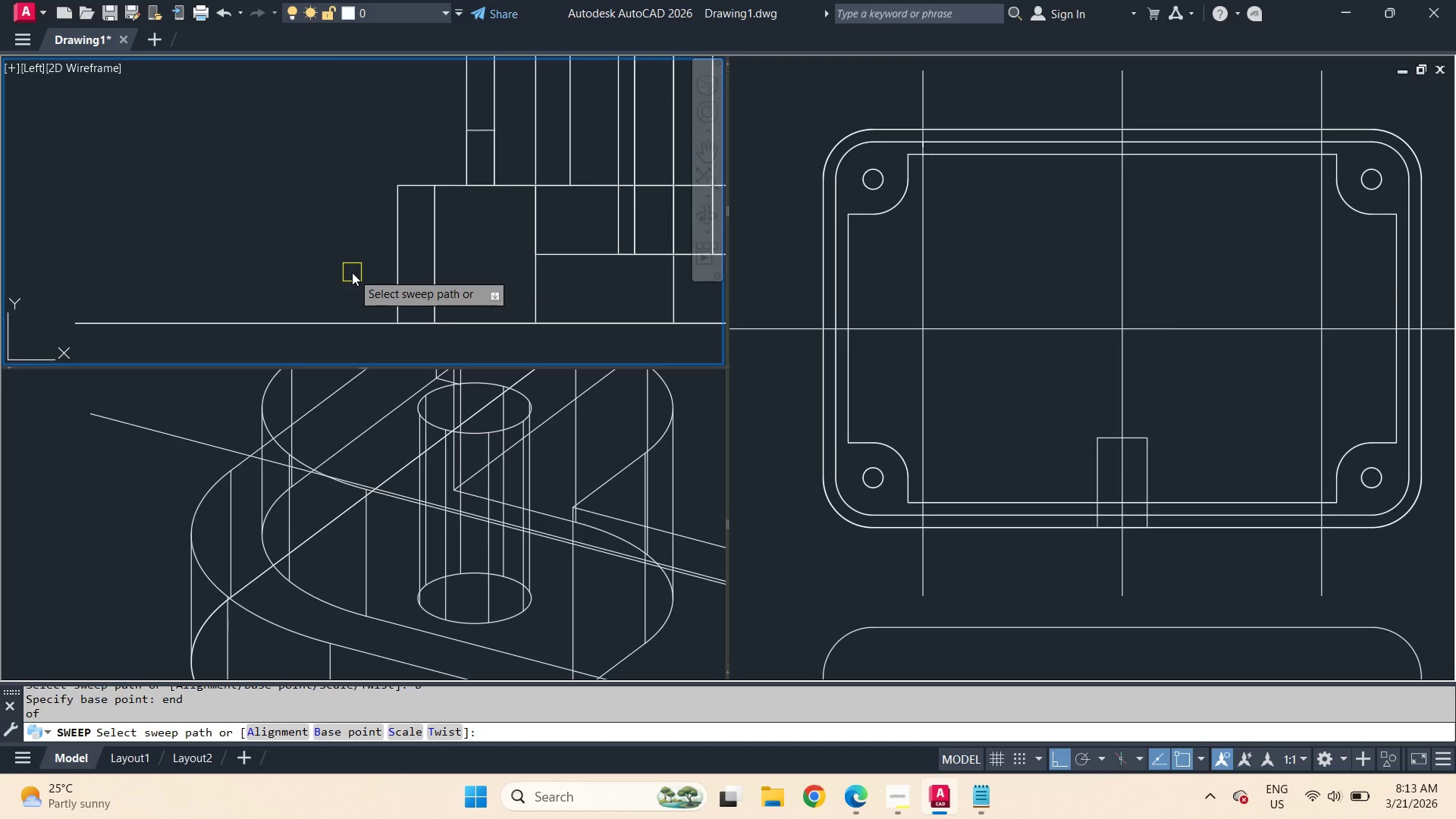 
type( se)
key(Escape)
type(swe )
 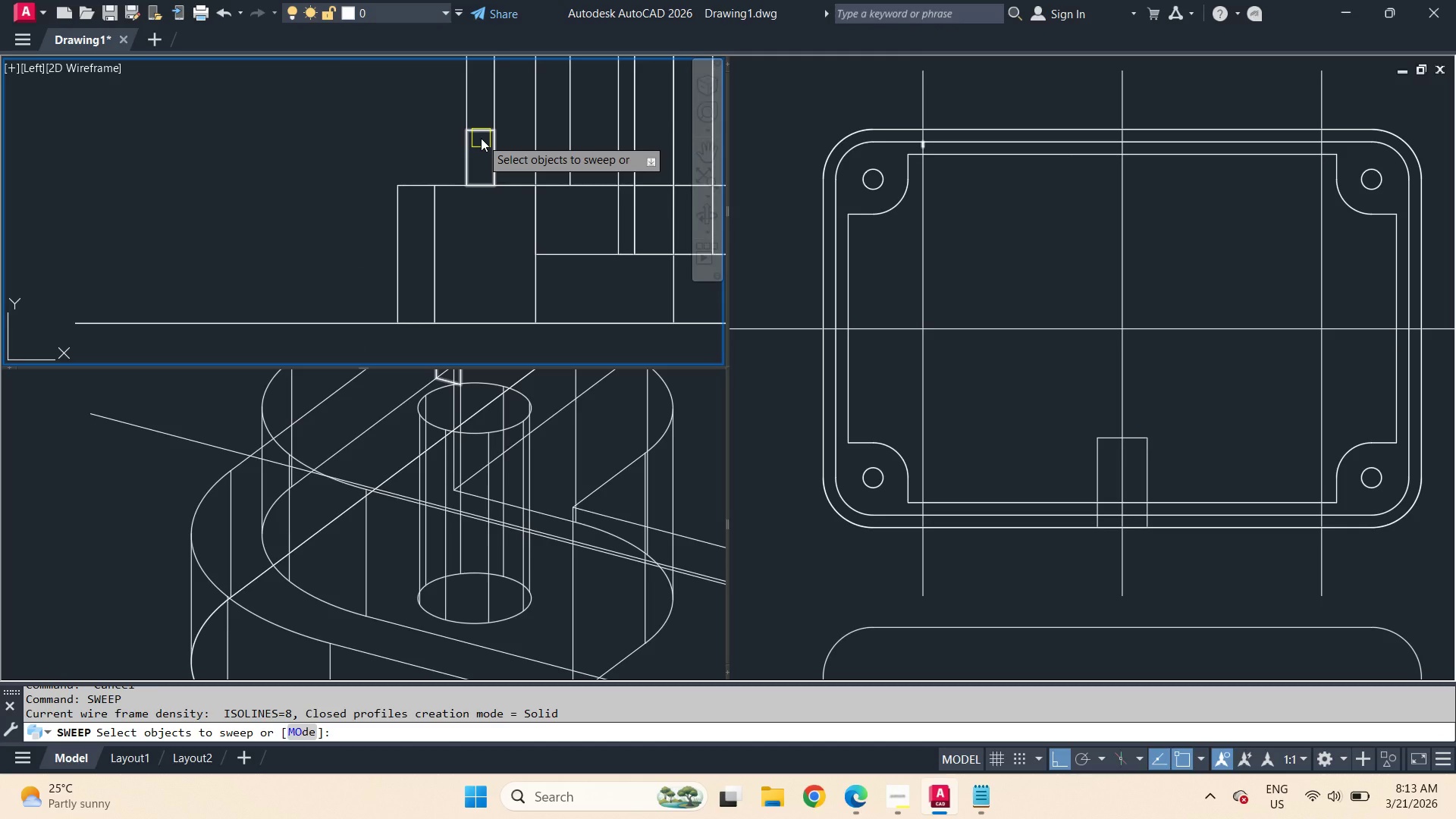 
left_click([481, 138])
 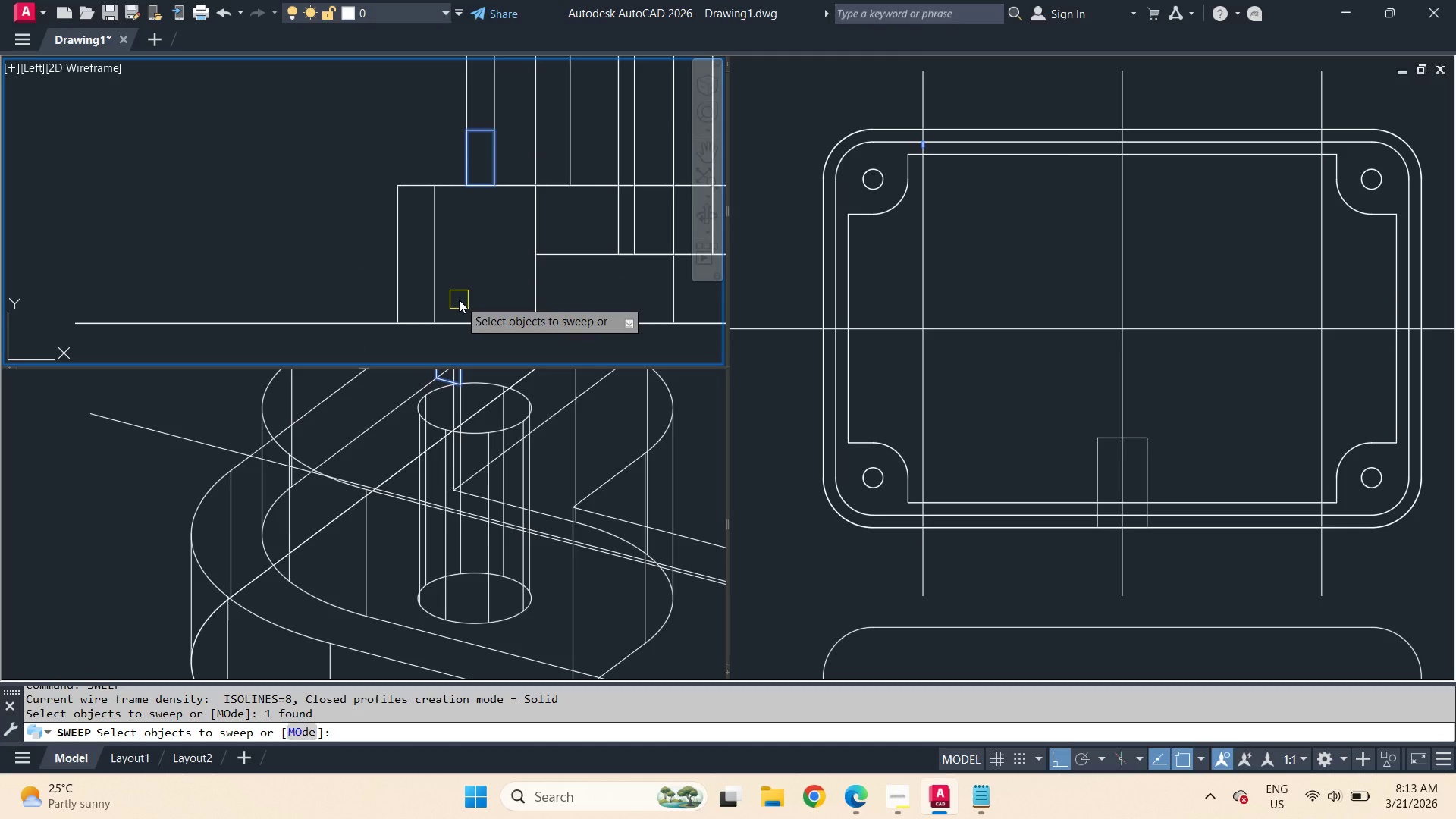 
key(Control+W)
 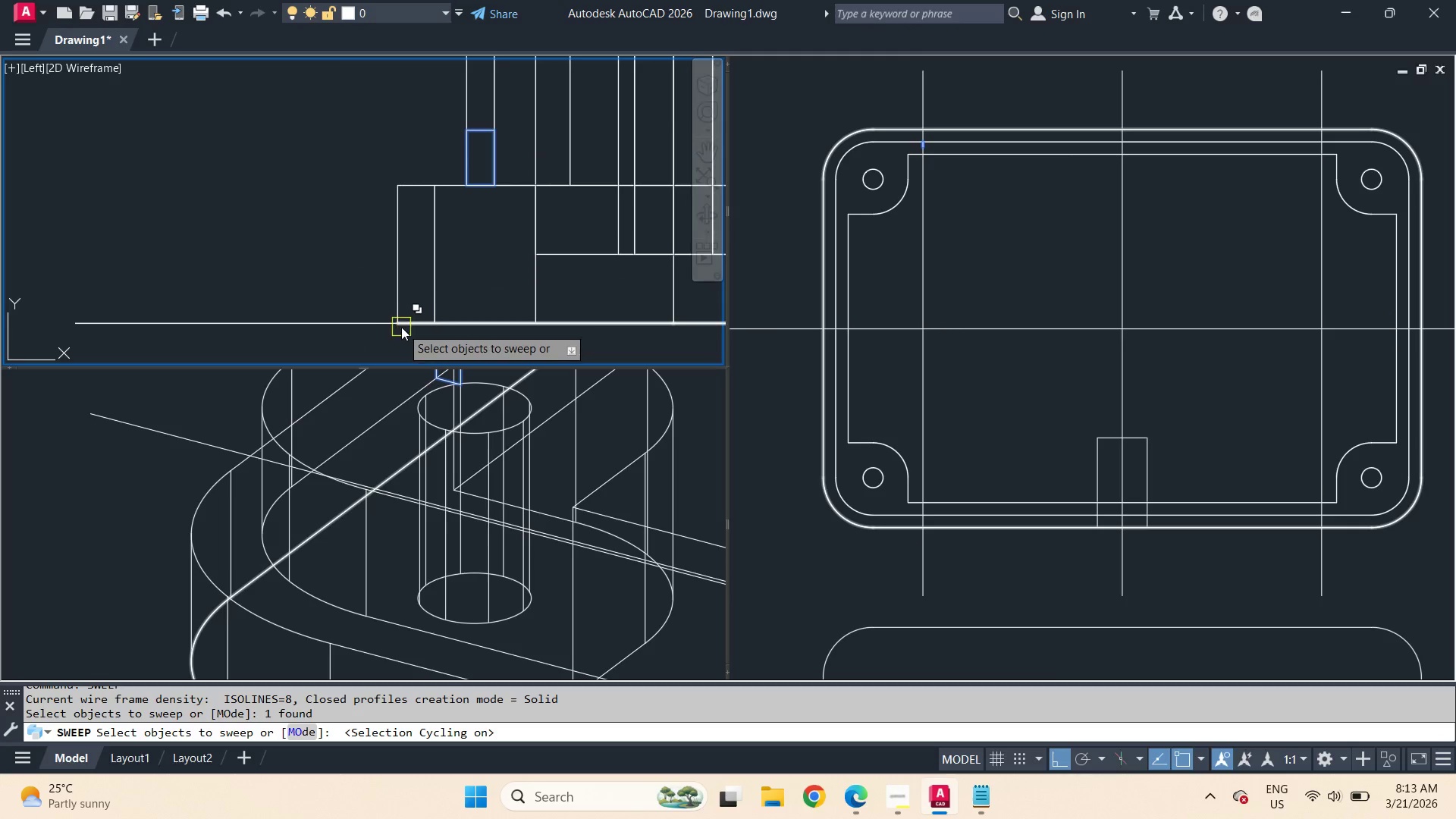 
left_click([401, 327])
 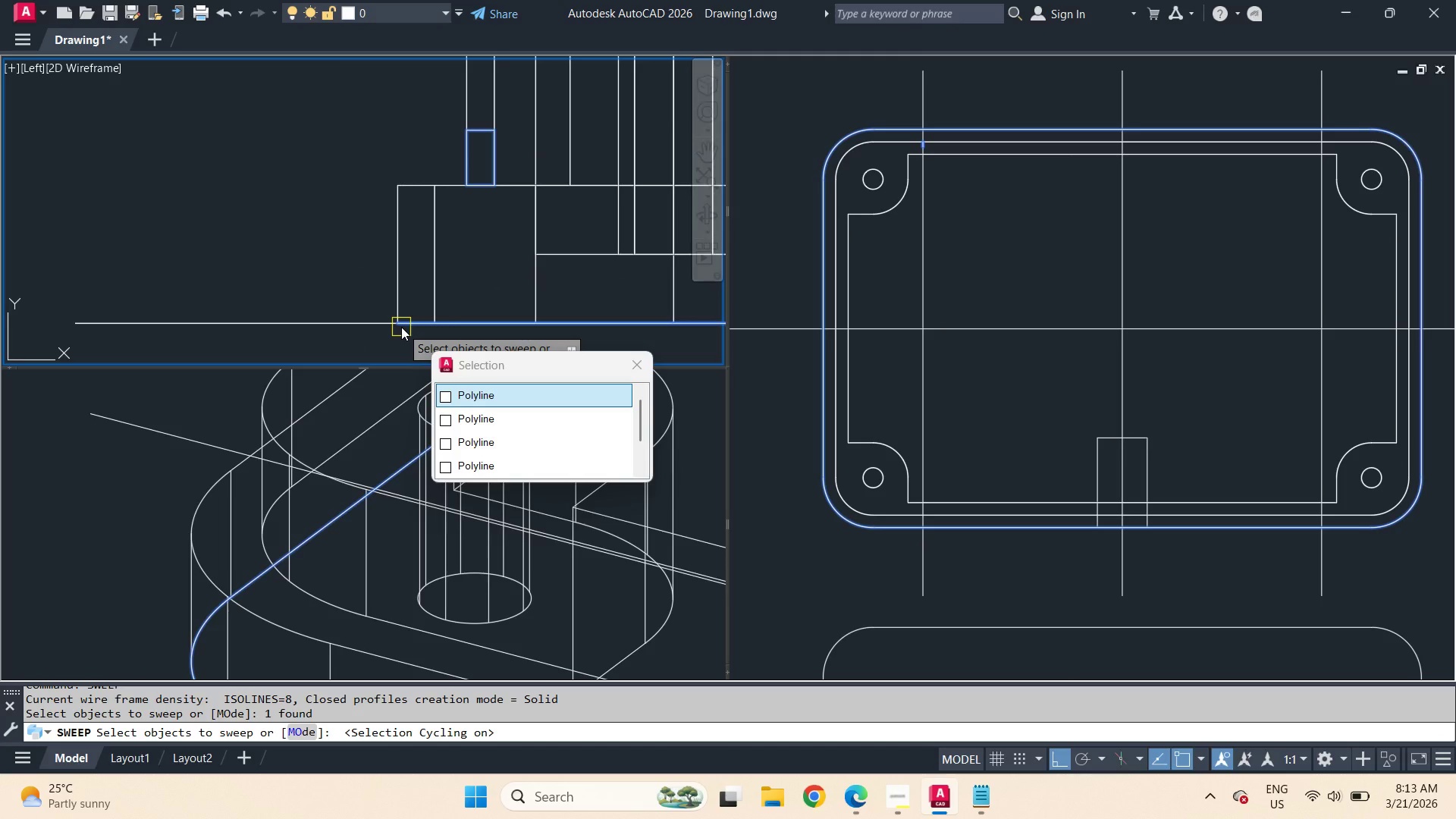 
key(Space)
 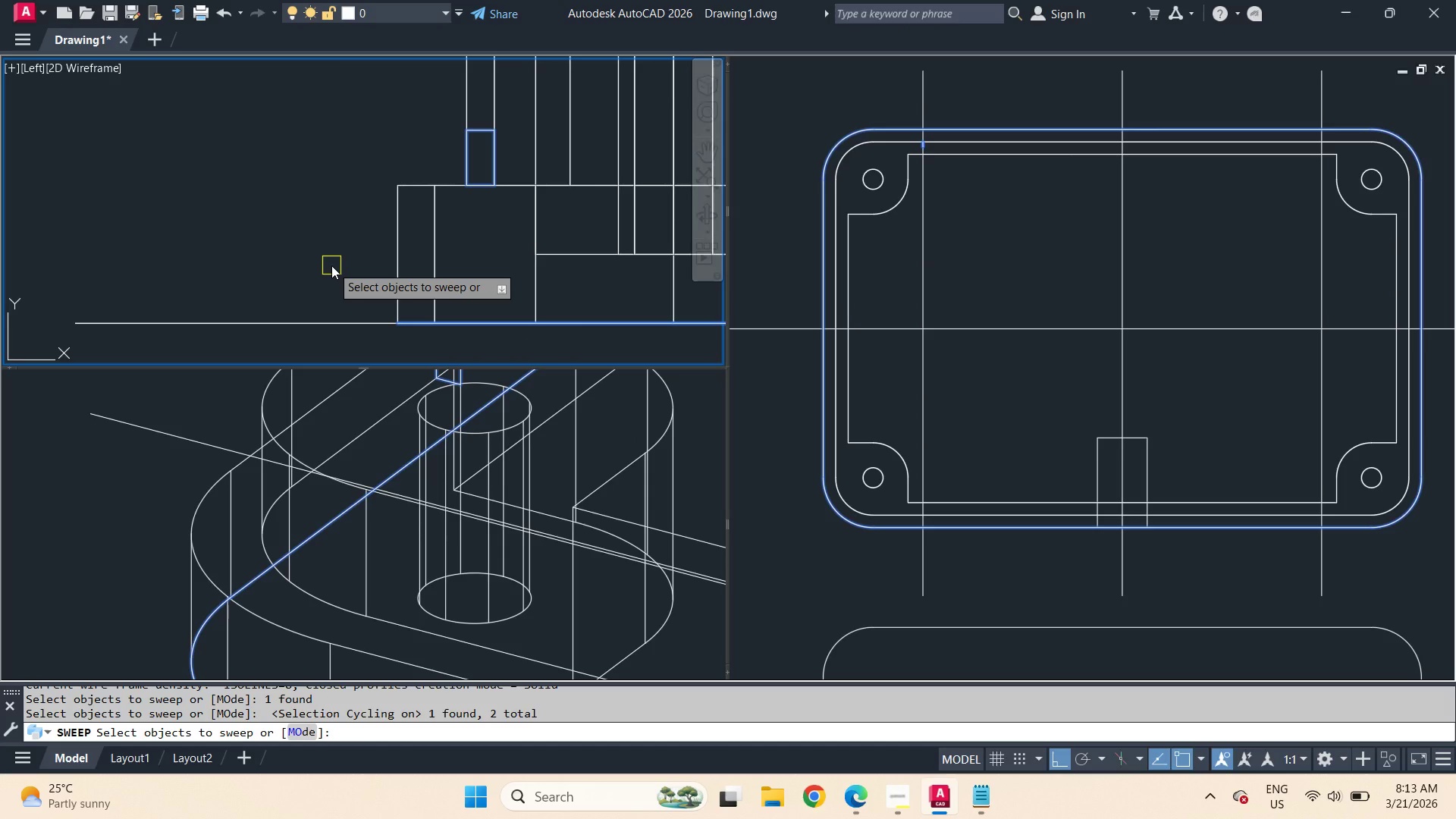 
wait(6.28)
 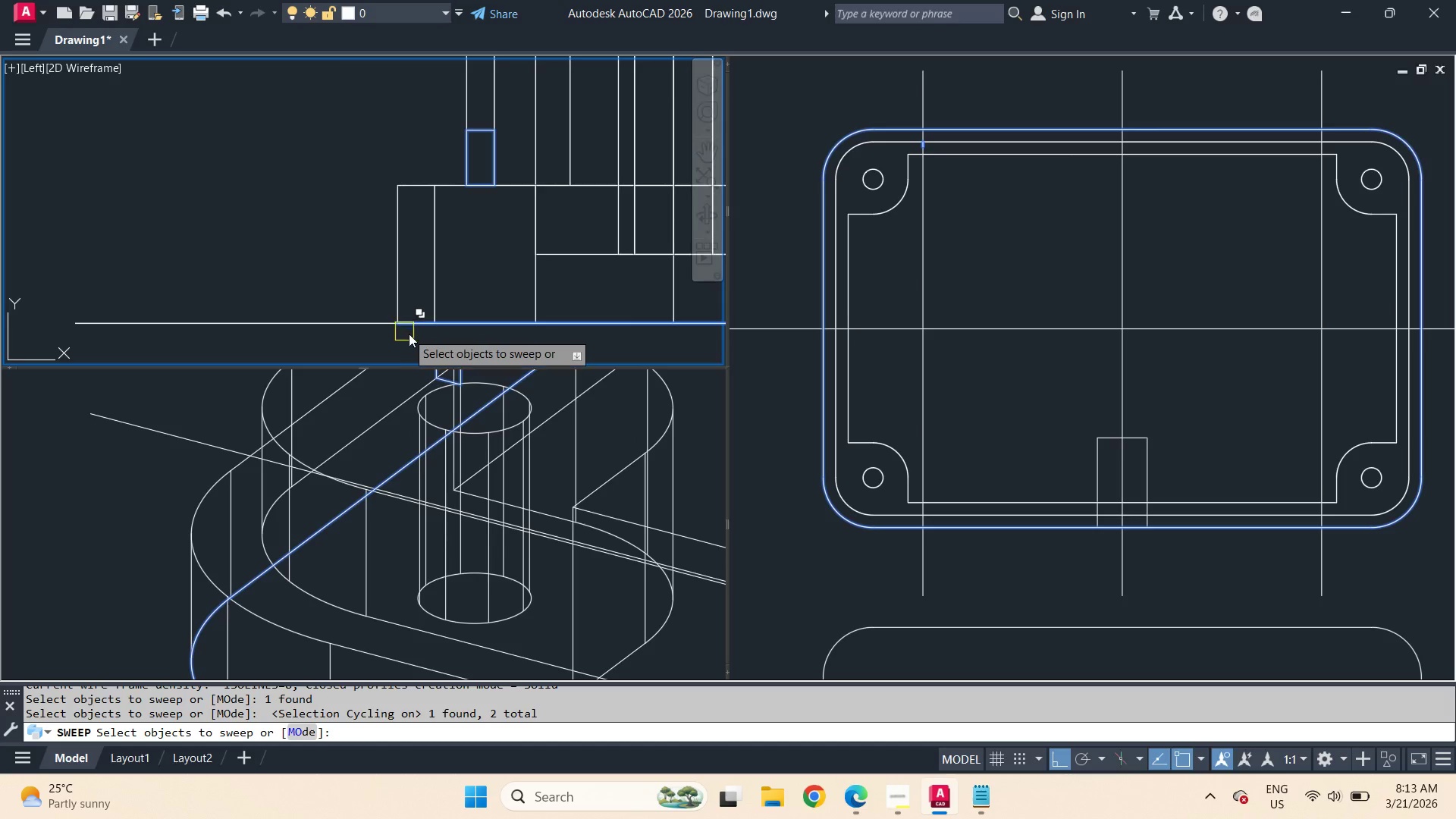 
key(Escape)
type(swe )
 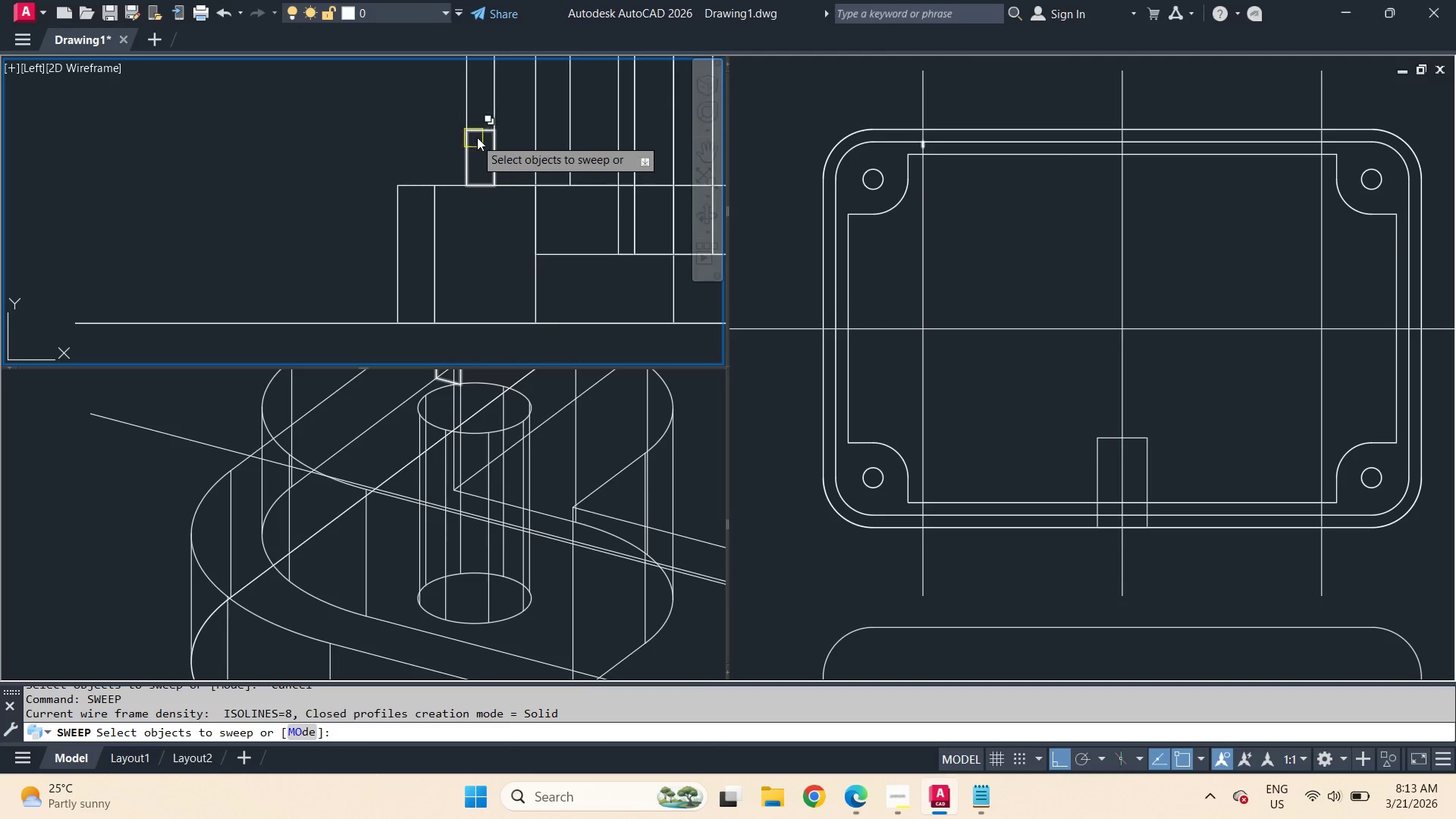 
left_click([479, 137])
 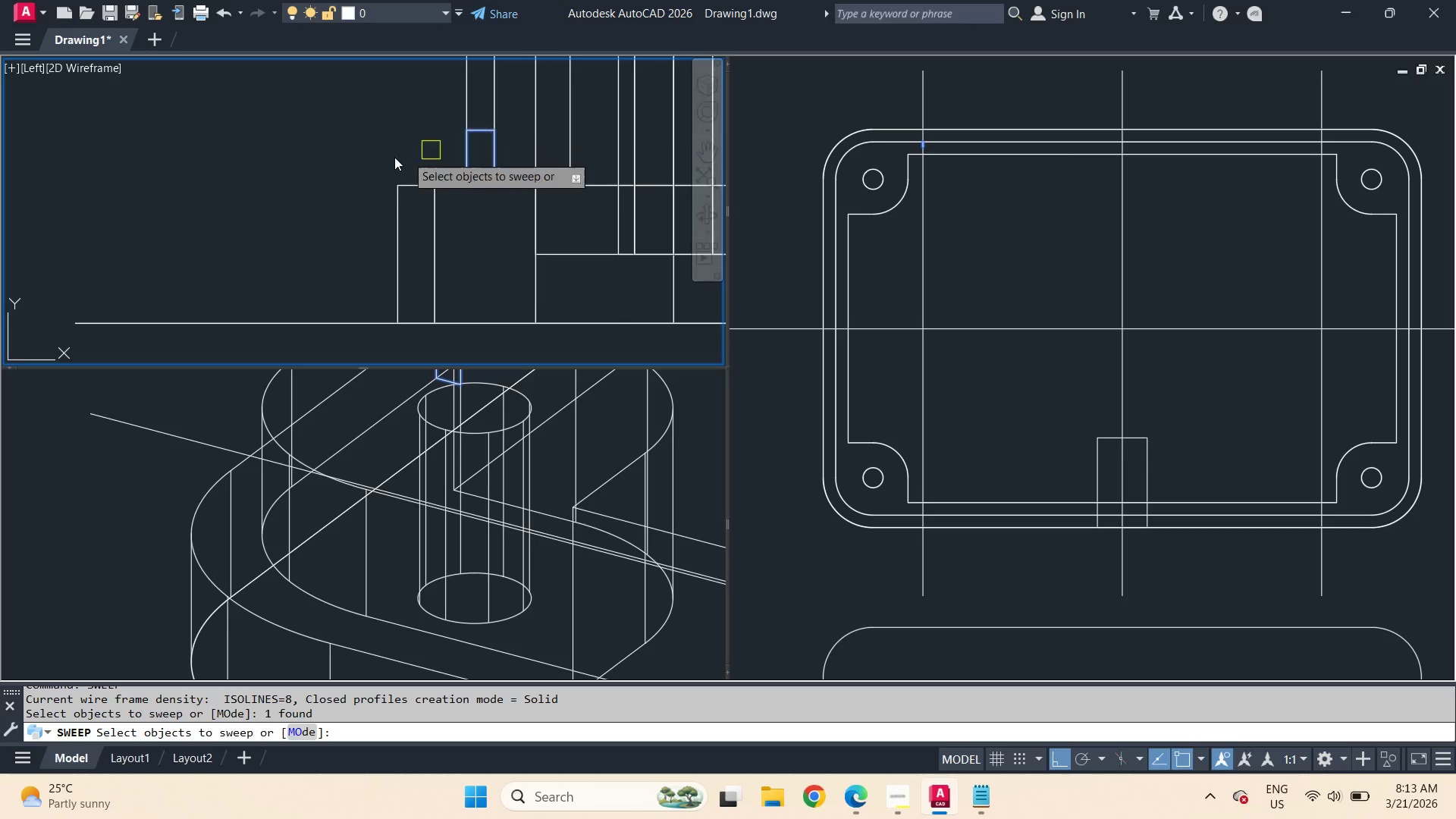 
key(Space)
 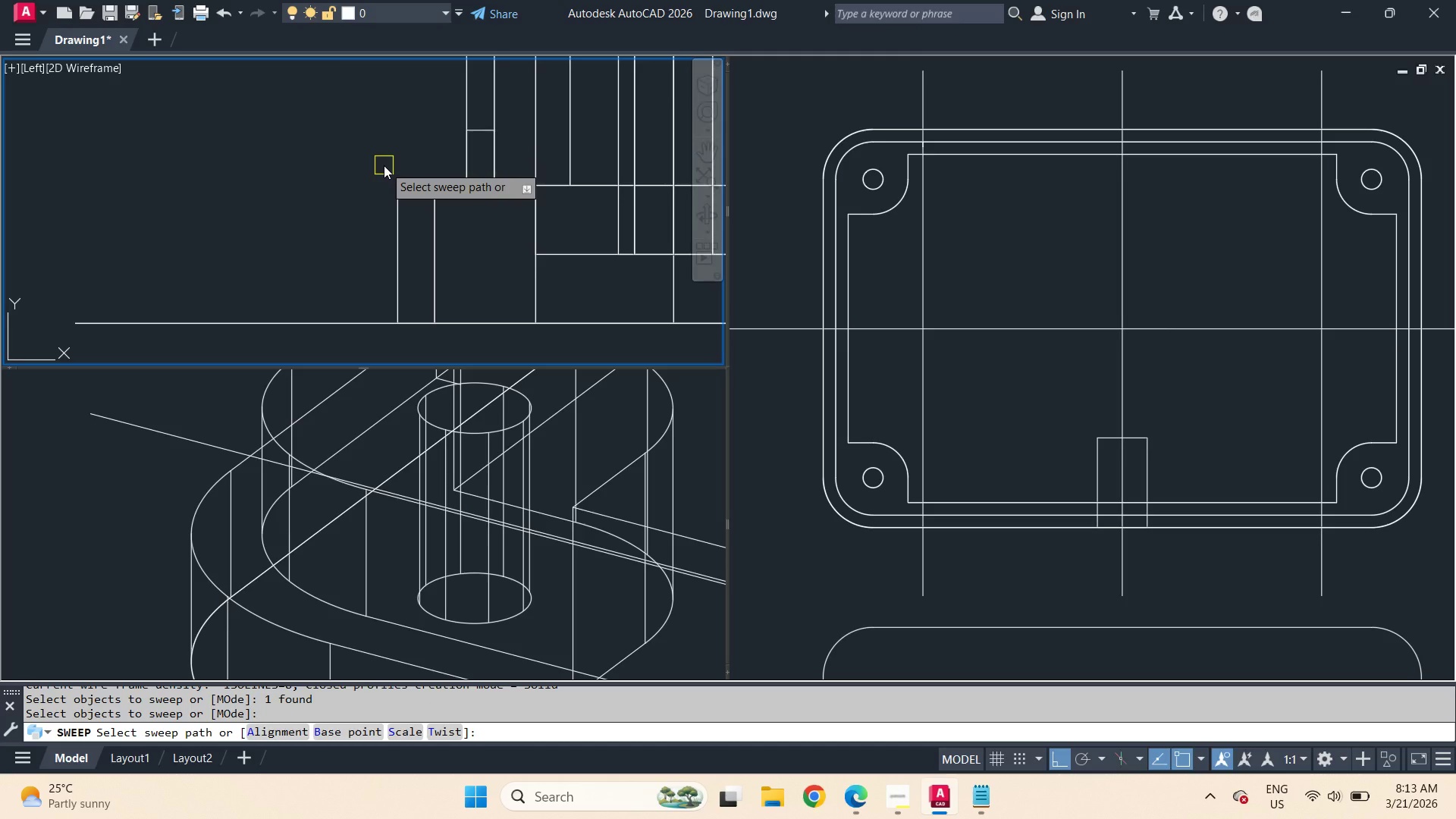 
wait(5.05)
 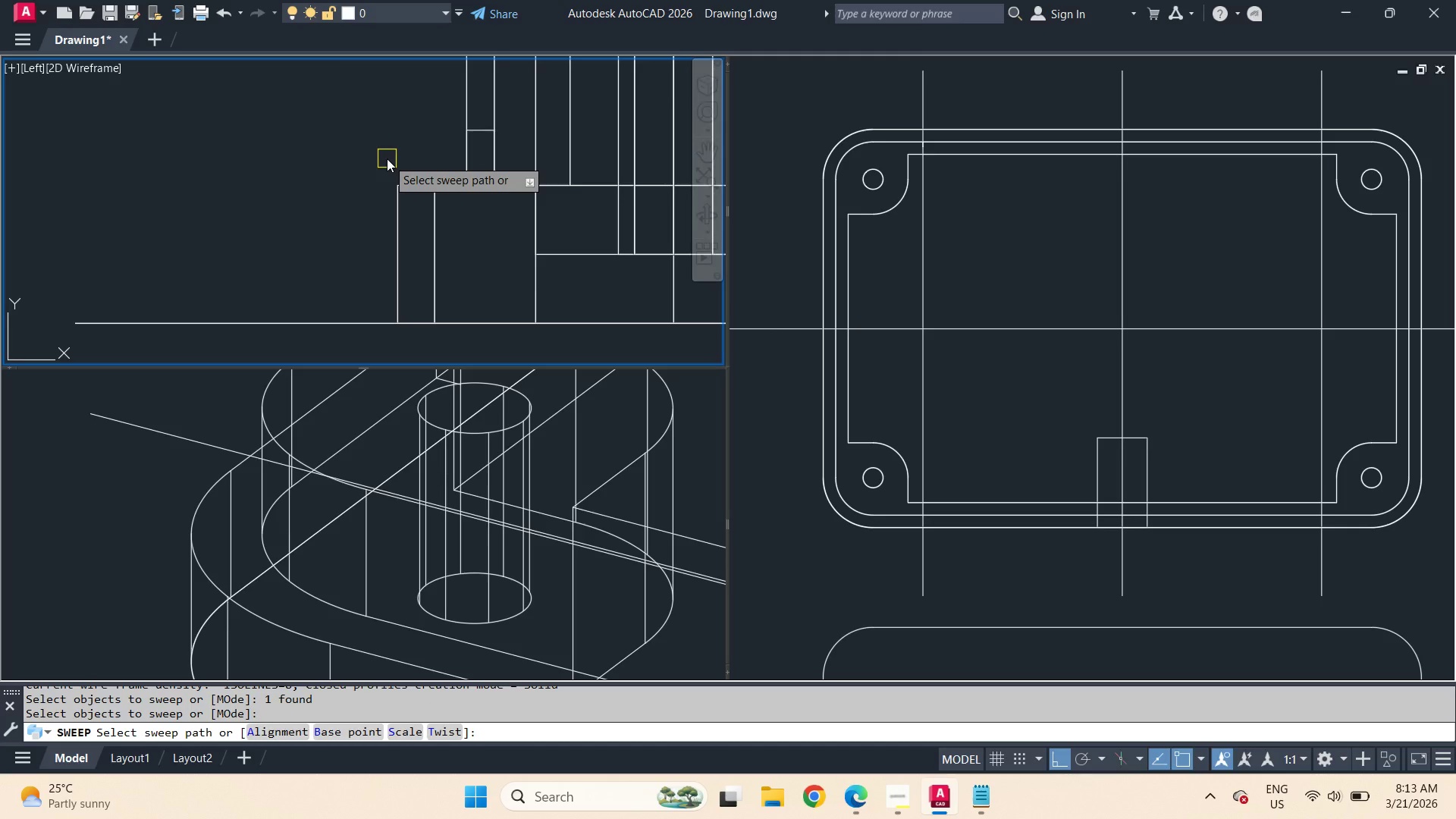 
key(B)
 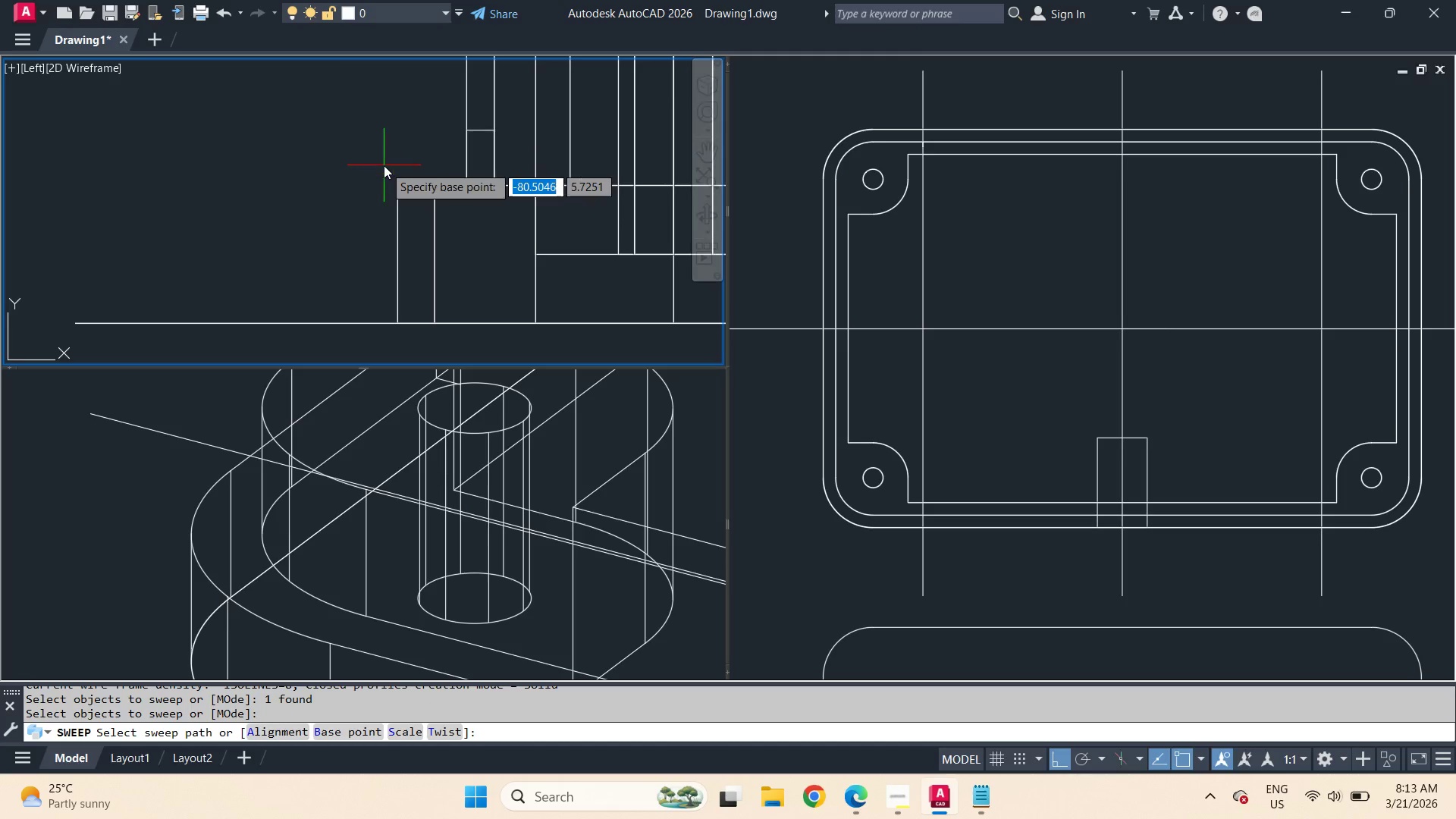 
key(Space)
 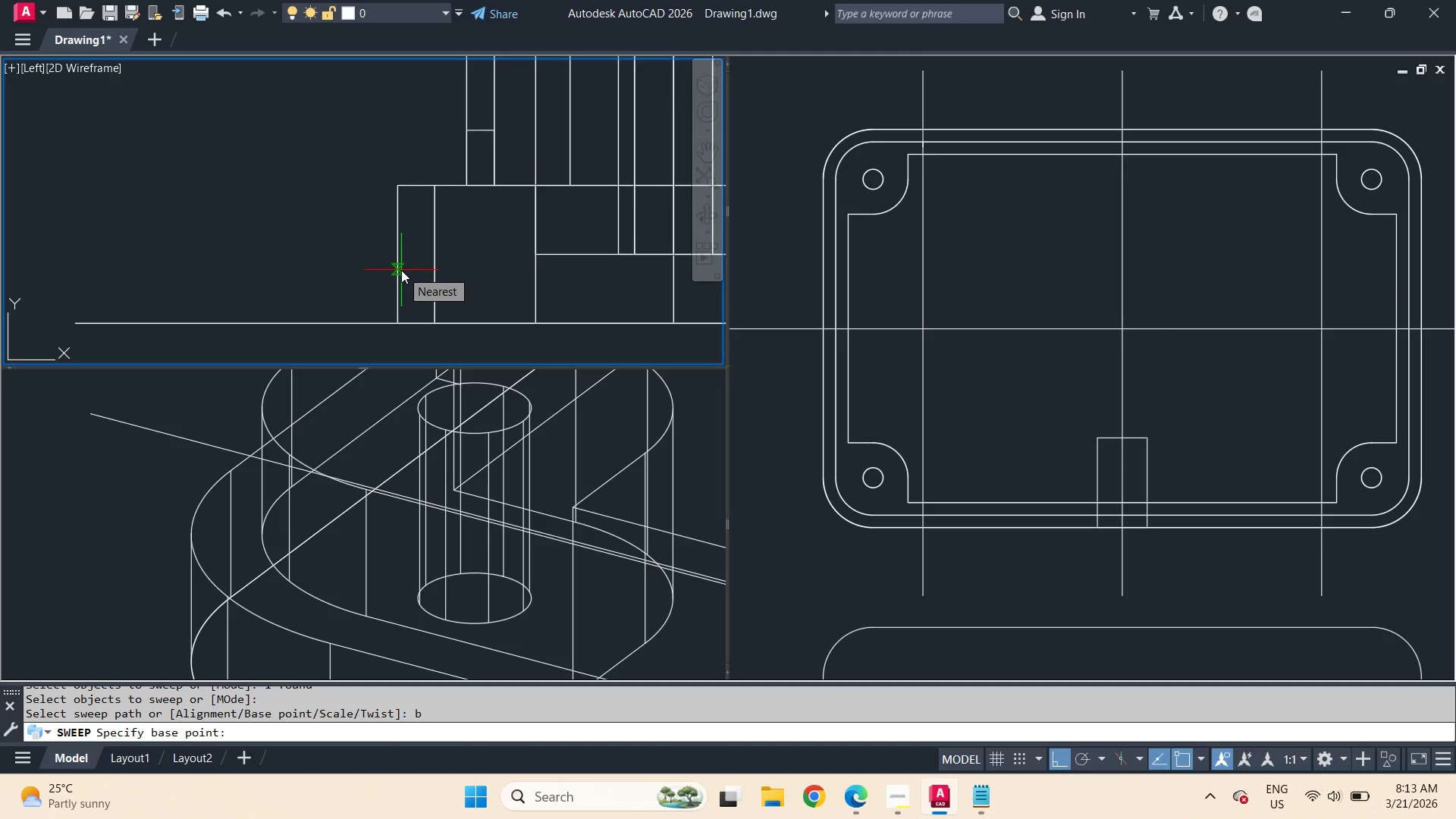 
type(end )
 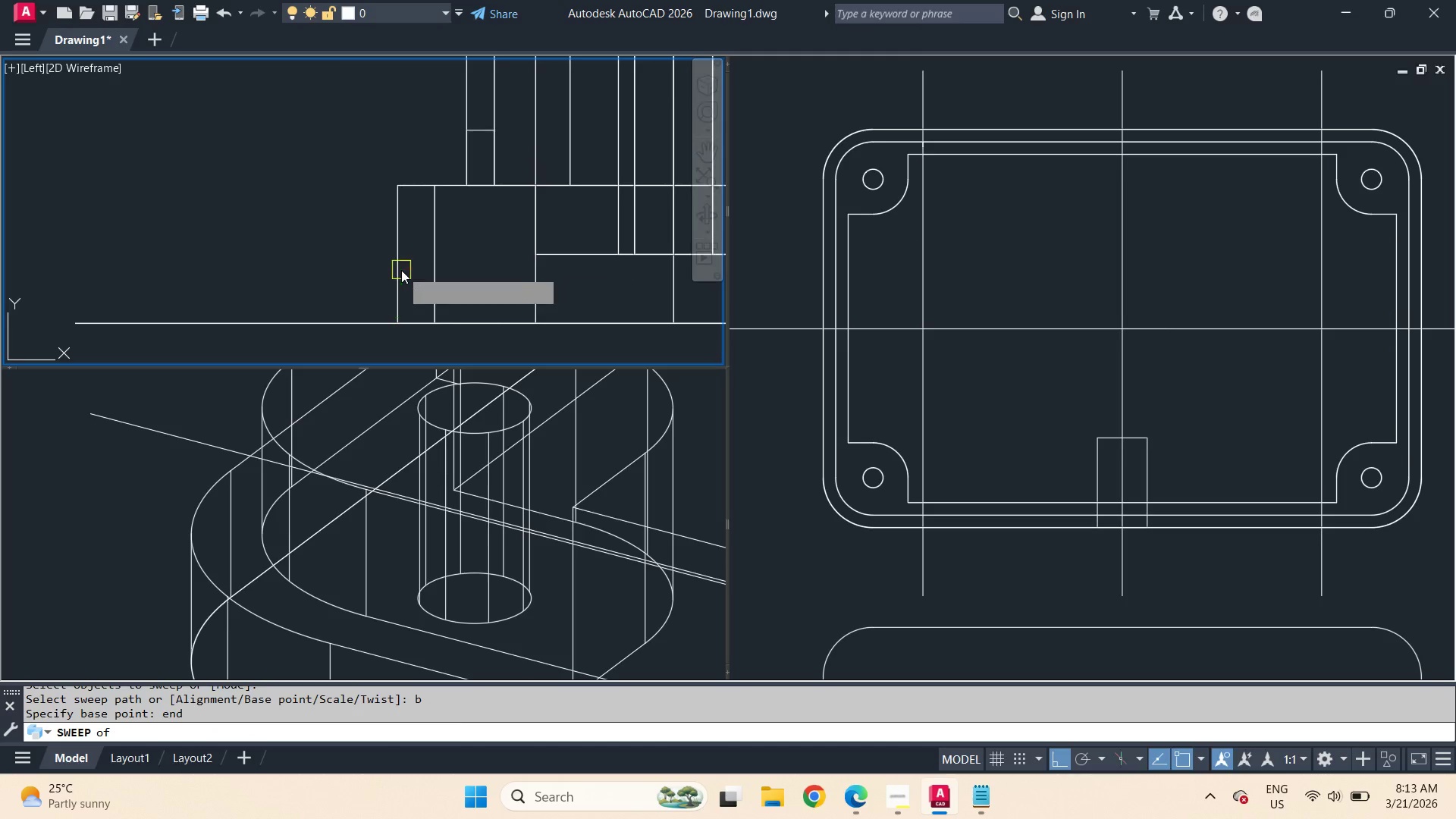 
left_click([401, 270])
 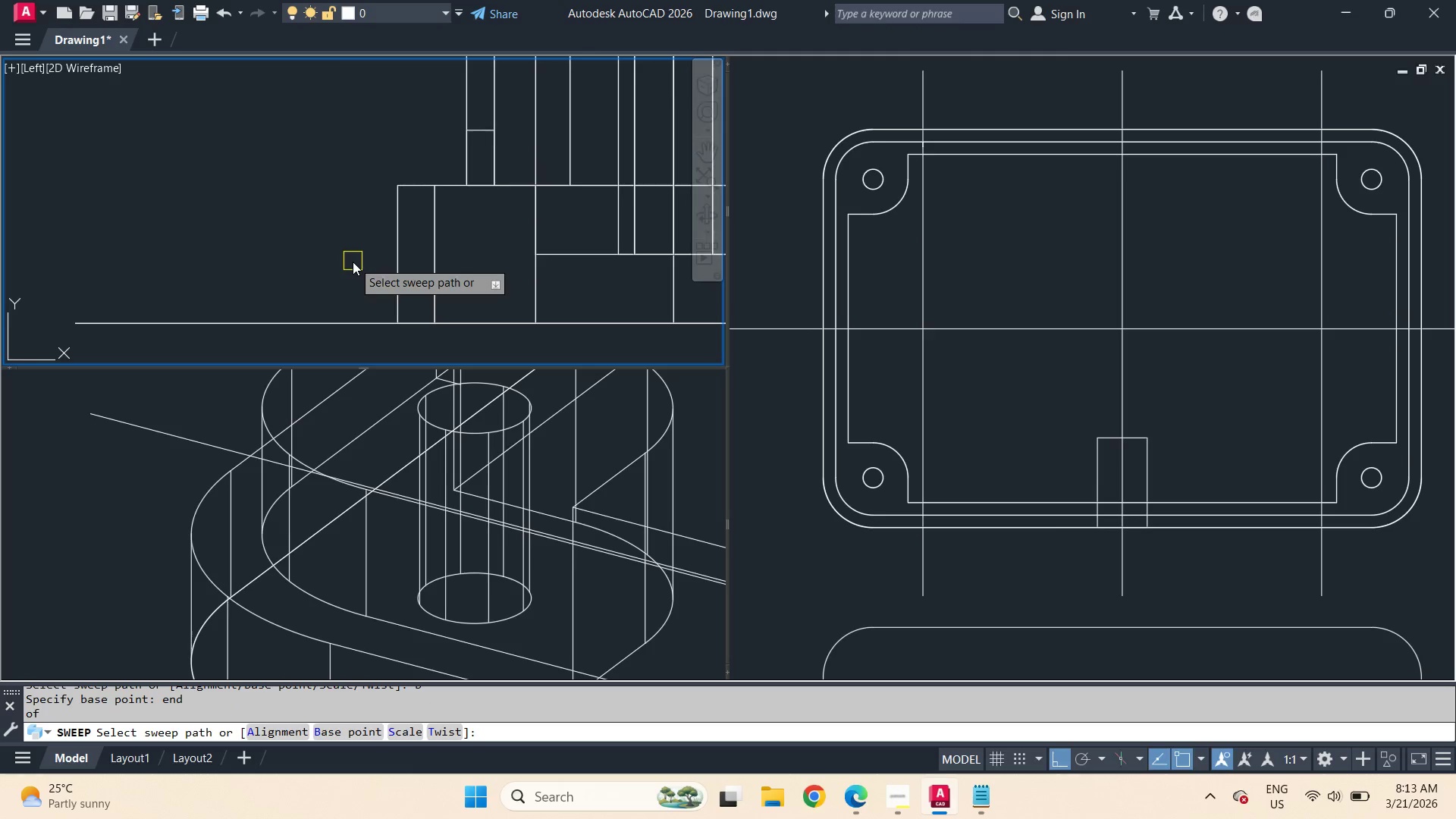 
left_click([412, 324])
 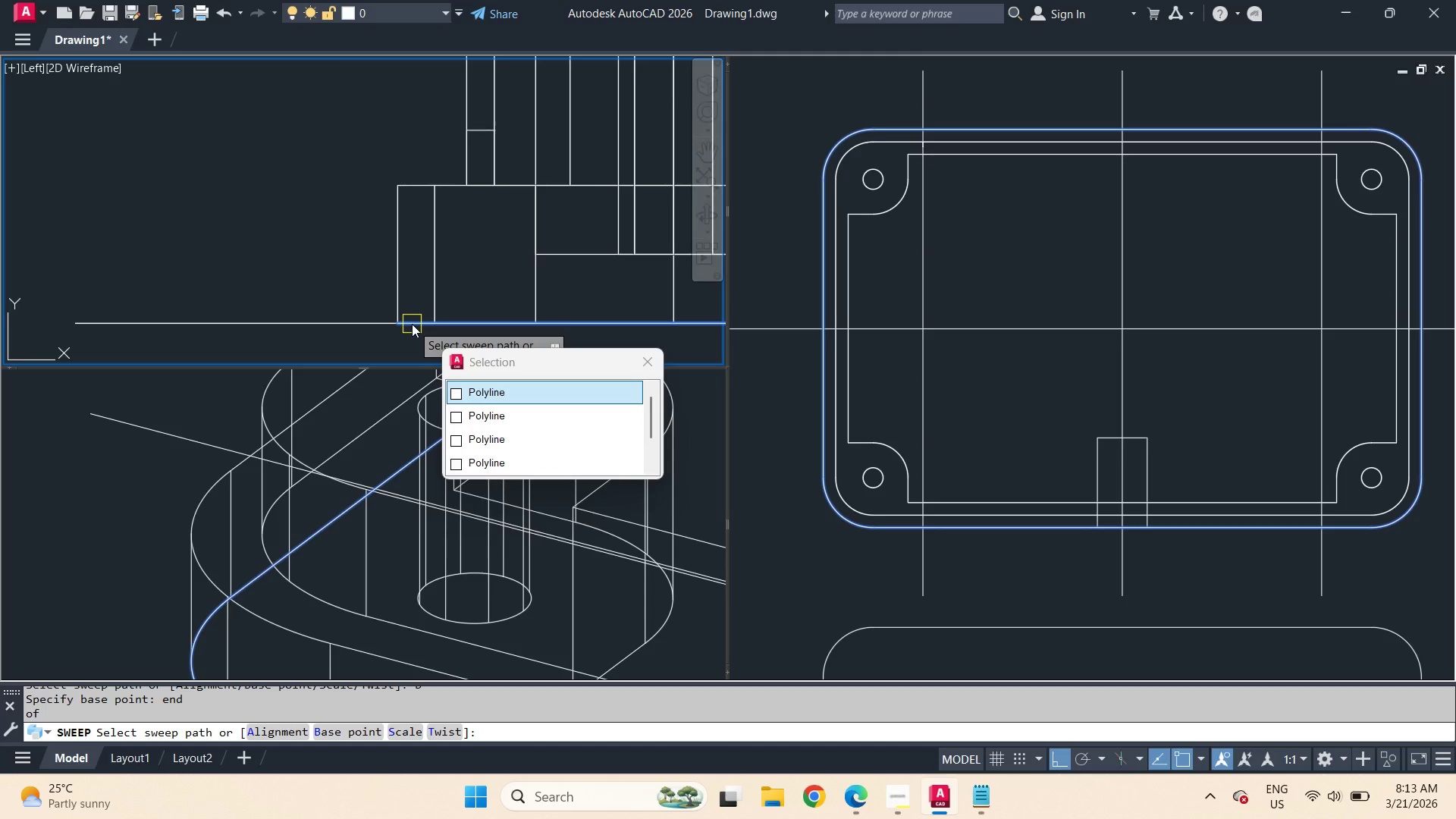 
key(Space)
 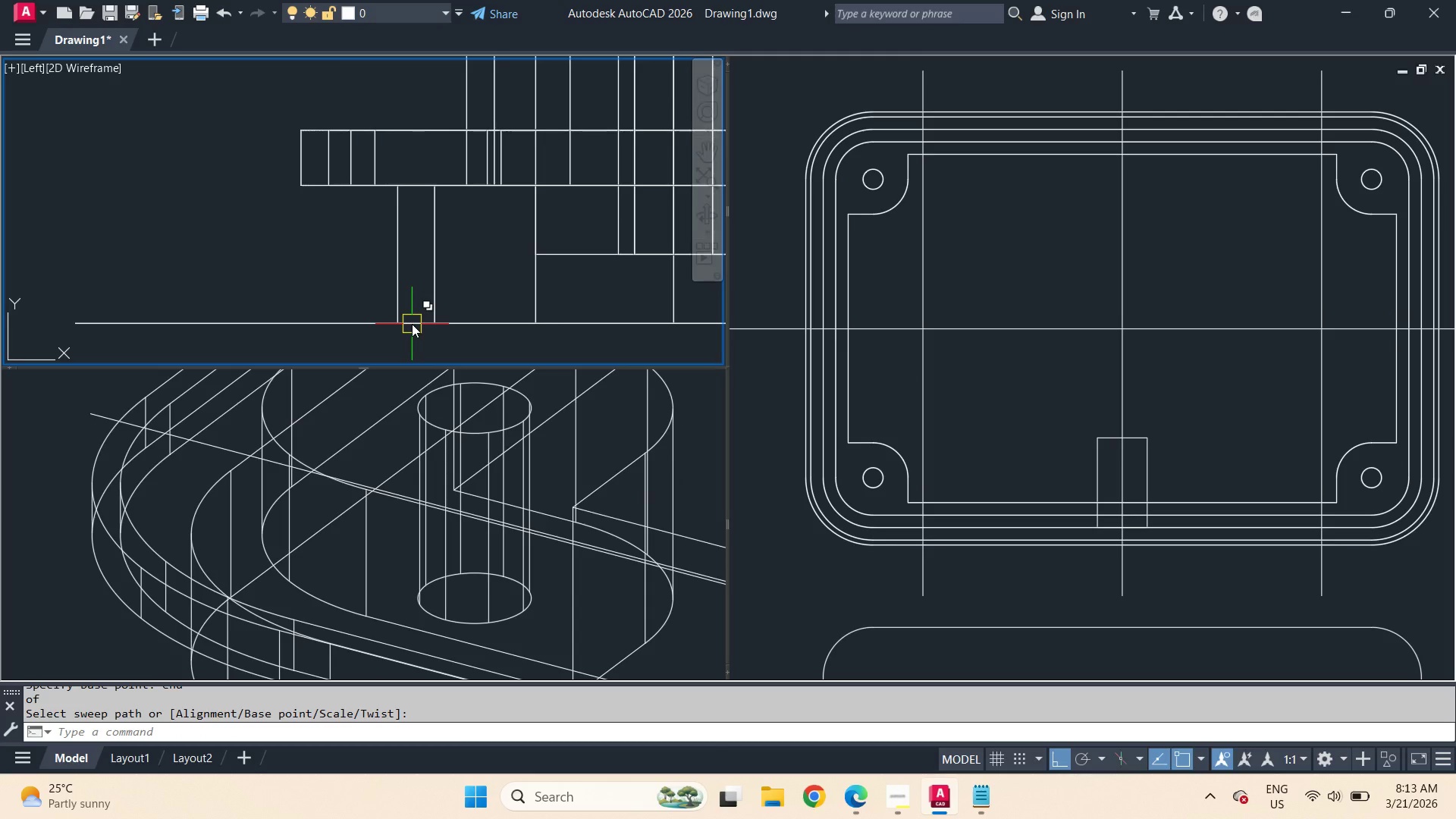 
wait(9.42)
 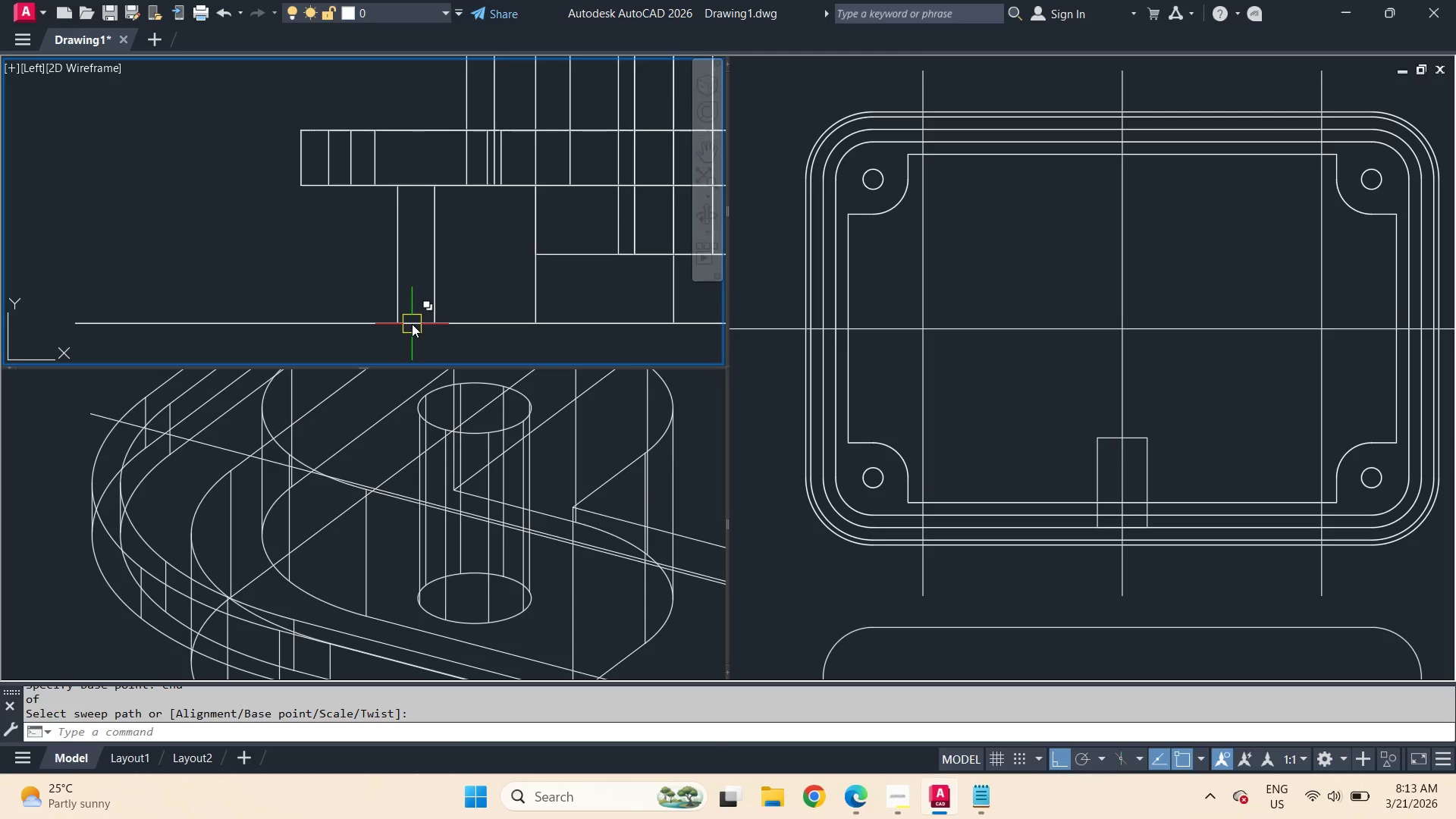 
key(Escape)
 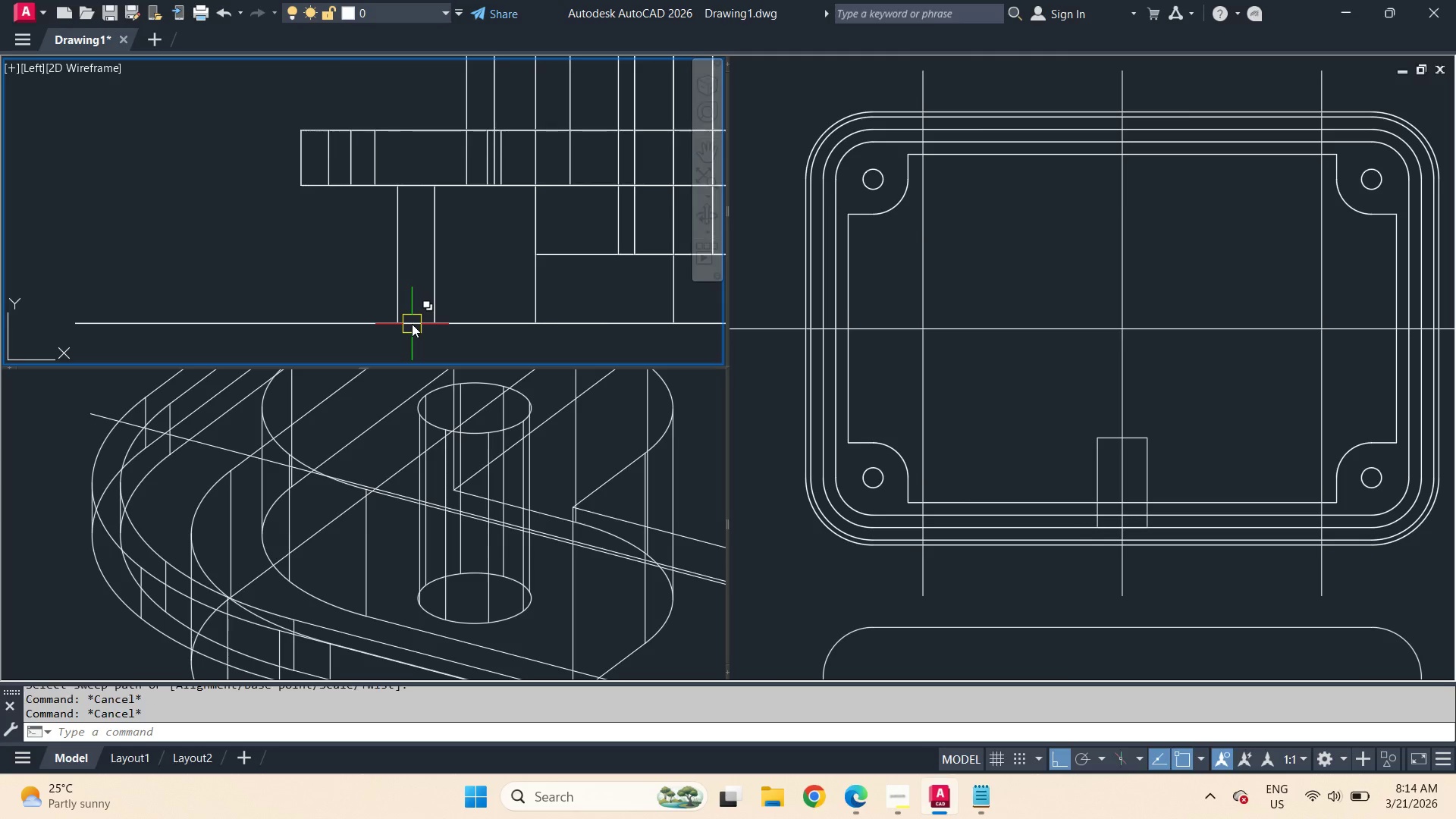 
key(Escape)
 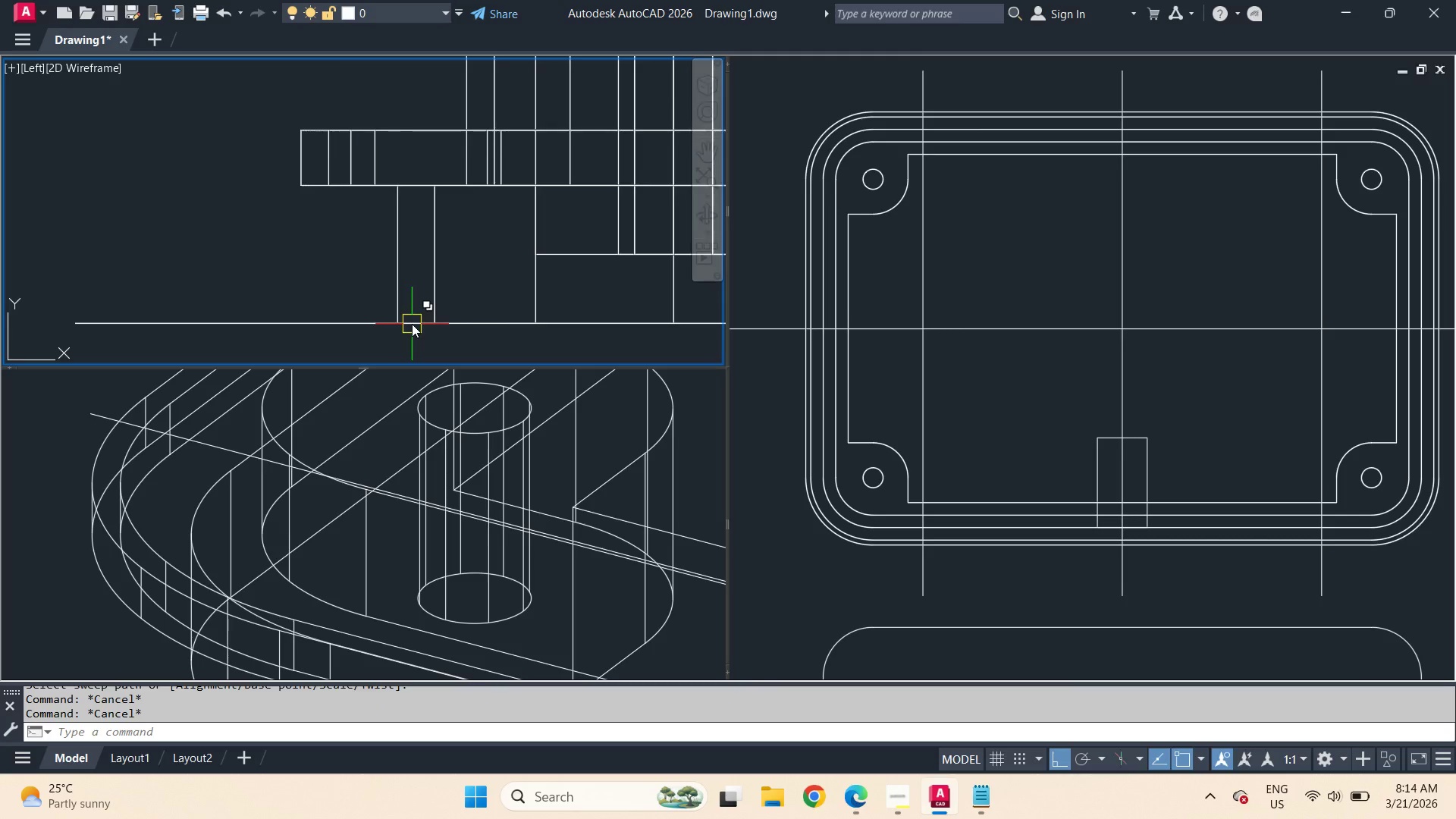 
key(Escape)
 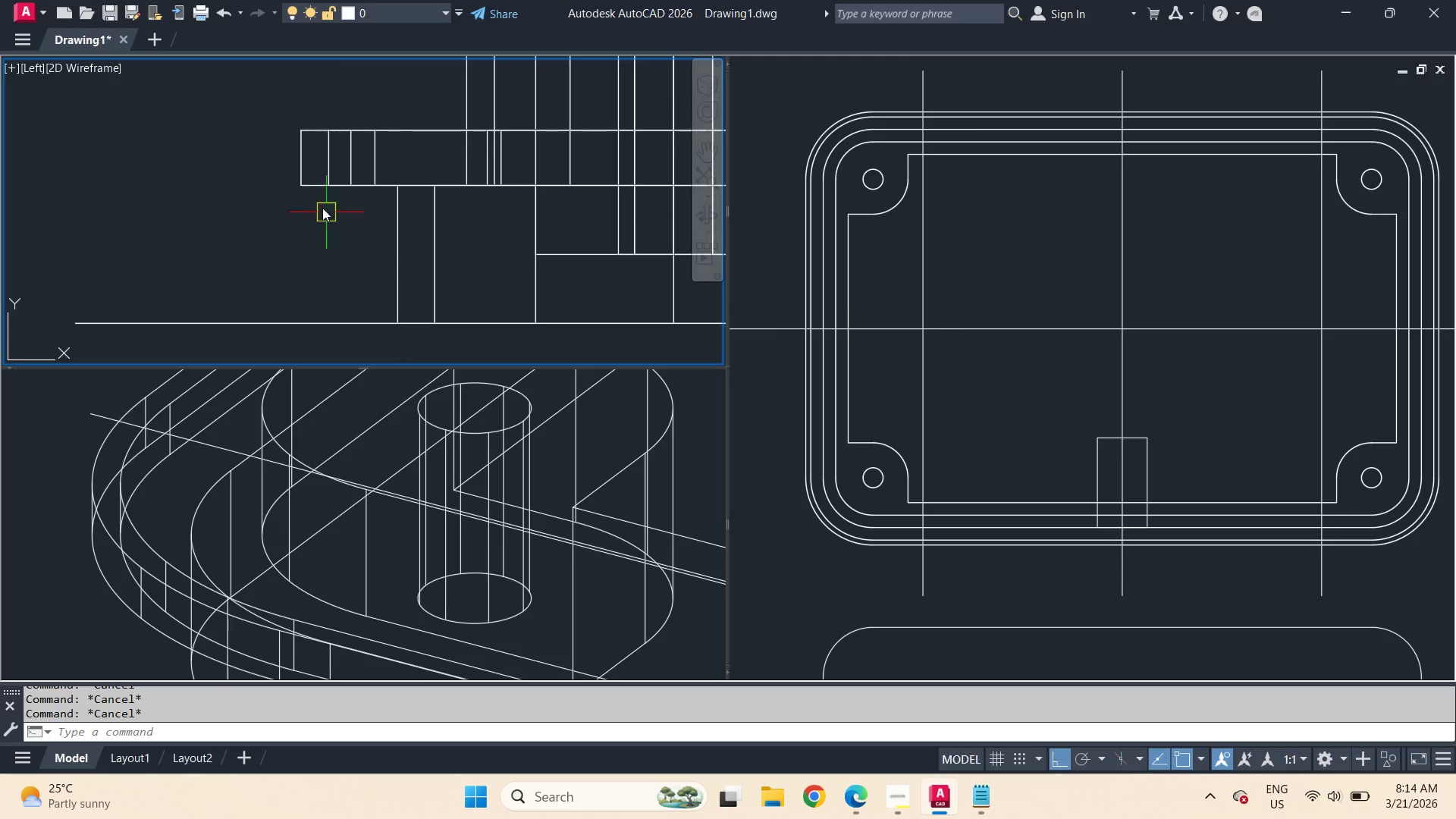 
key(Escape)
 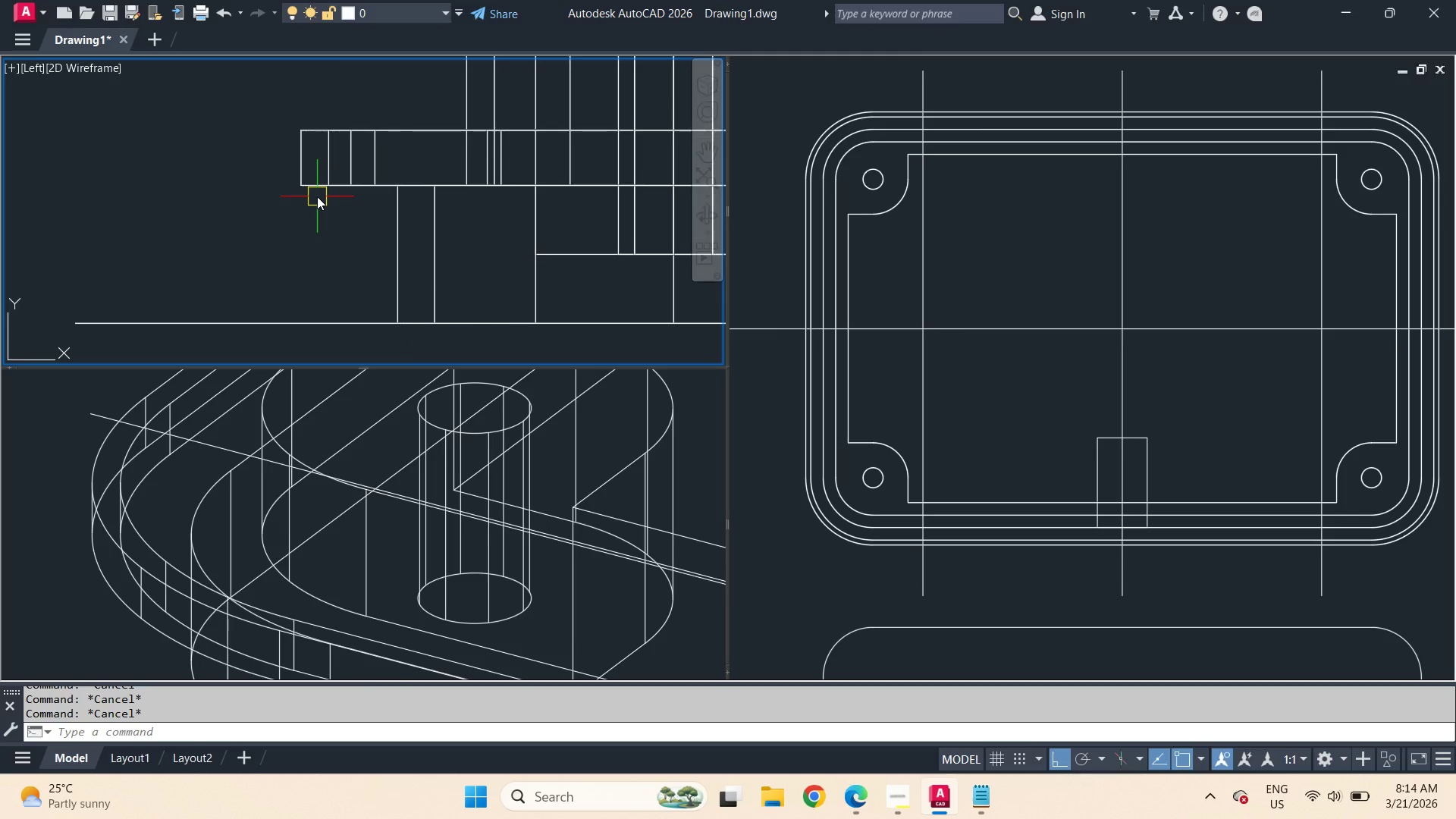 
key(Control+Z)
 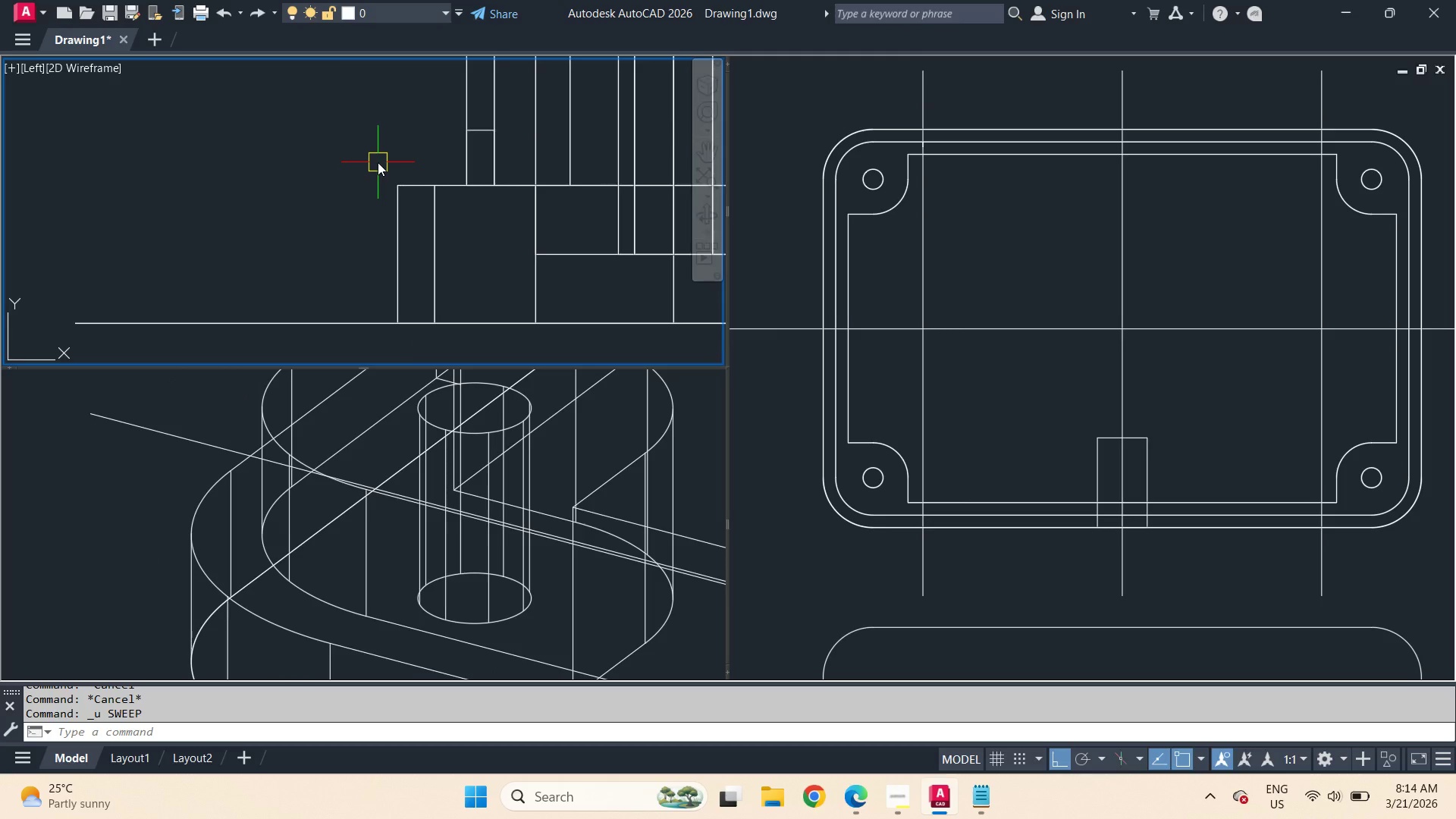 
type(swe)
 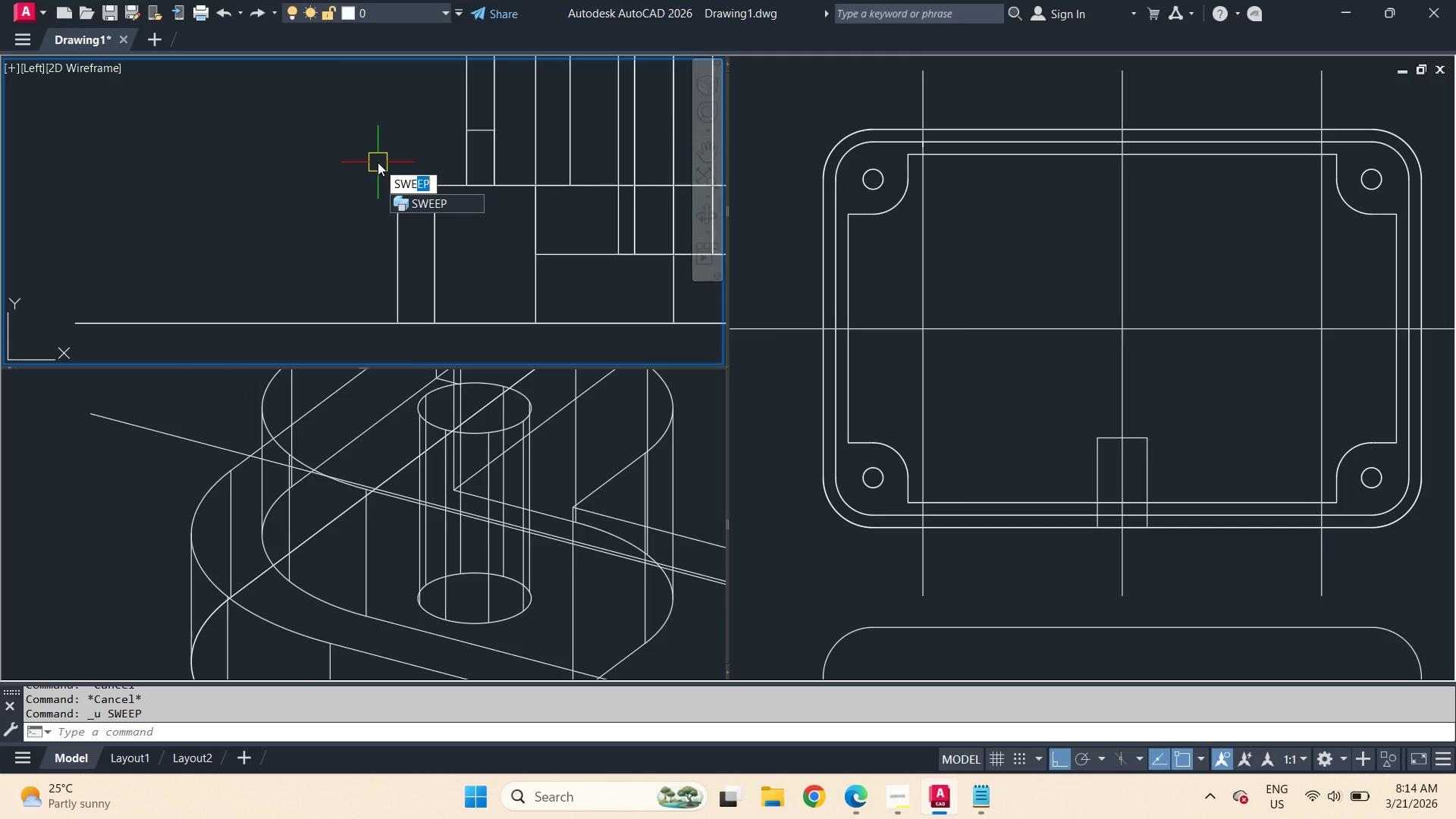 
key(Escape)
 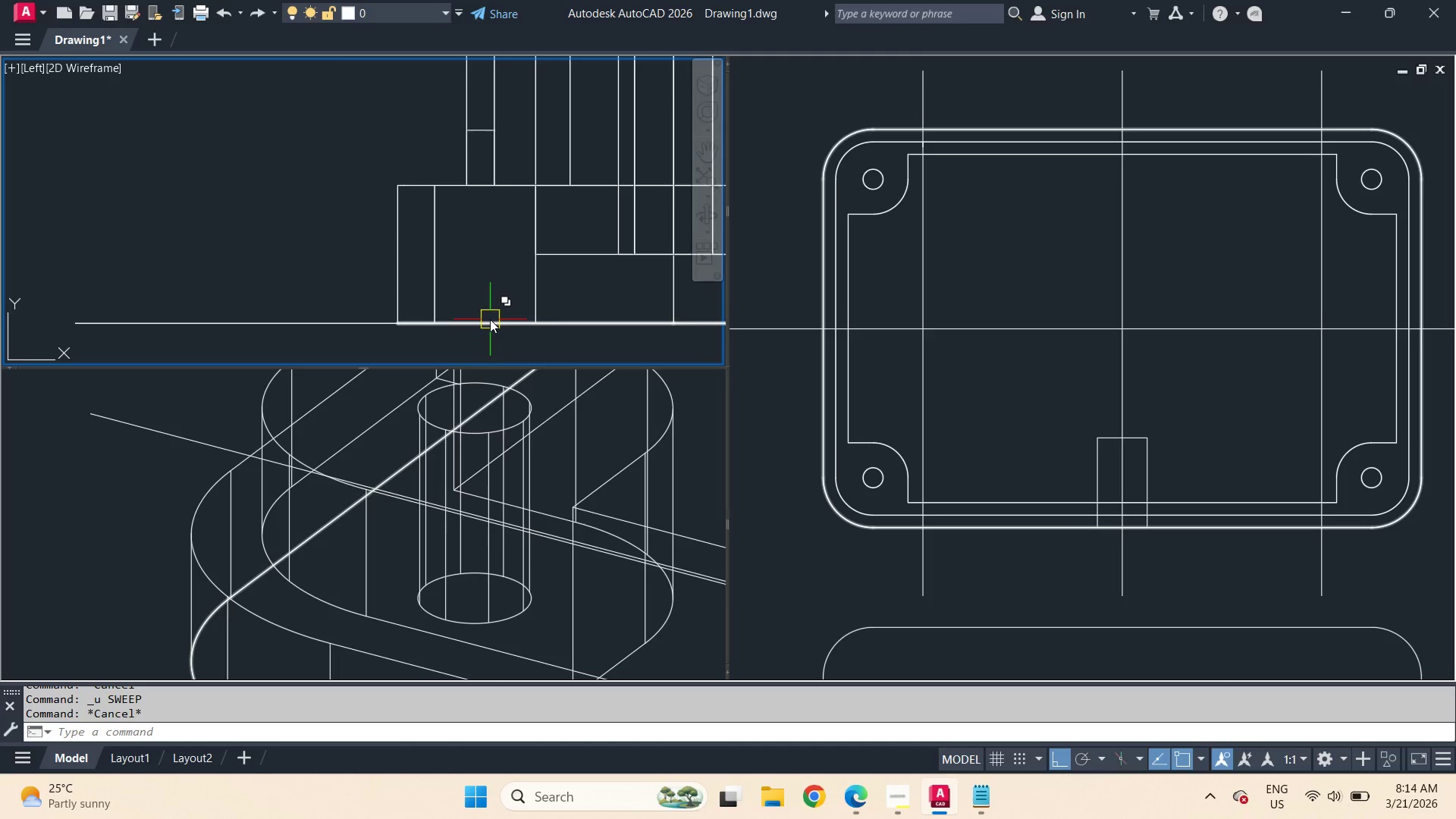 
left_click([488, 321])
 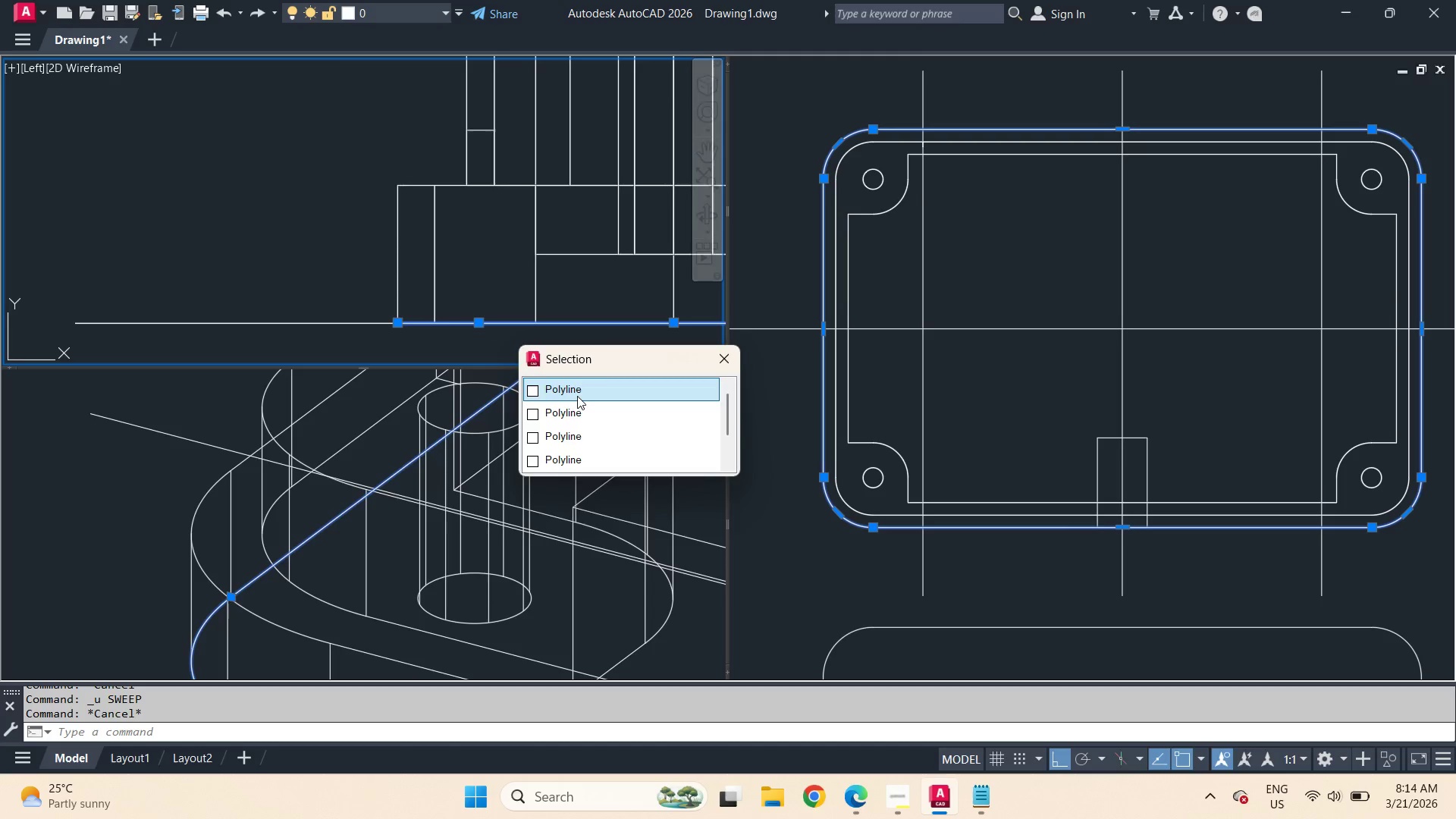 
left_click([577, 397])
 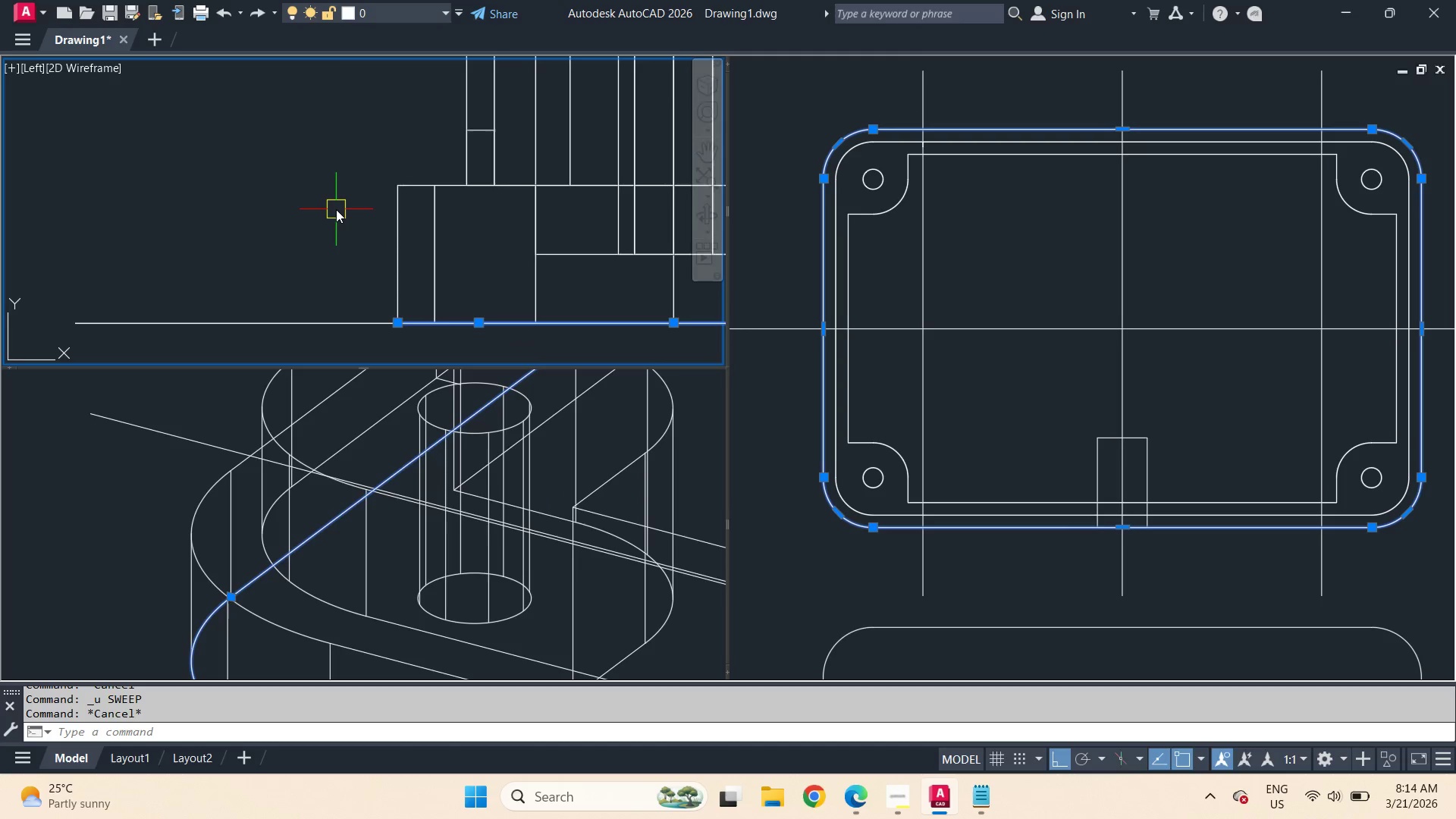 
key(M)
 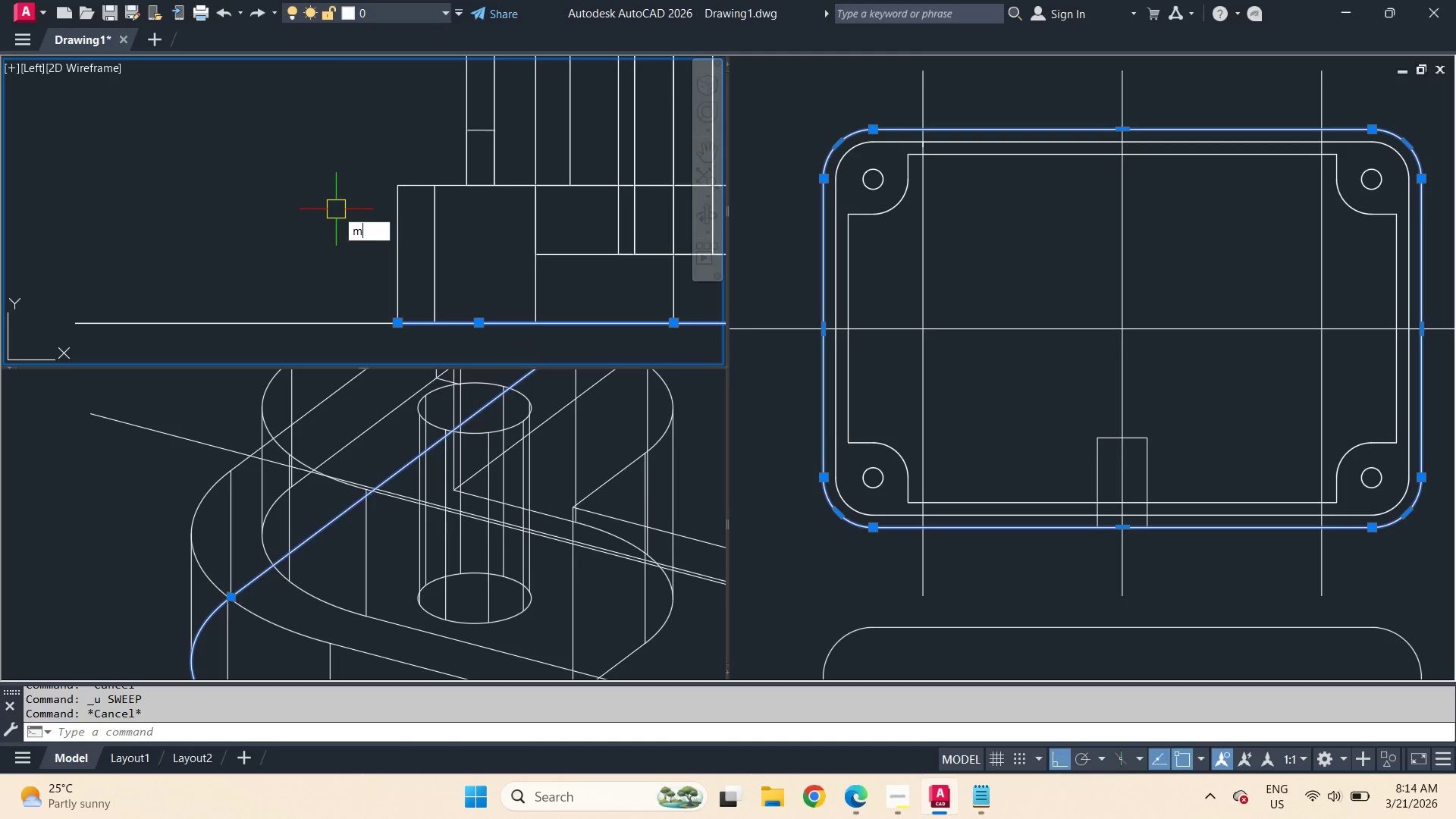 
key(Space)
 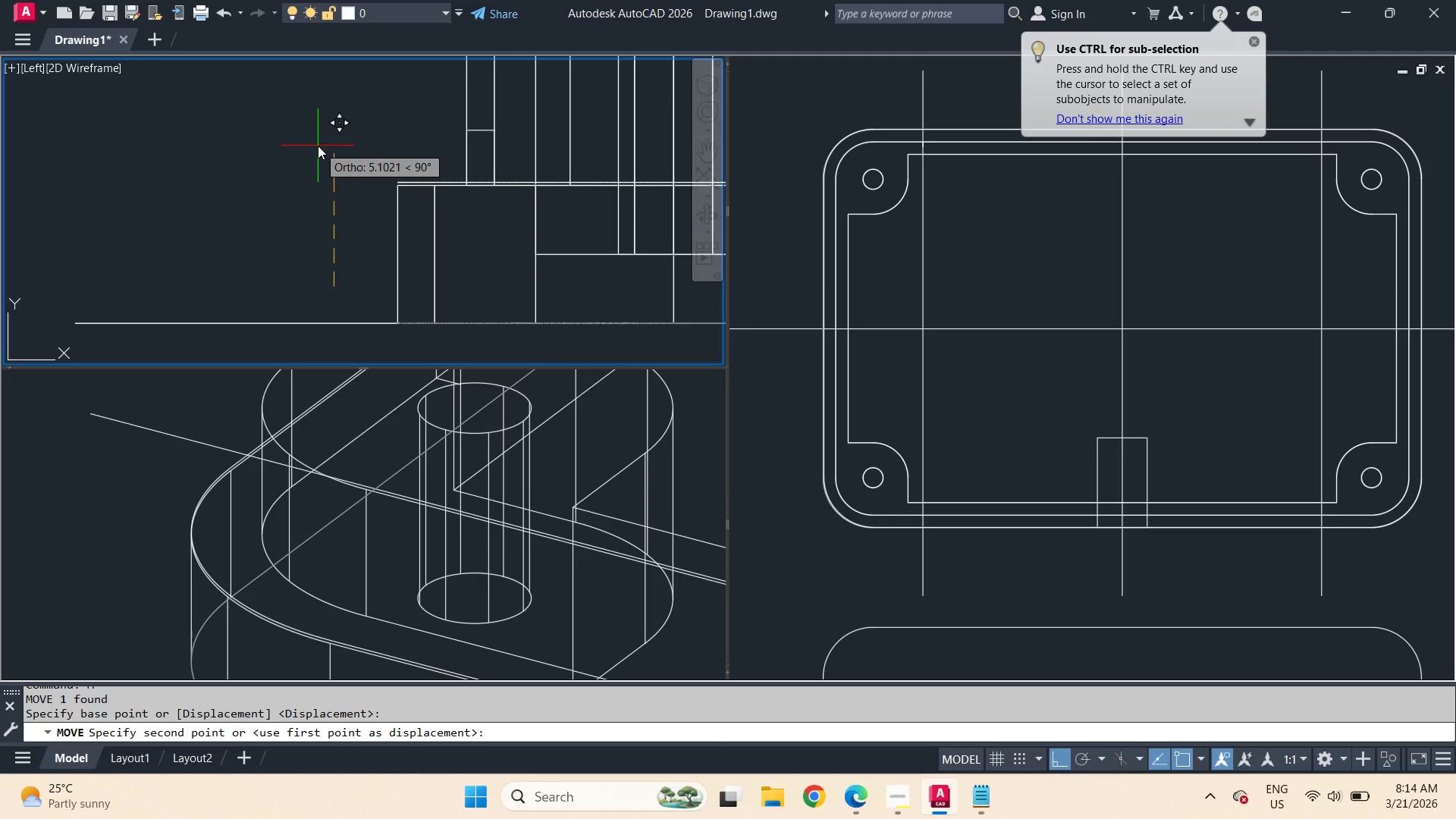 
key(5)
 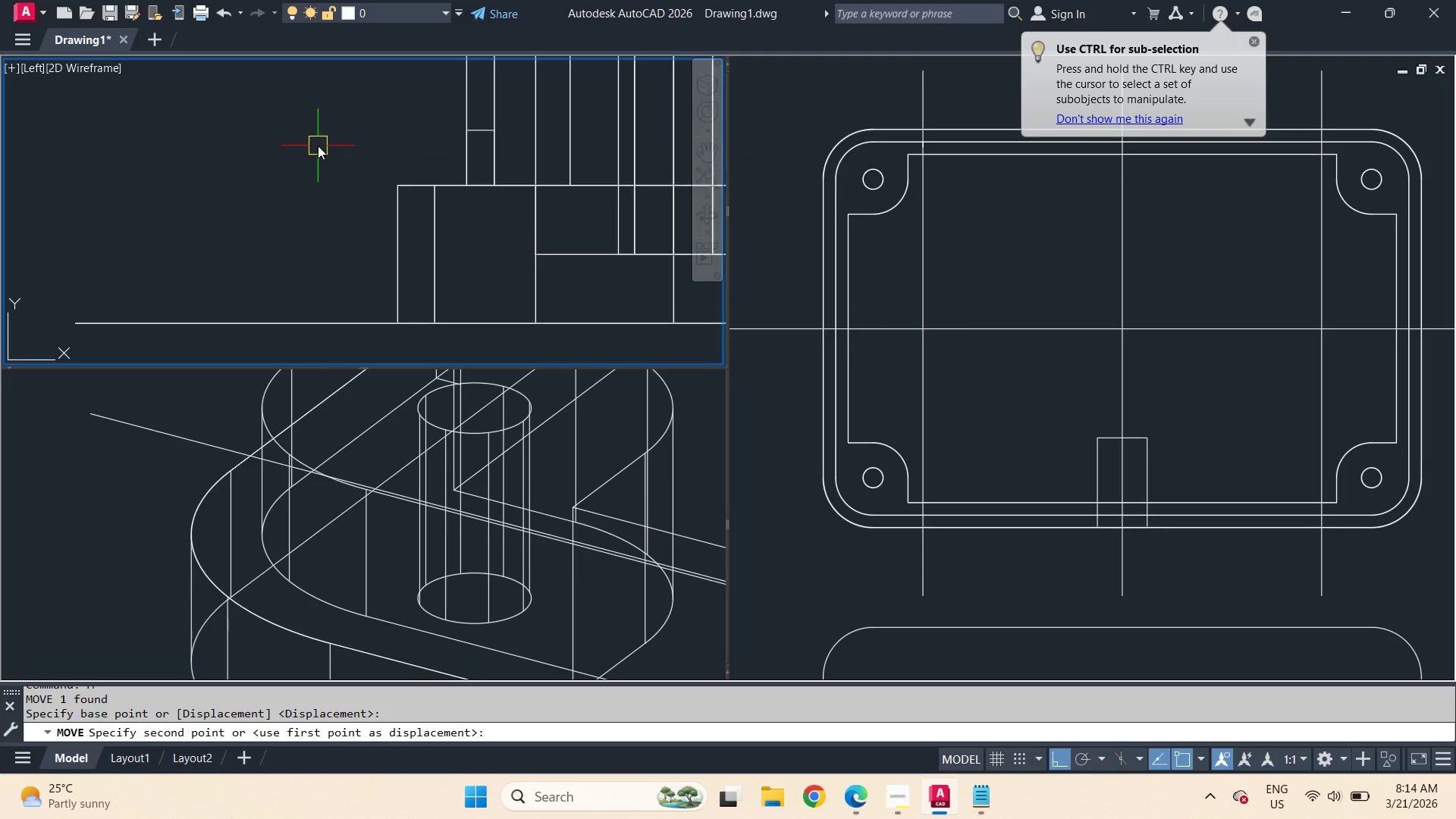 
key(Space)
 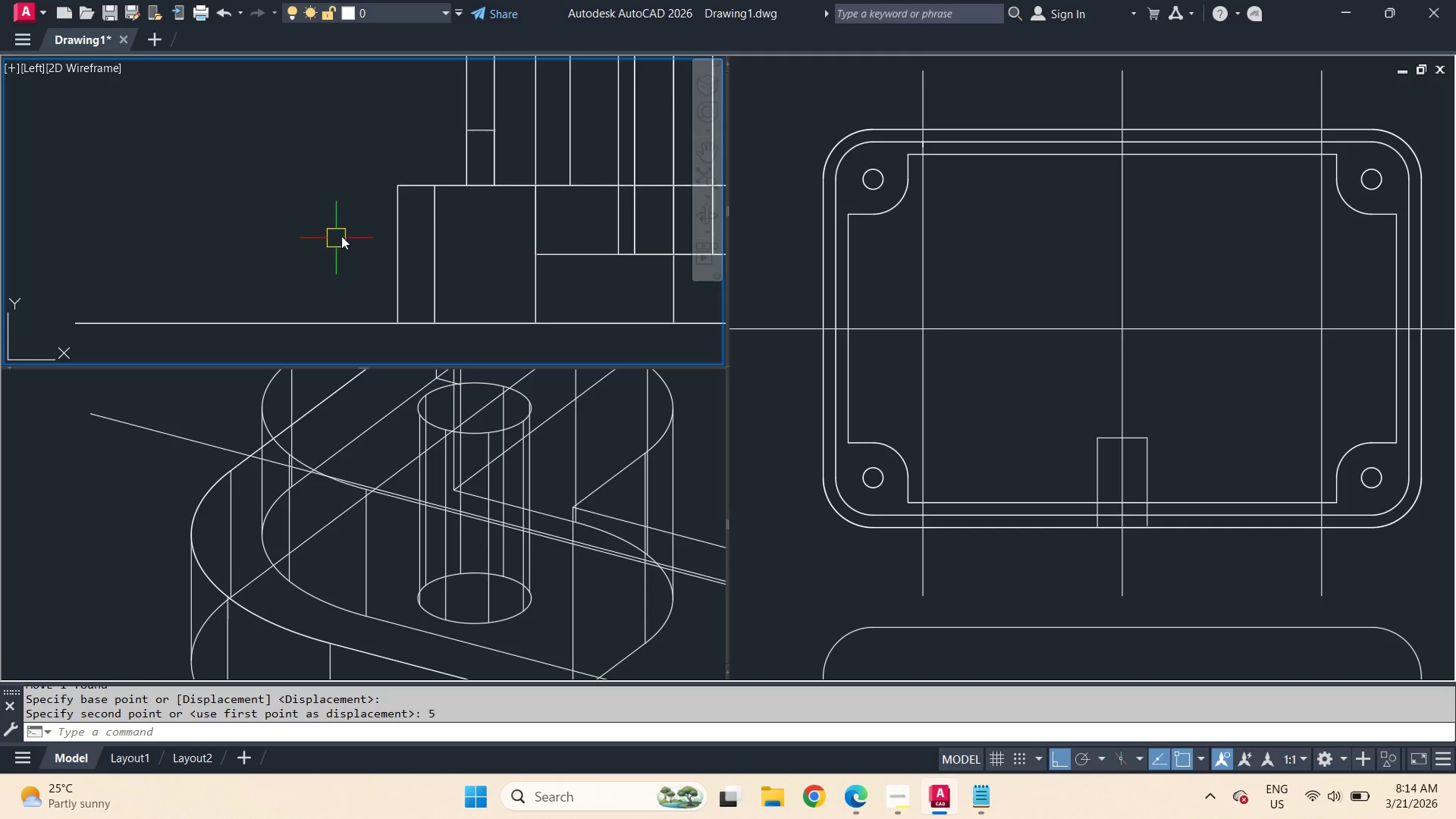 
left_click([873, 110])
 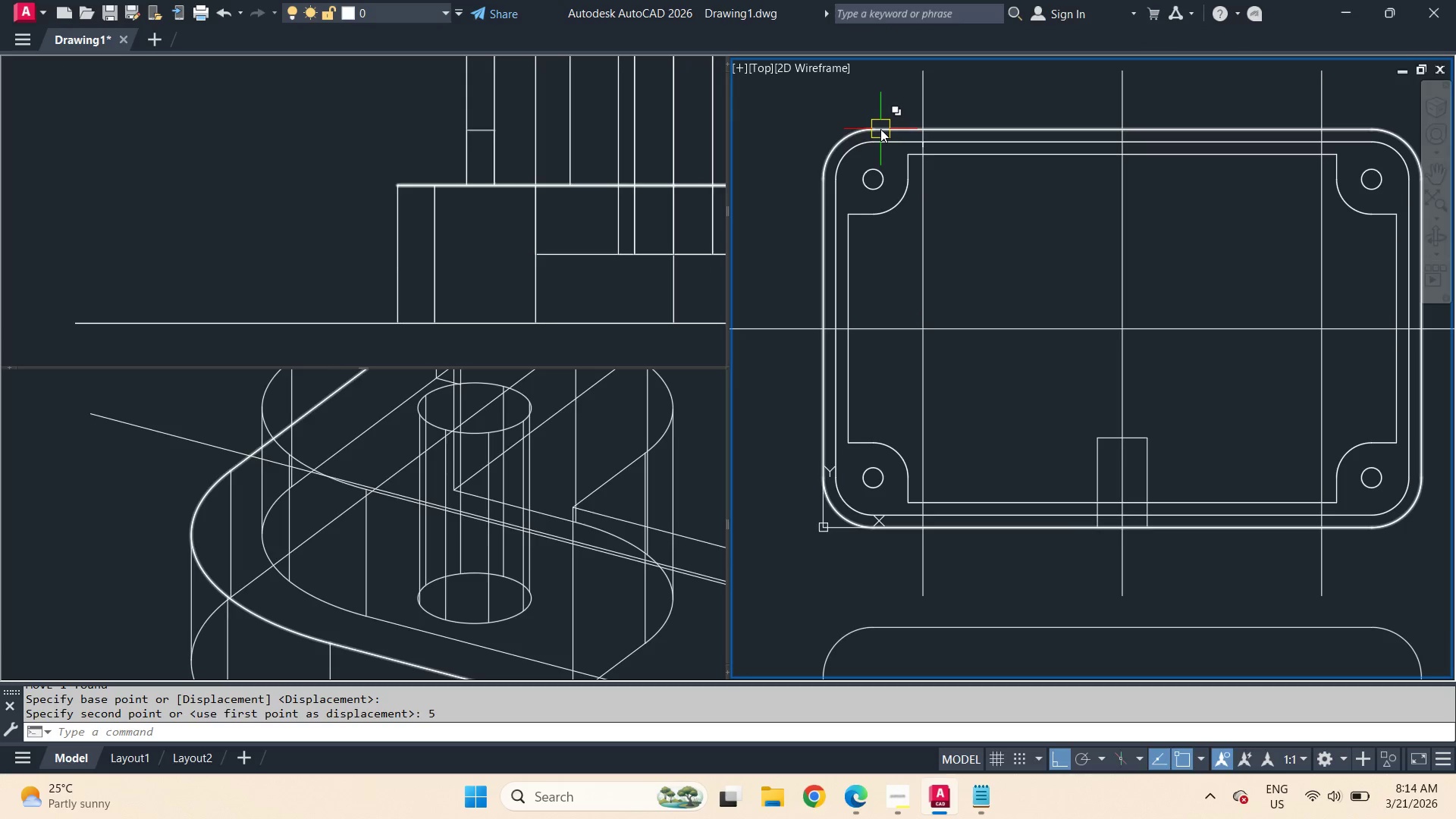 
left_click([880, 129])
 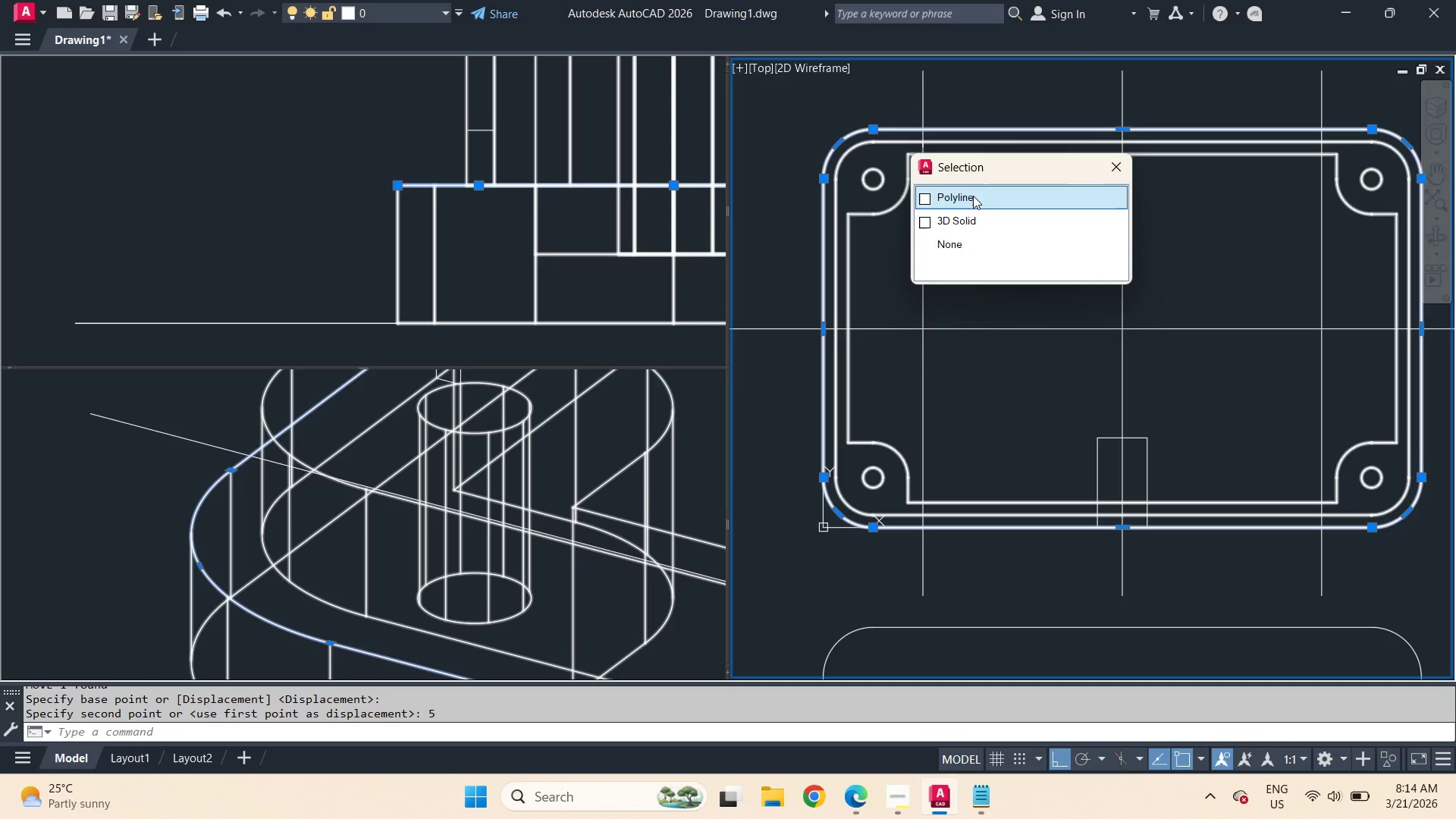 
left_click([973, 196])
 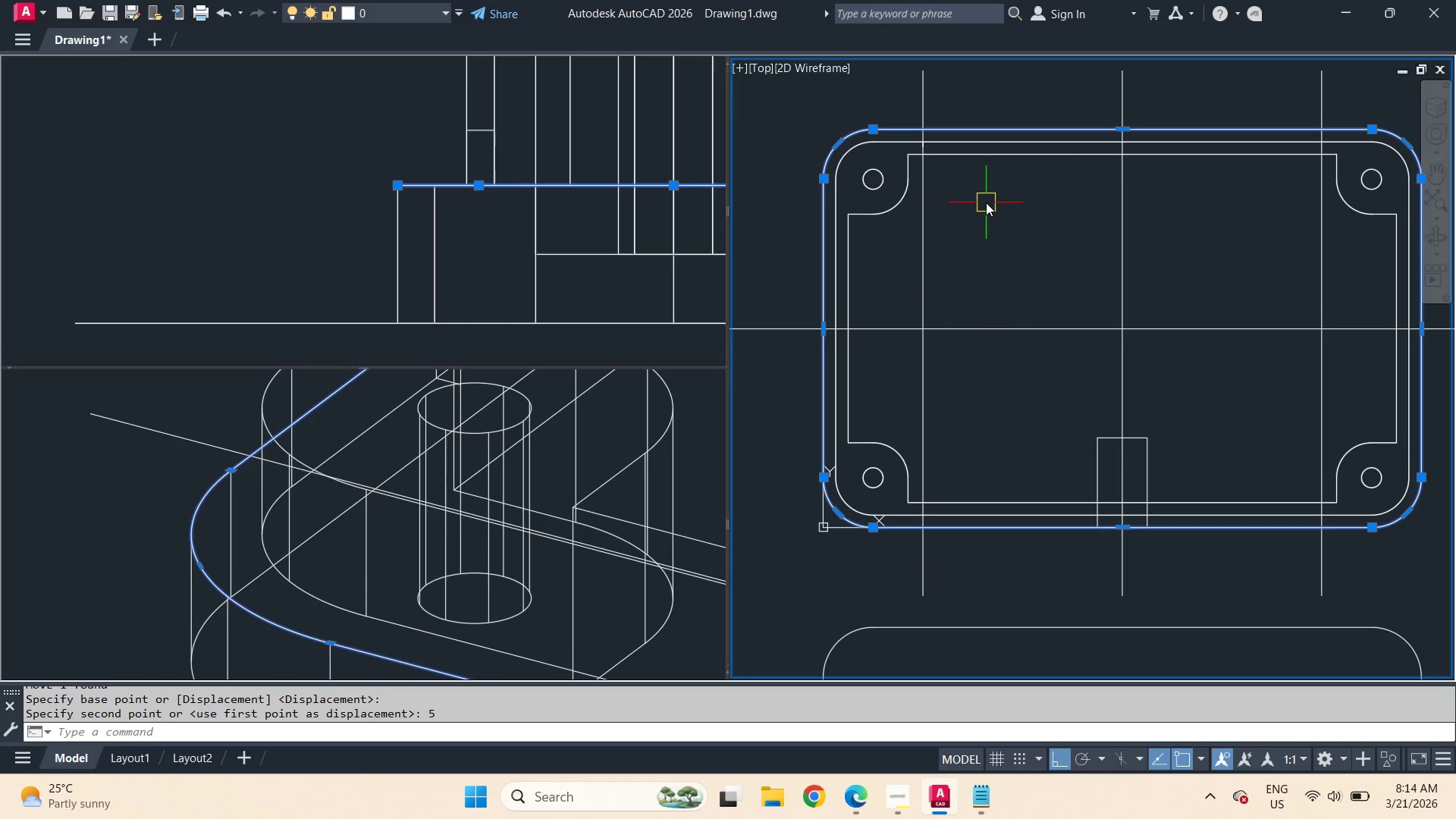 
key(I)
 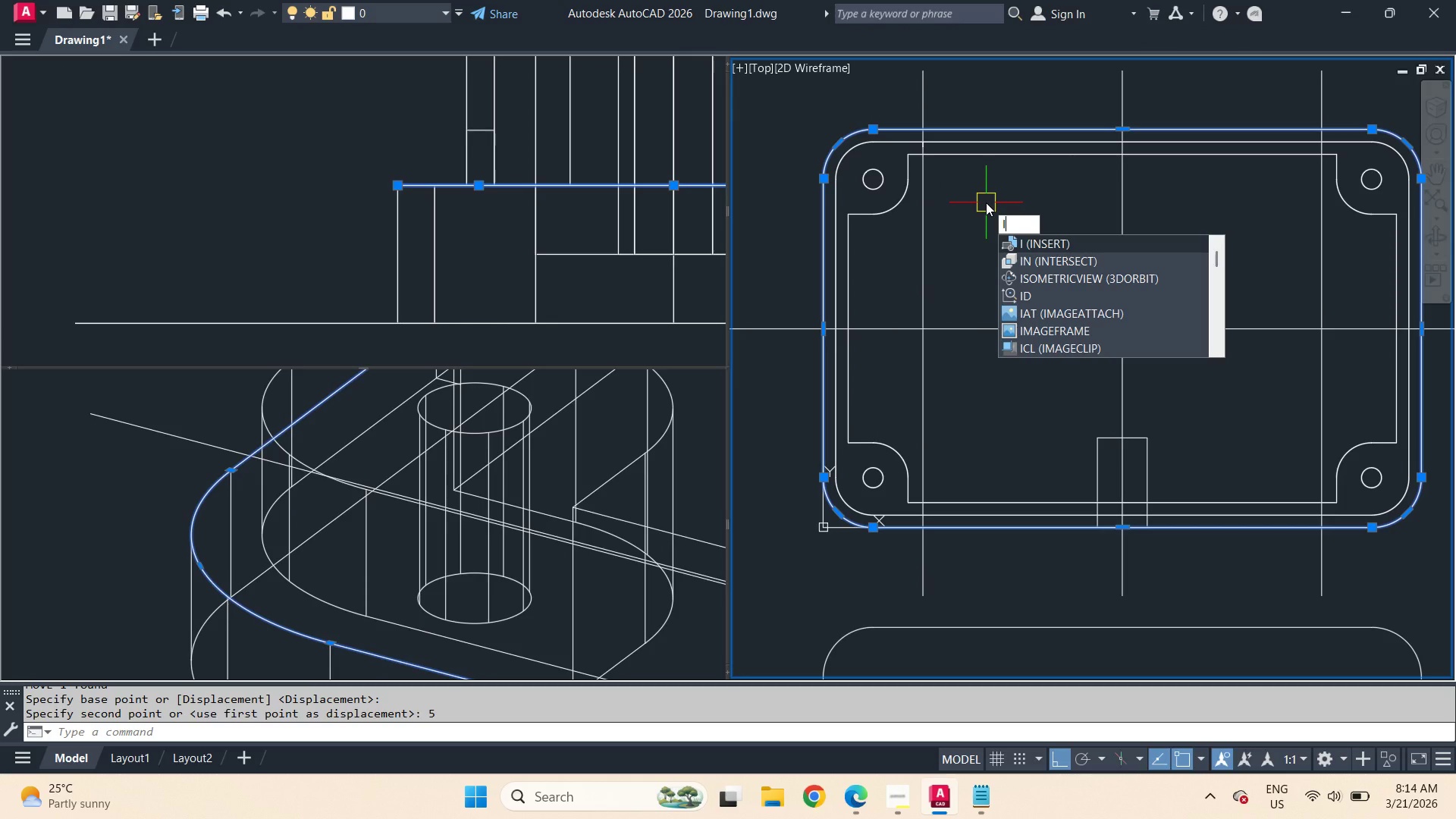 
key(Backspace)
 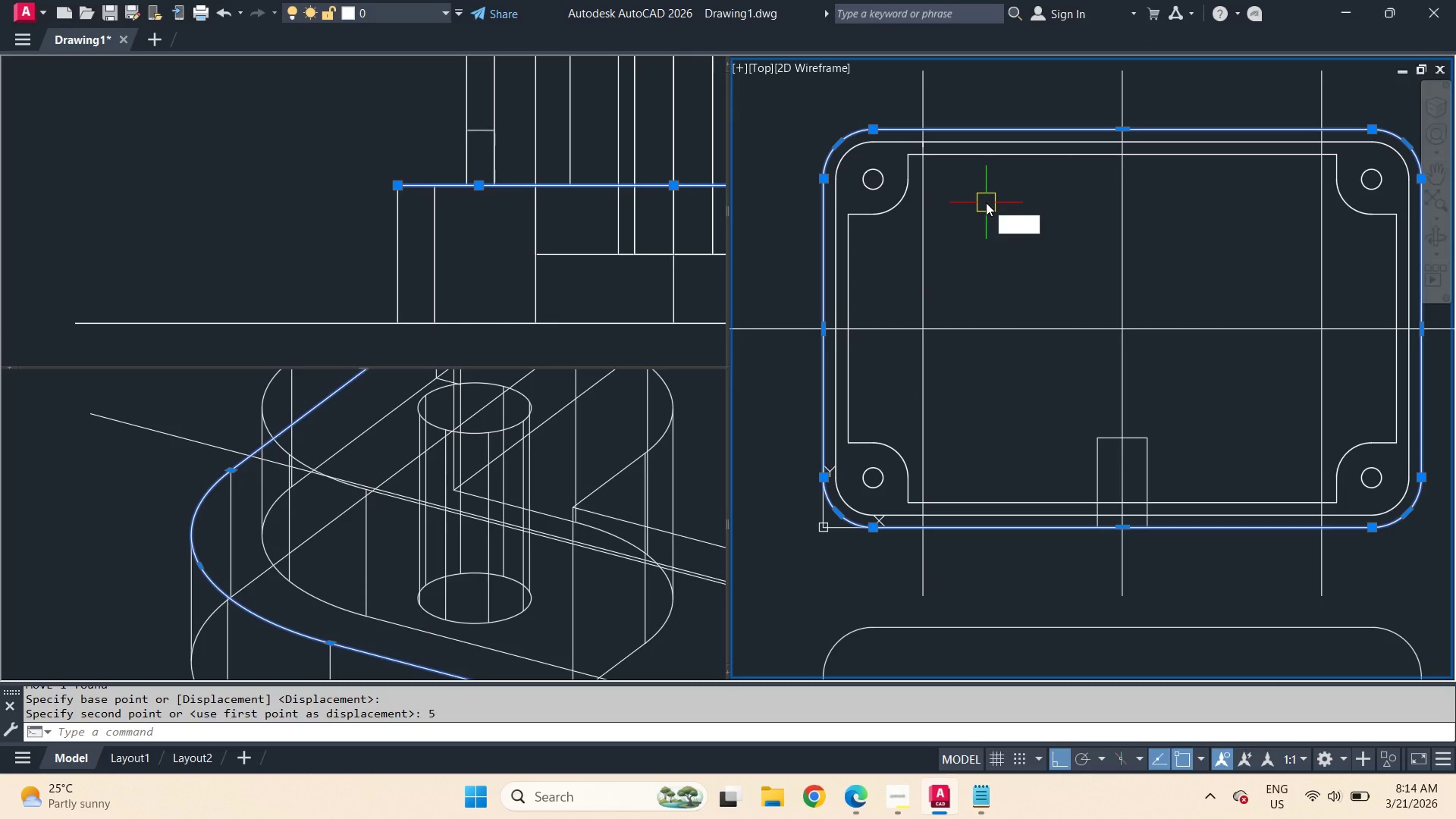 
key(O)
 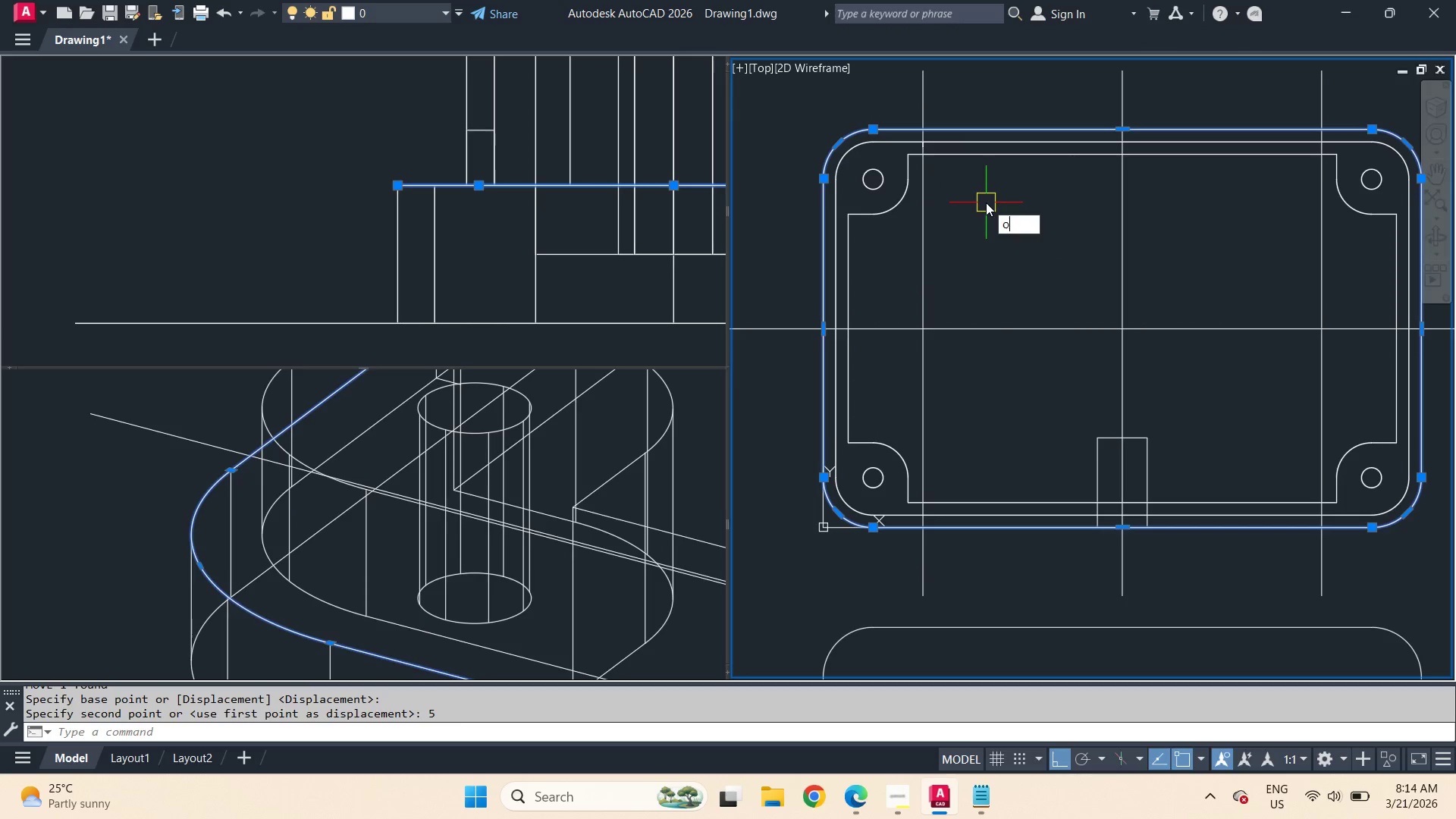 
key(Space)
 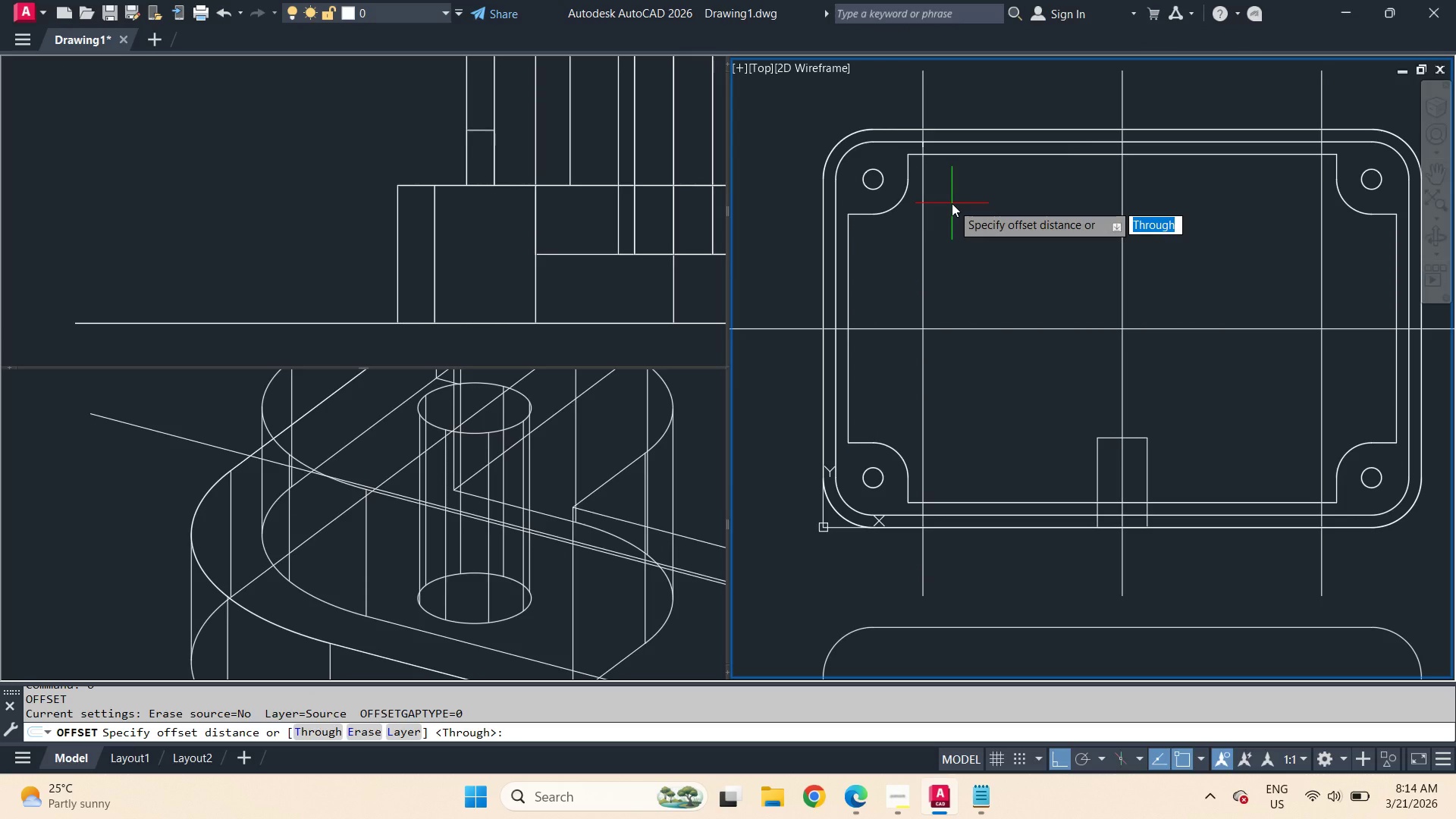 
key(Numpad2)
 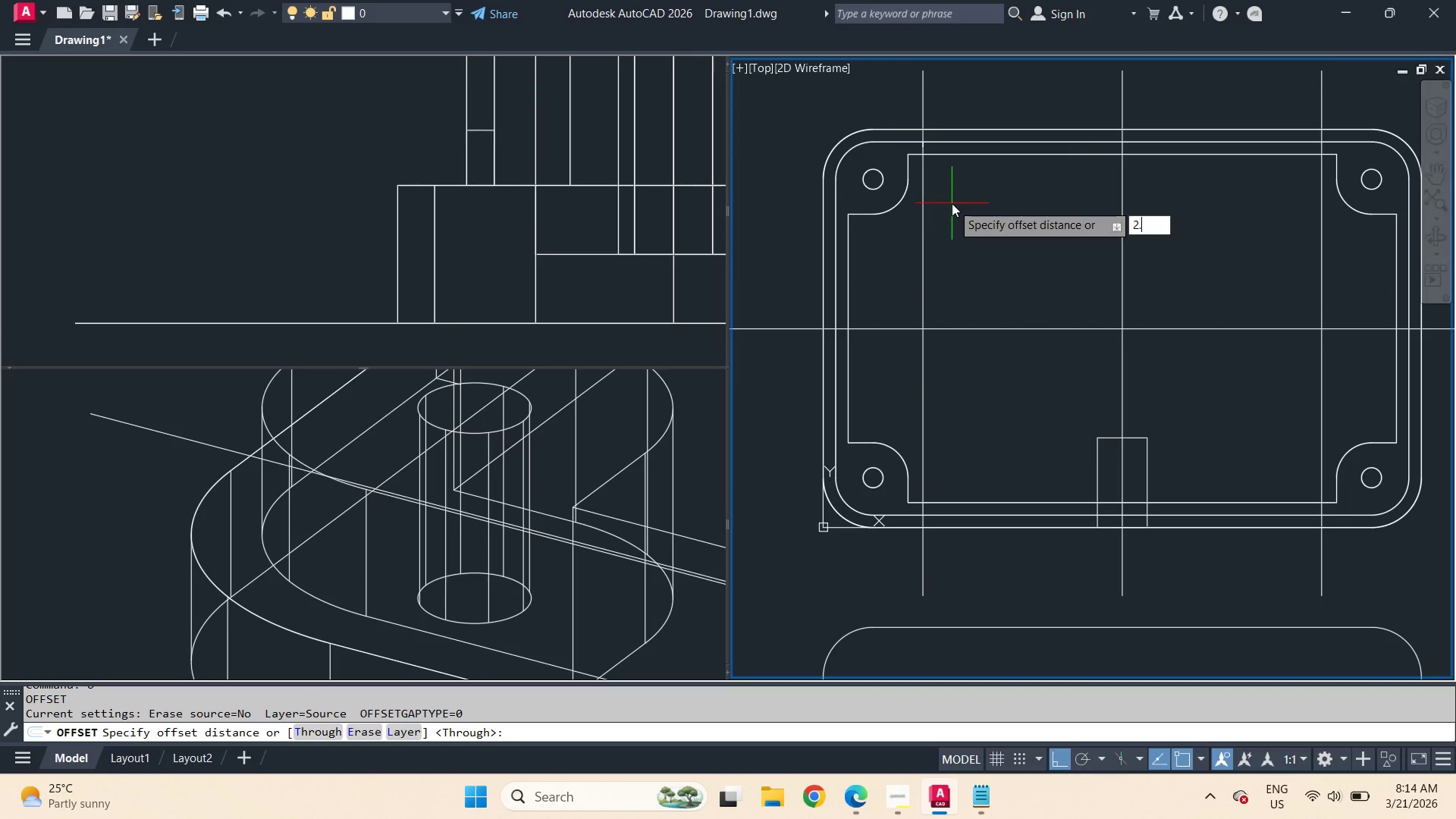 
key(NumpadDecimal)
 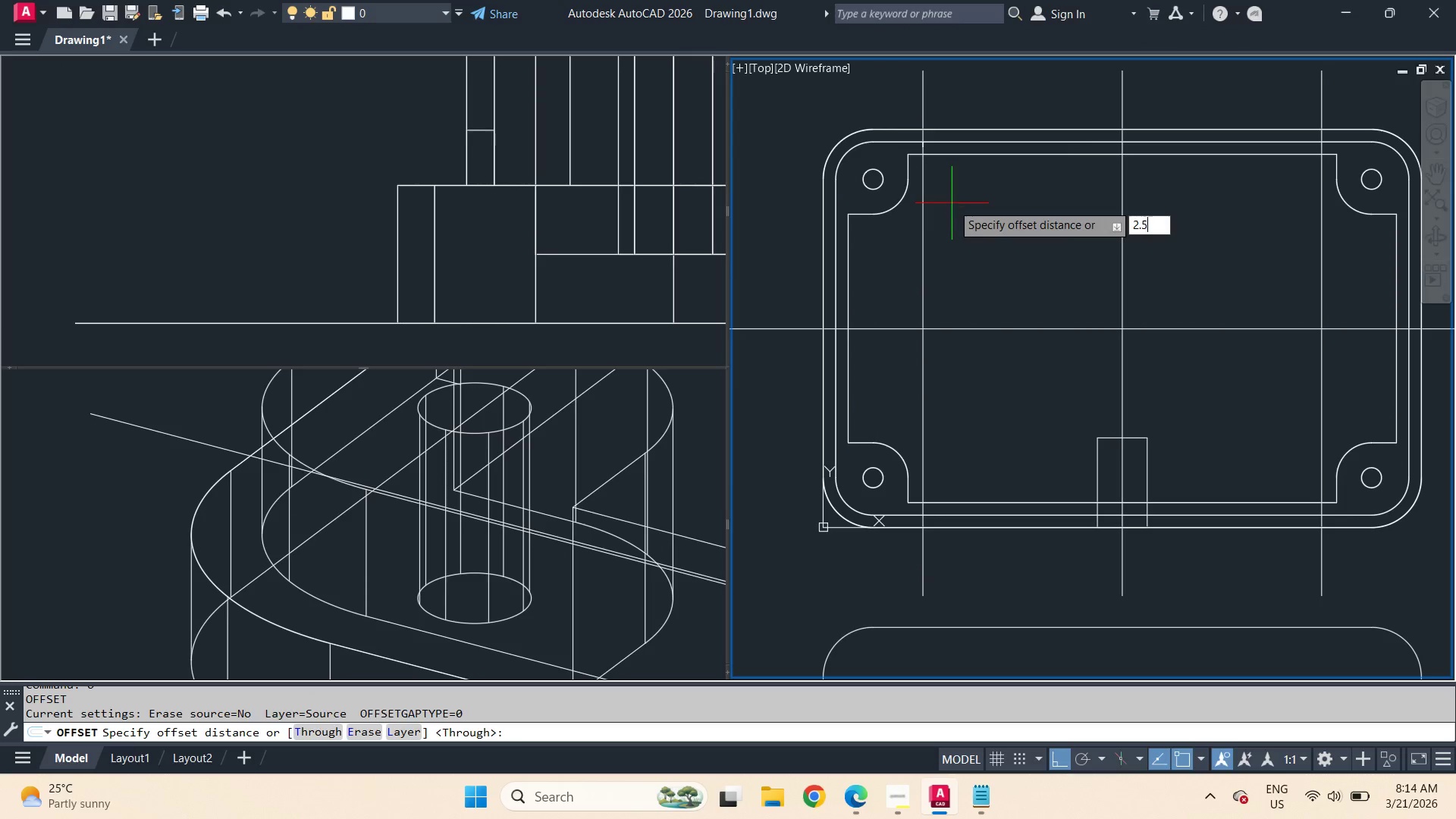 
key(Numpad5)
 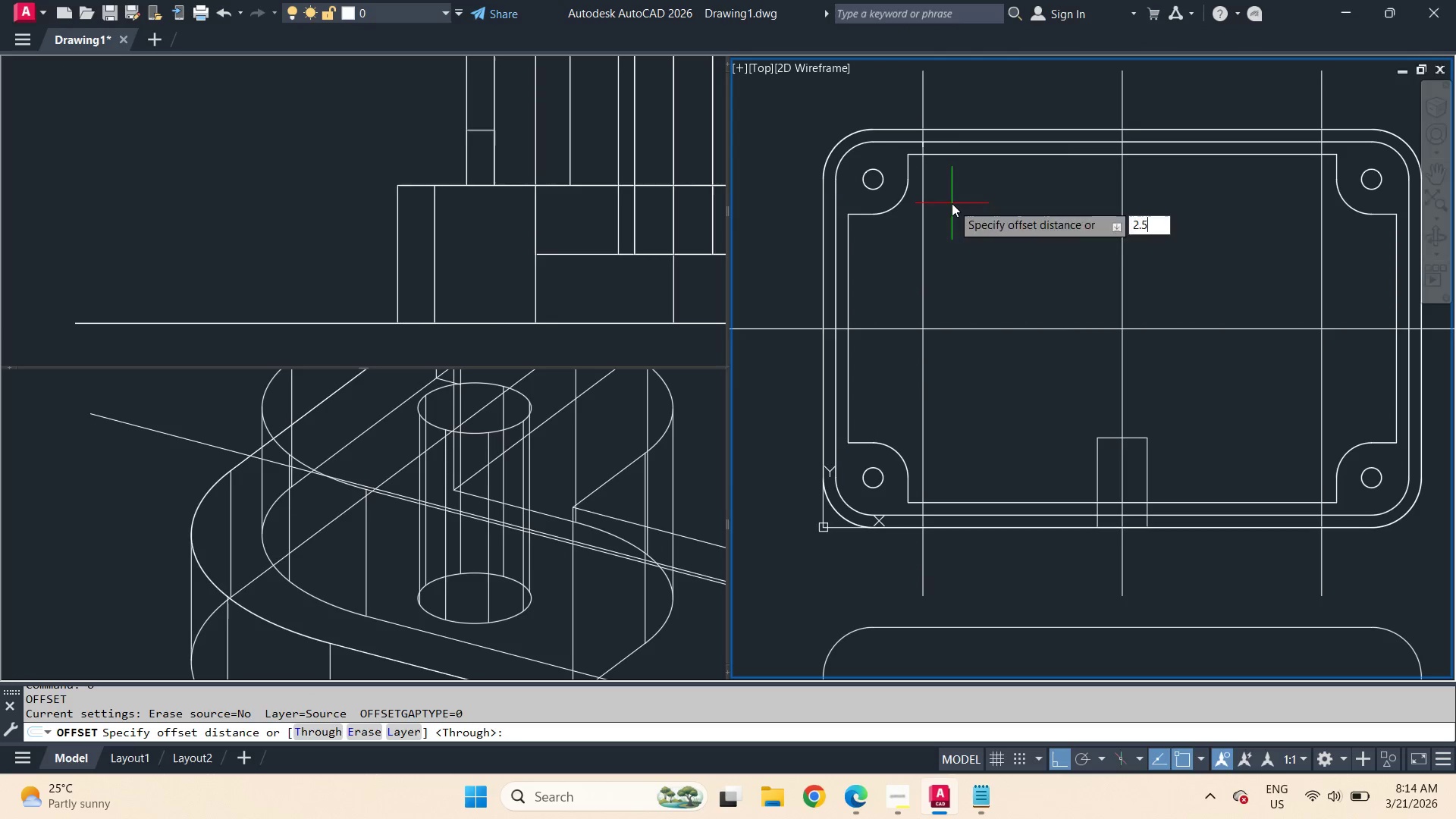 
key(NumpadEnter)
 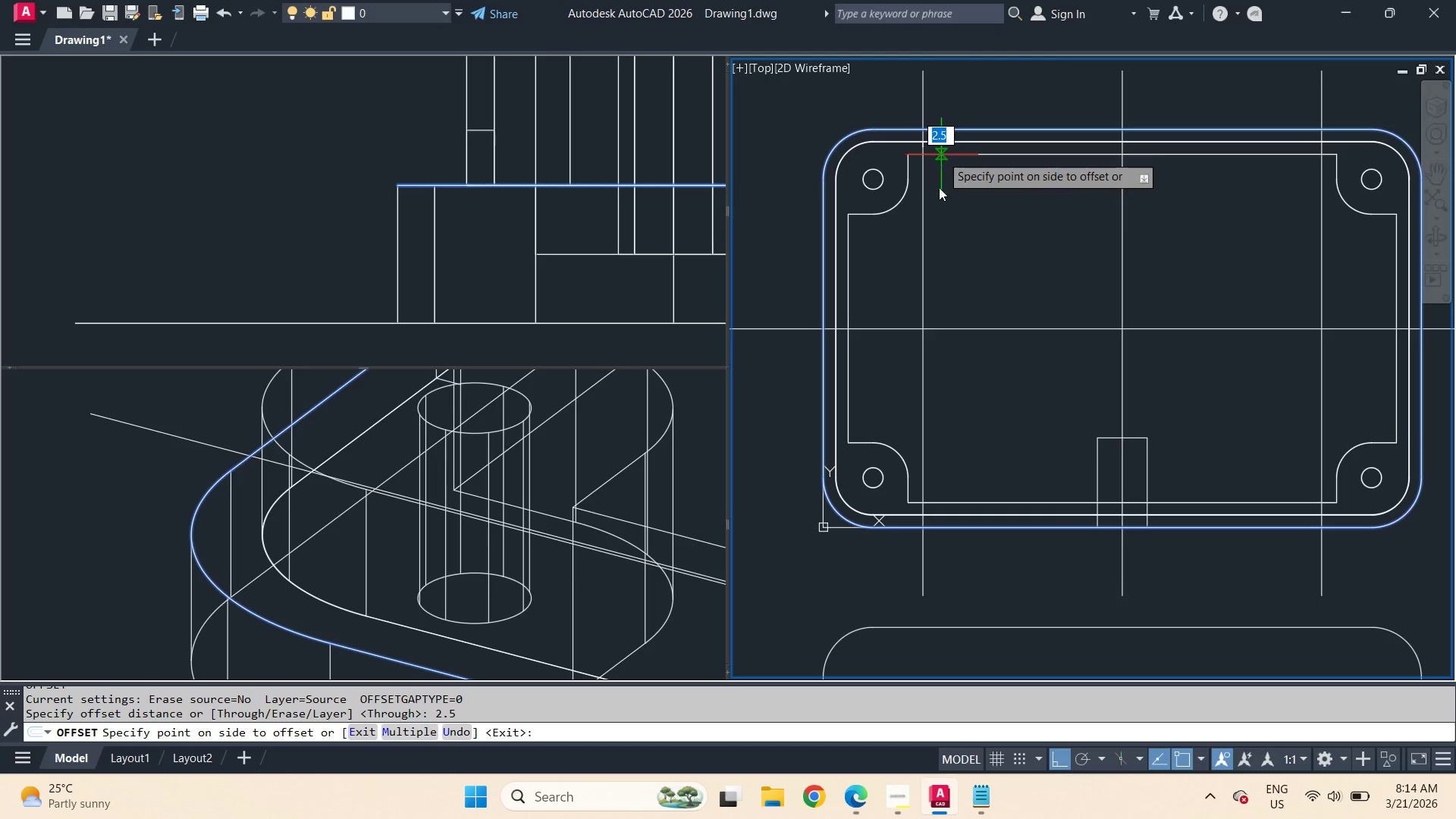 
left_click([942, 206])
 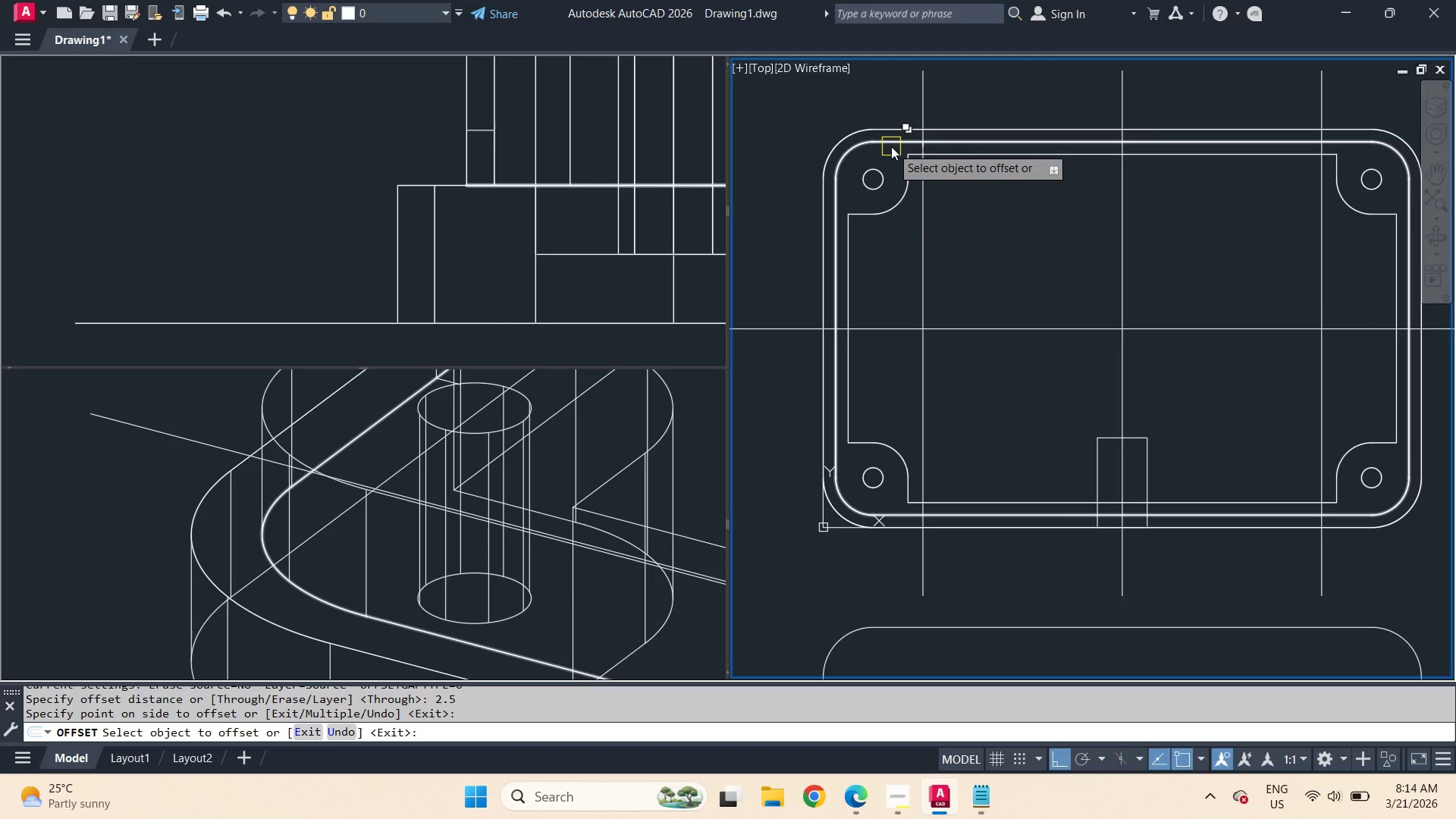 
left_click([418, 138])
 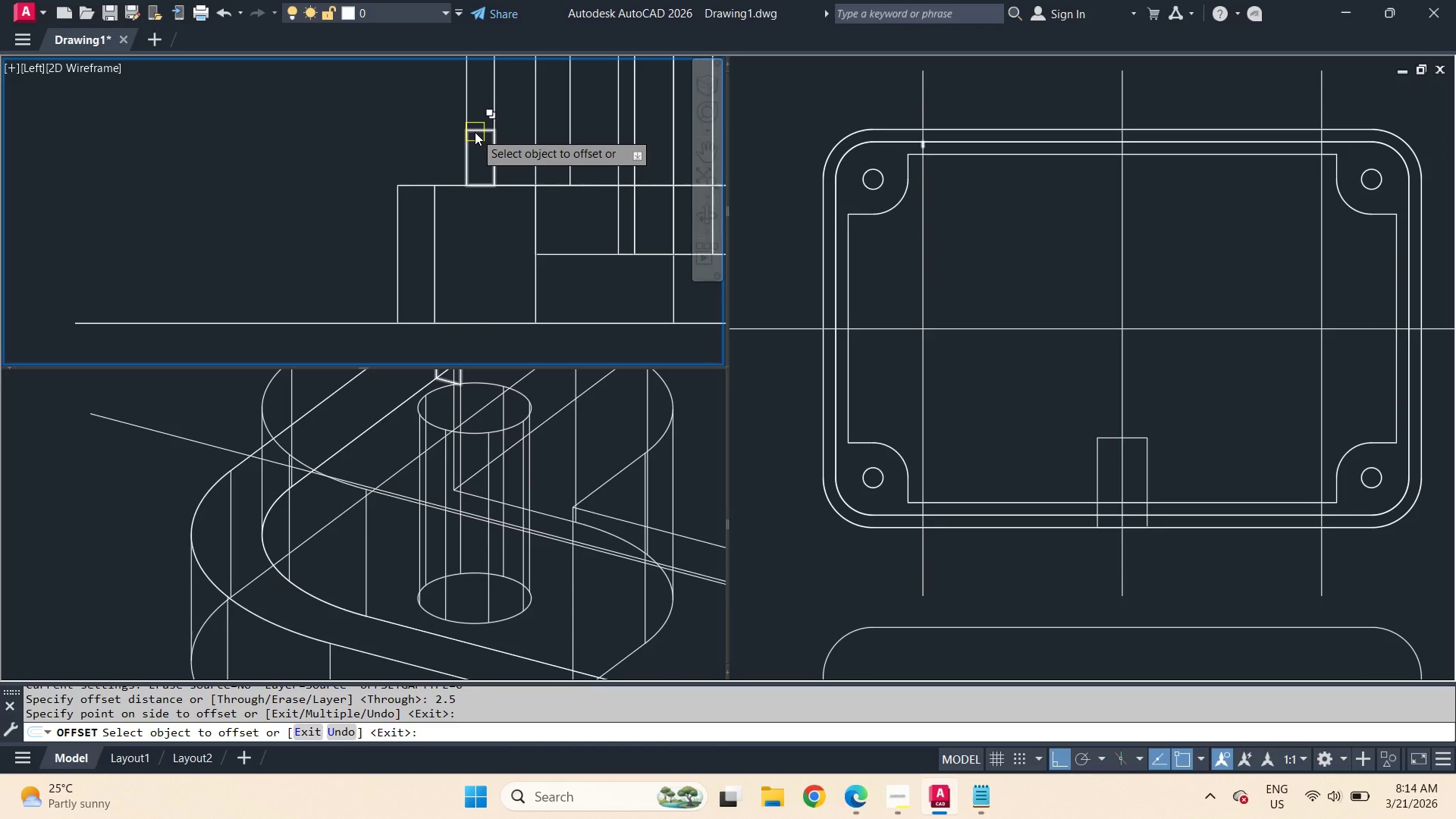 
left_click([475, 132])
 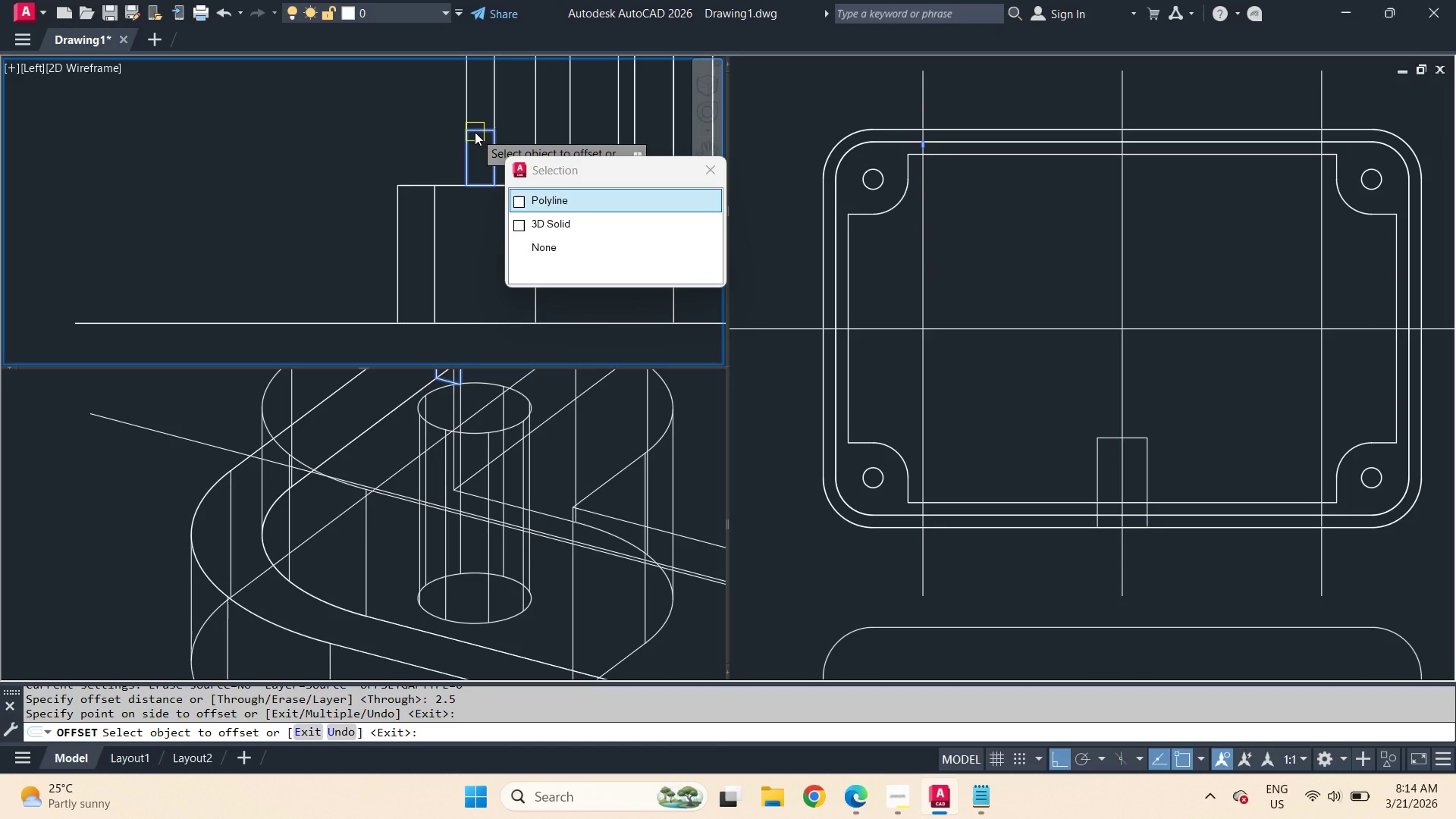 
key(Space)
 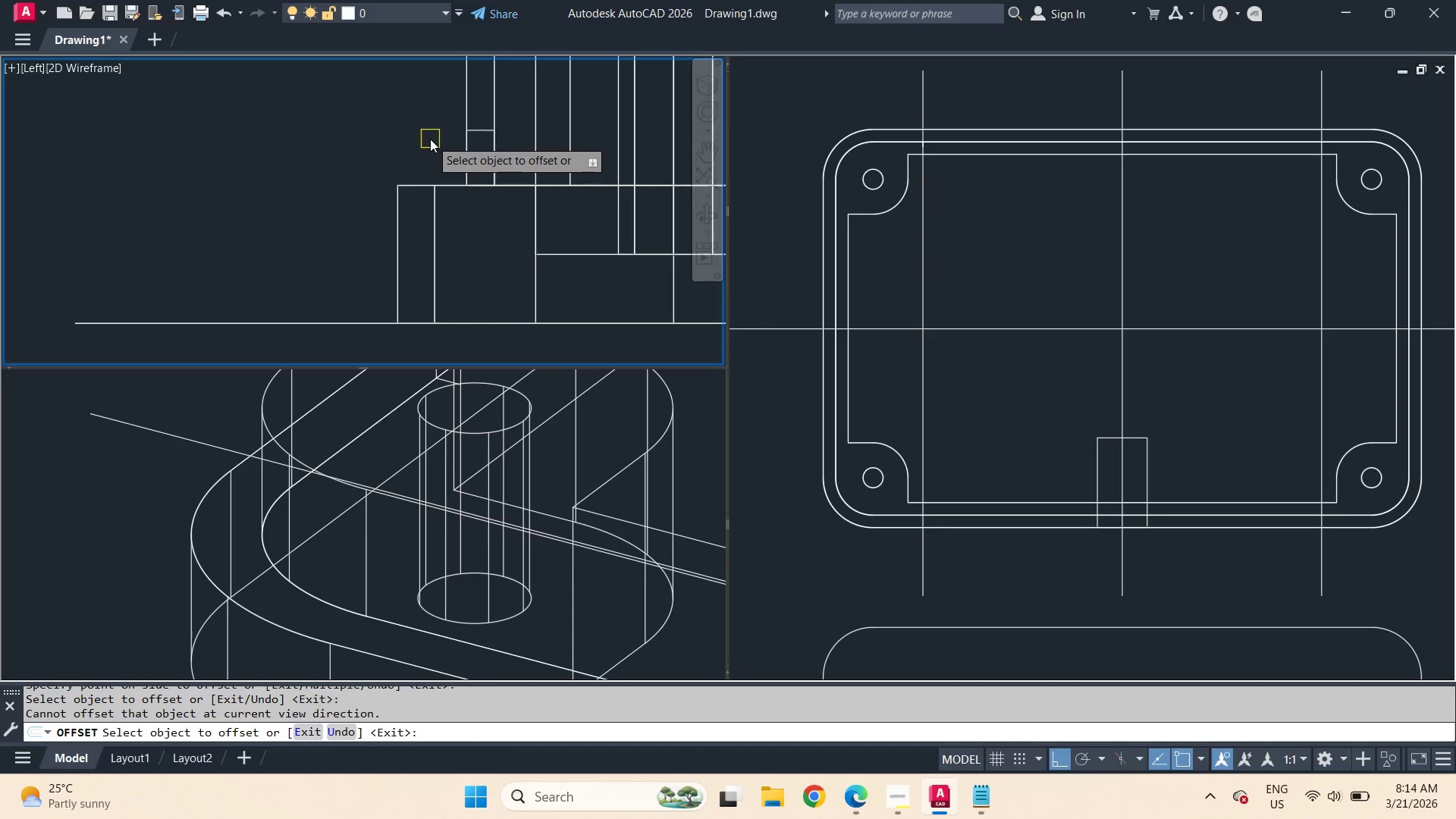 
key(Escape)
 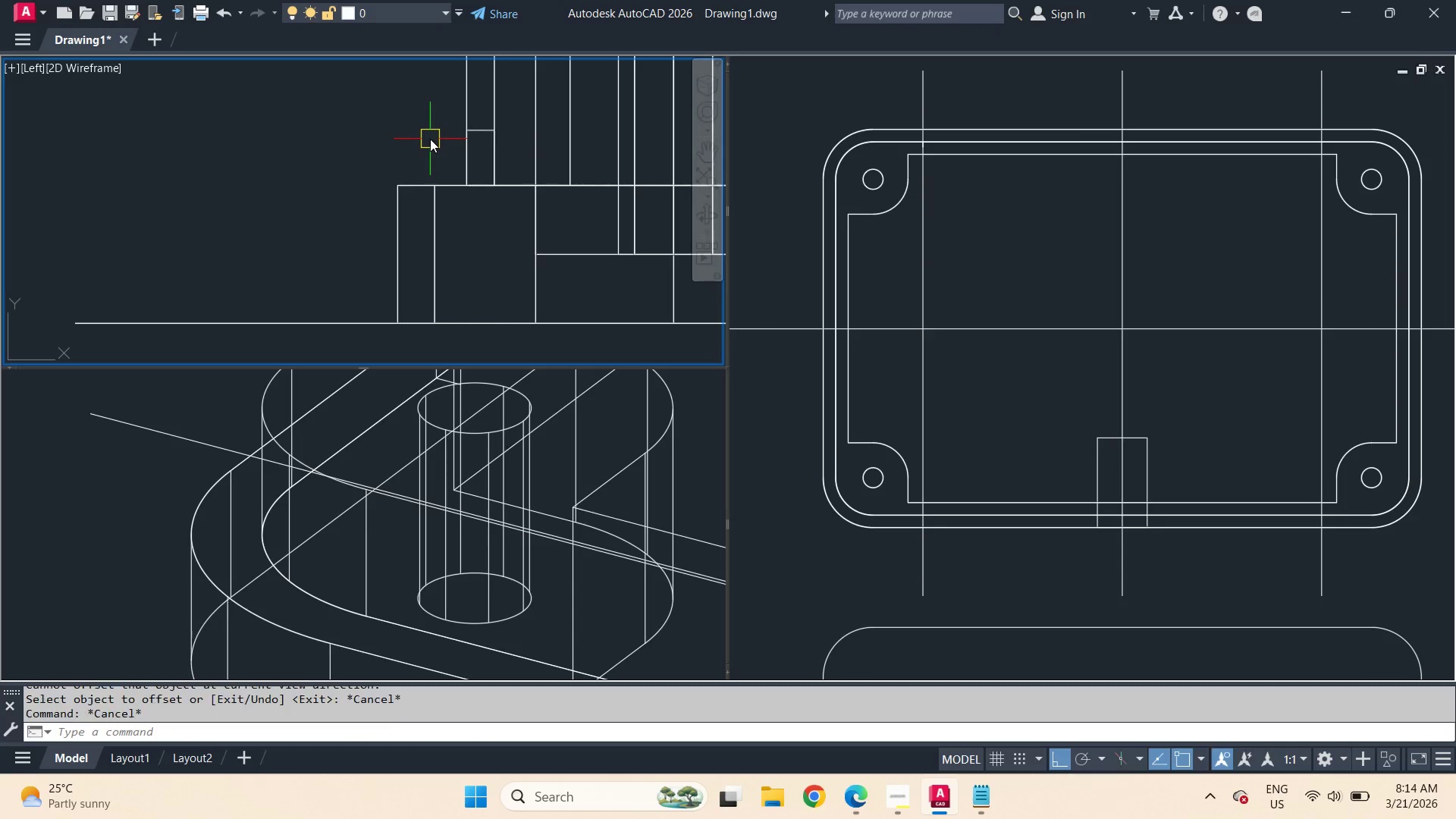 
key(Escape)
 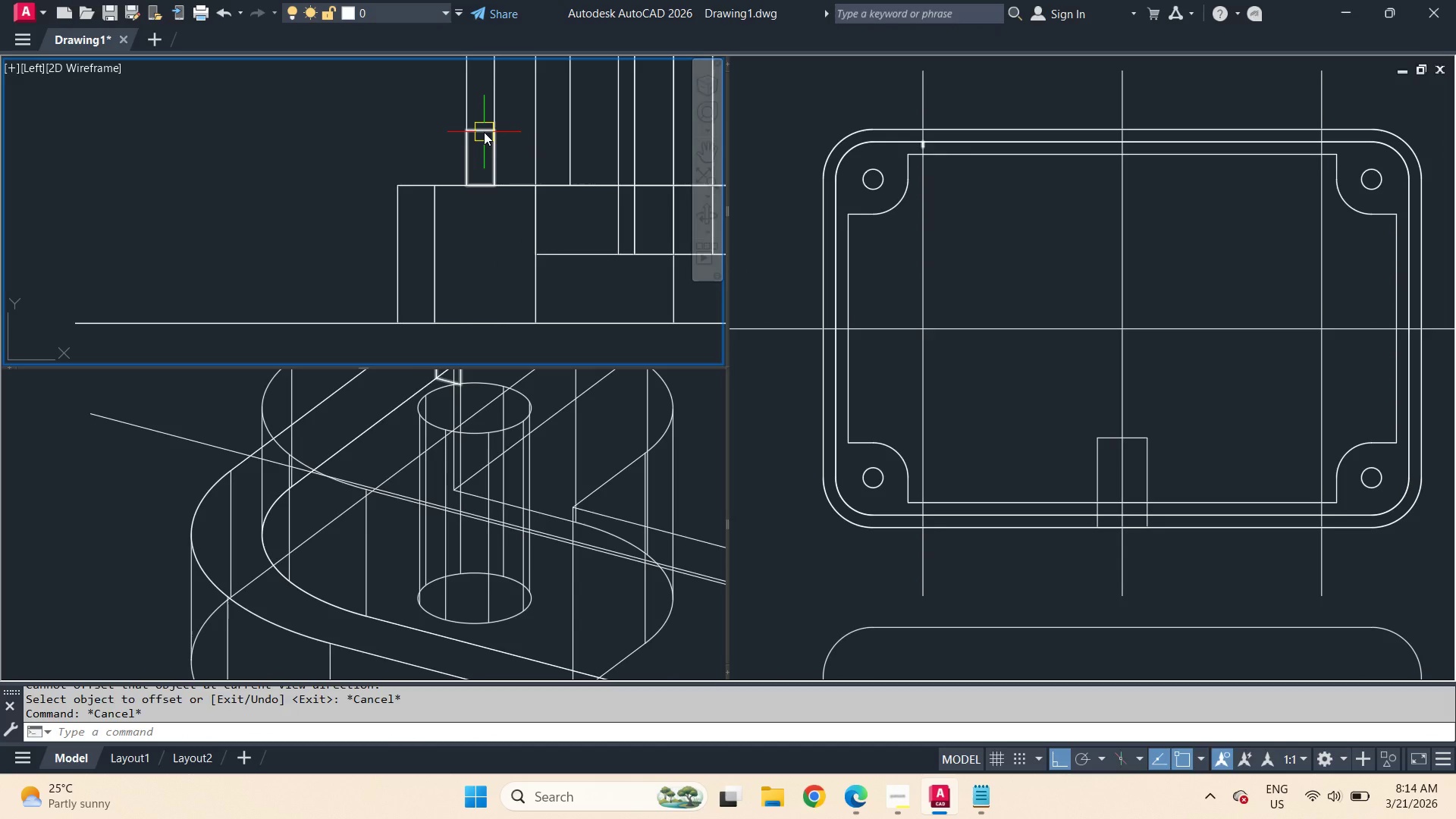 
left_click([484, 132])
 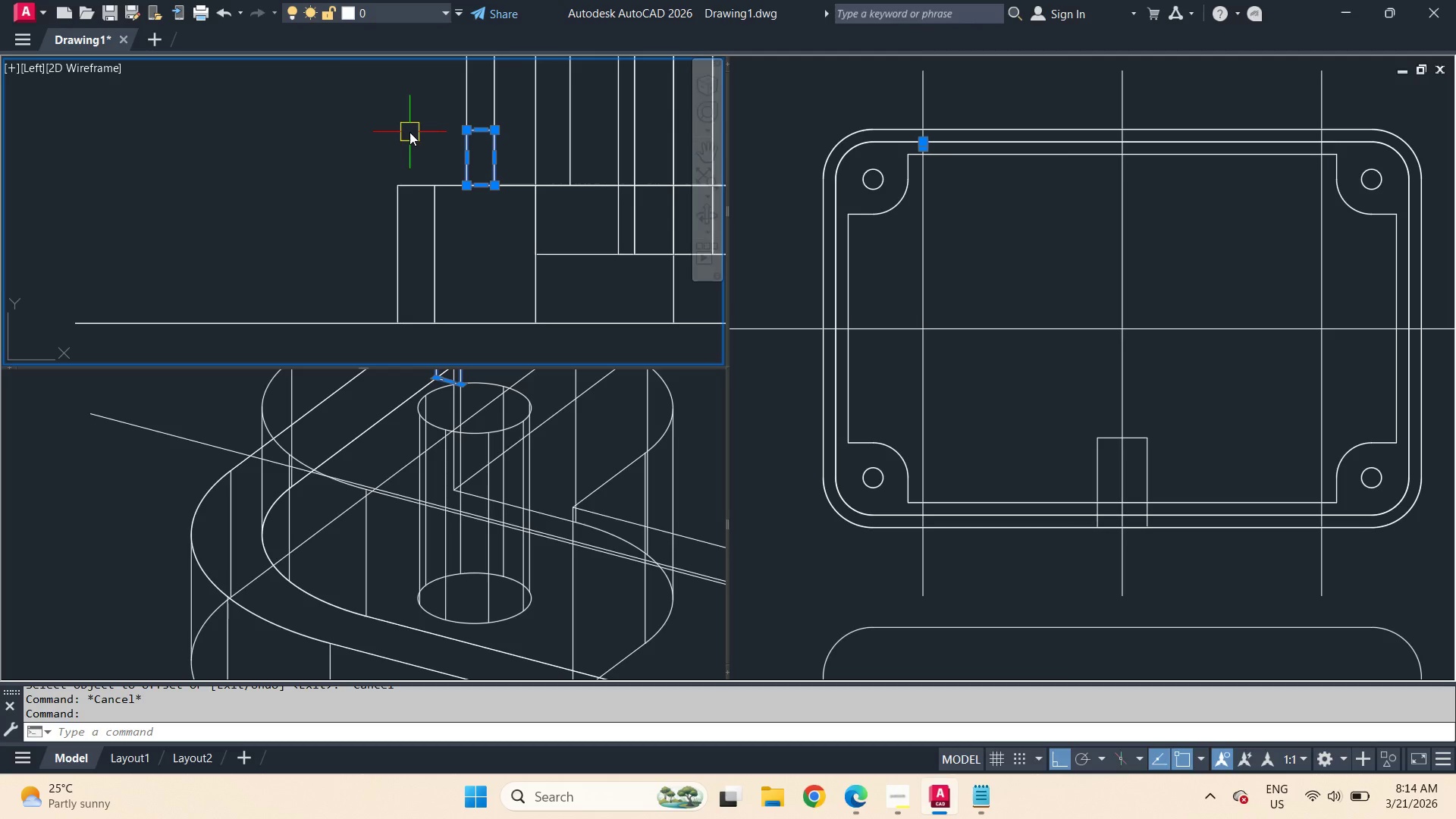 
type(swe )
 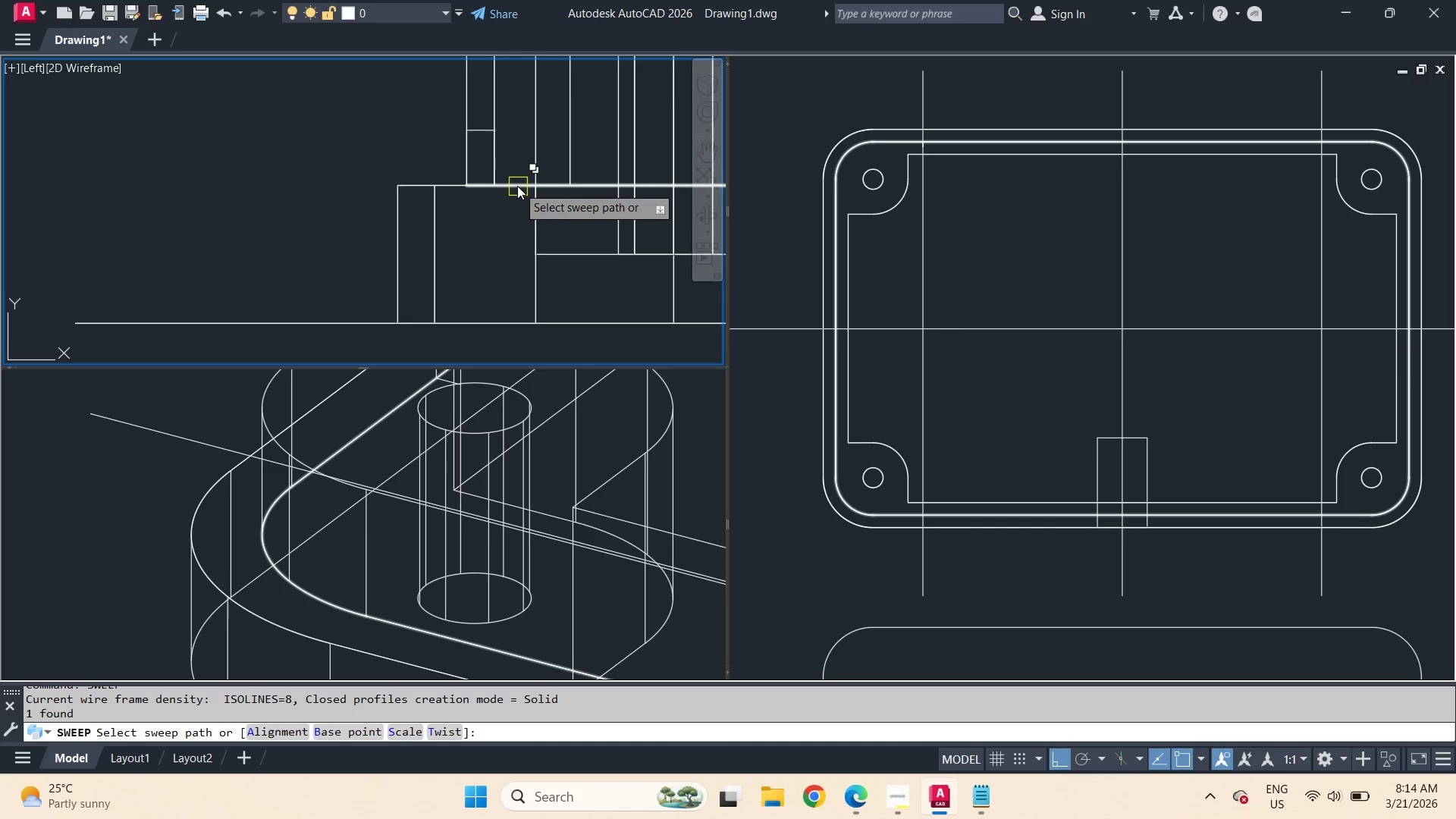 
left_click([517, 185])
 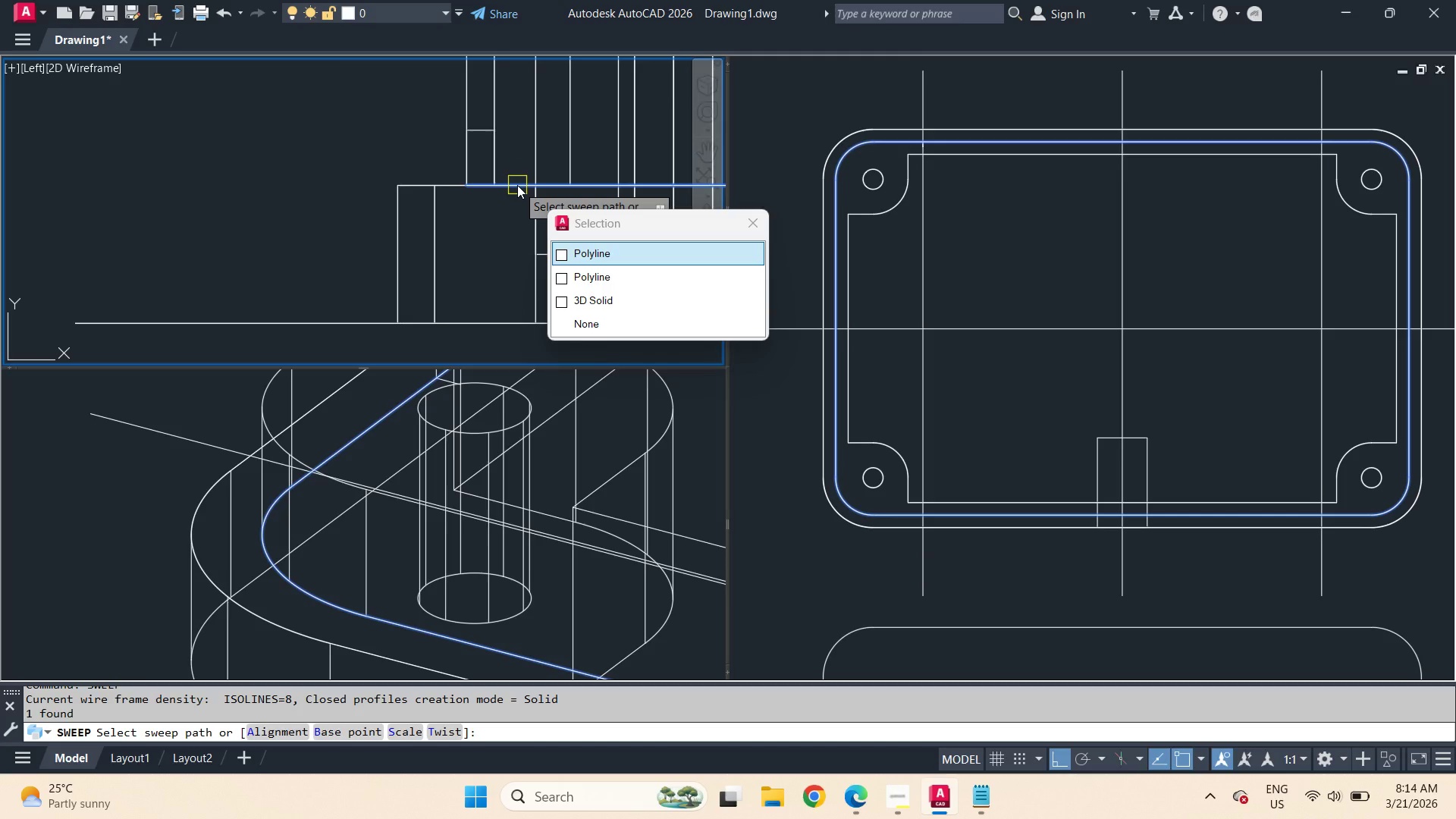 
key(Space)
 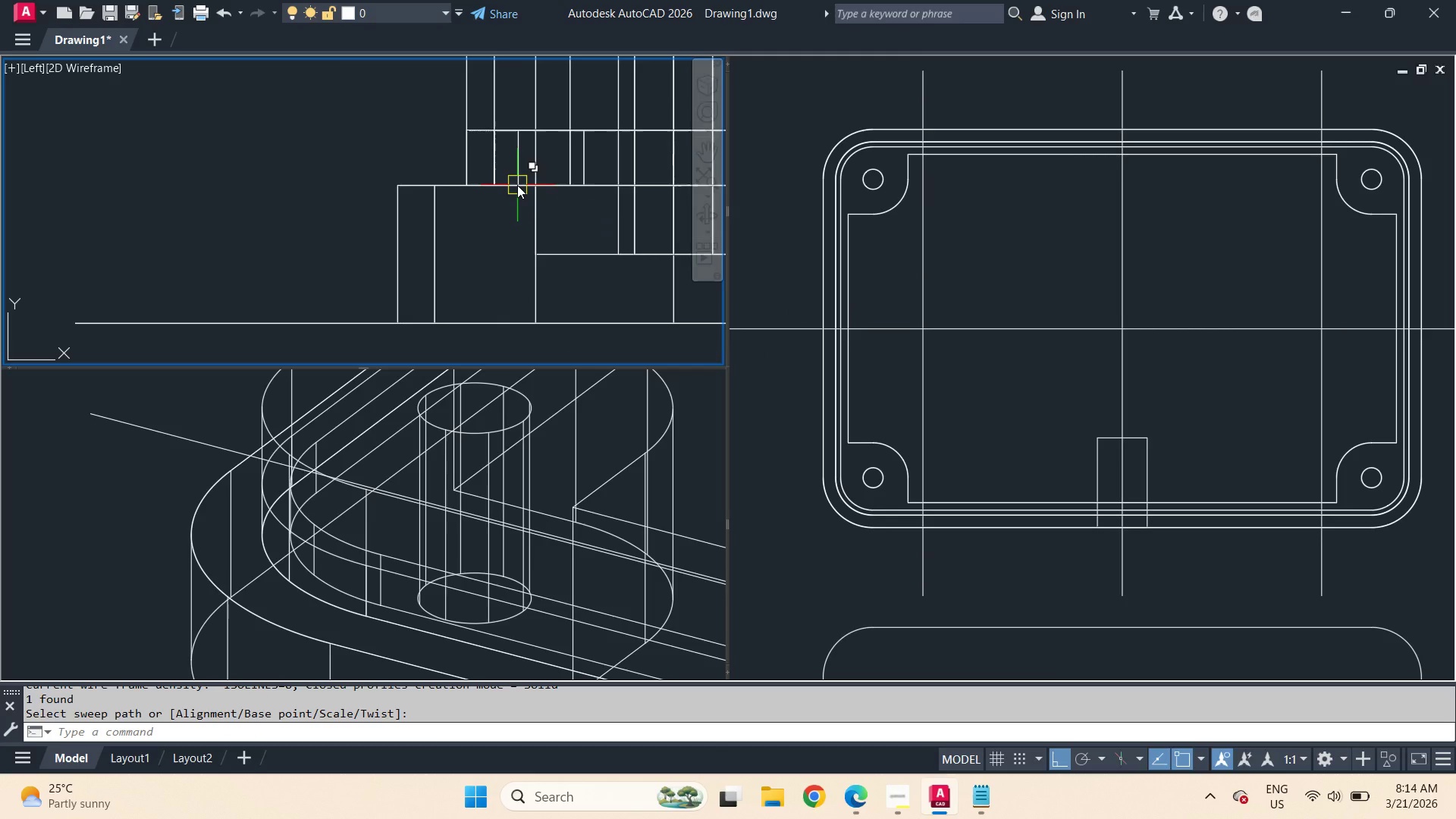 
wait(5.55)
 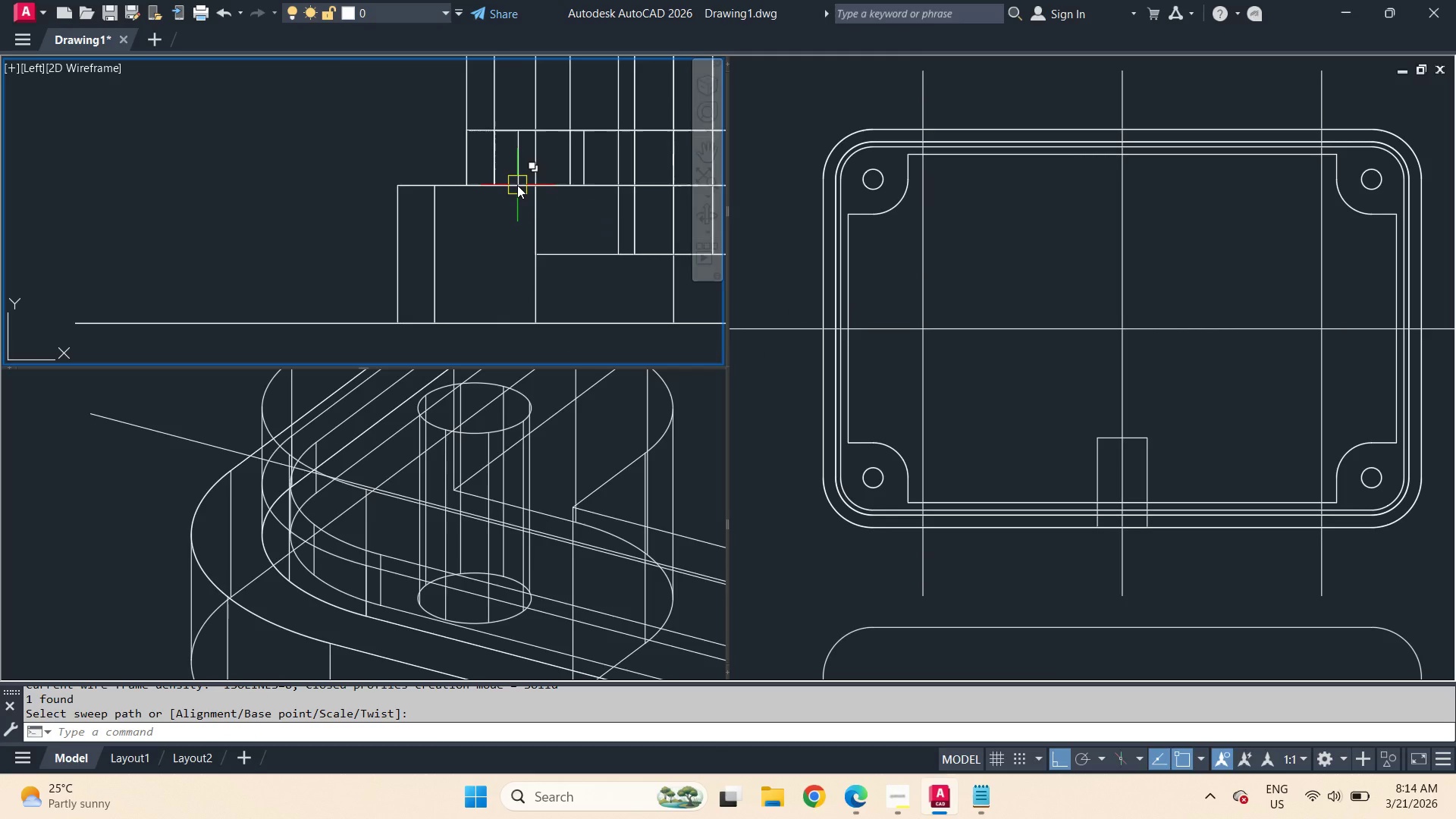 
key(Space)
 